 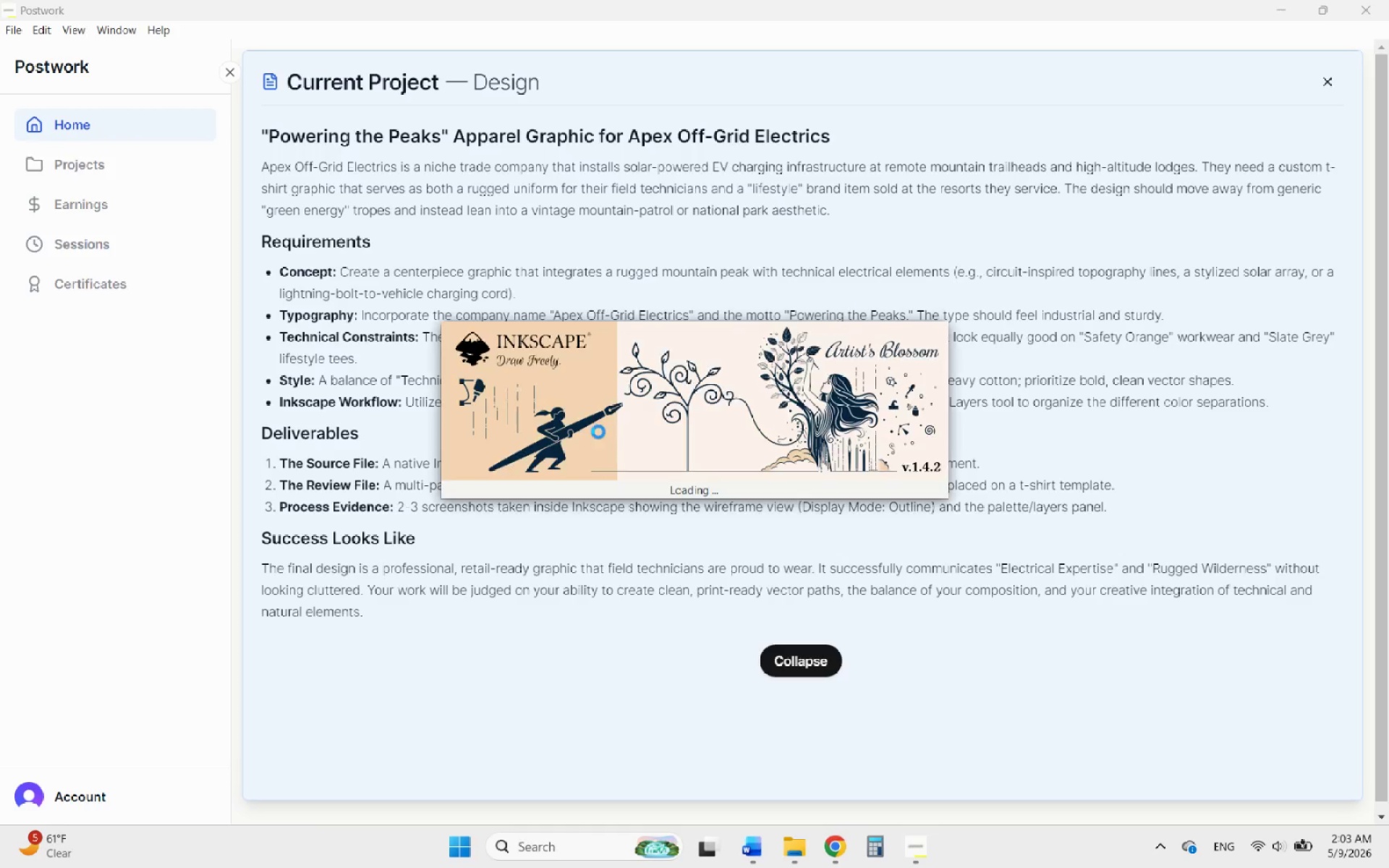 
double_click([588, 401])
 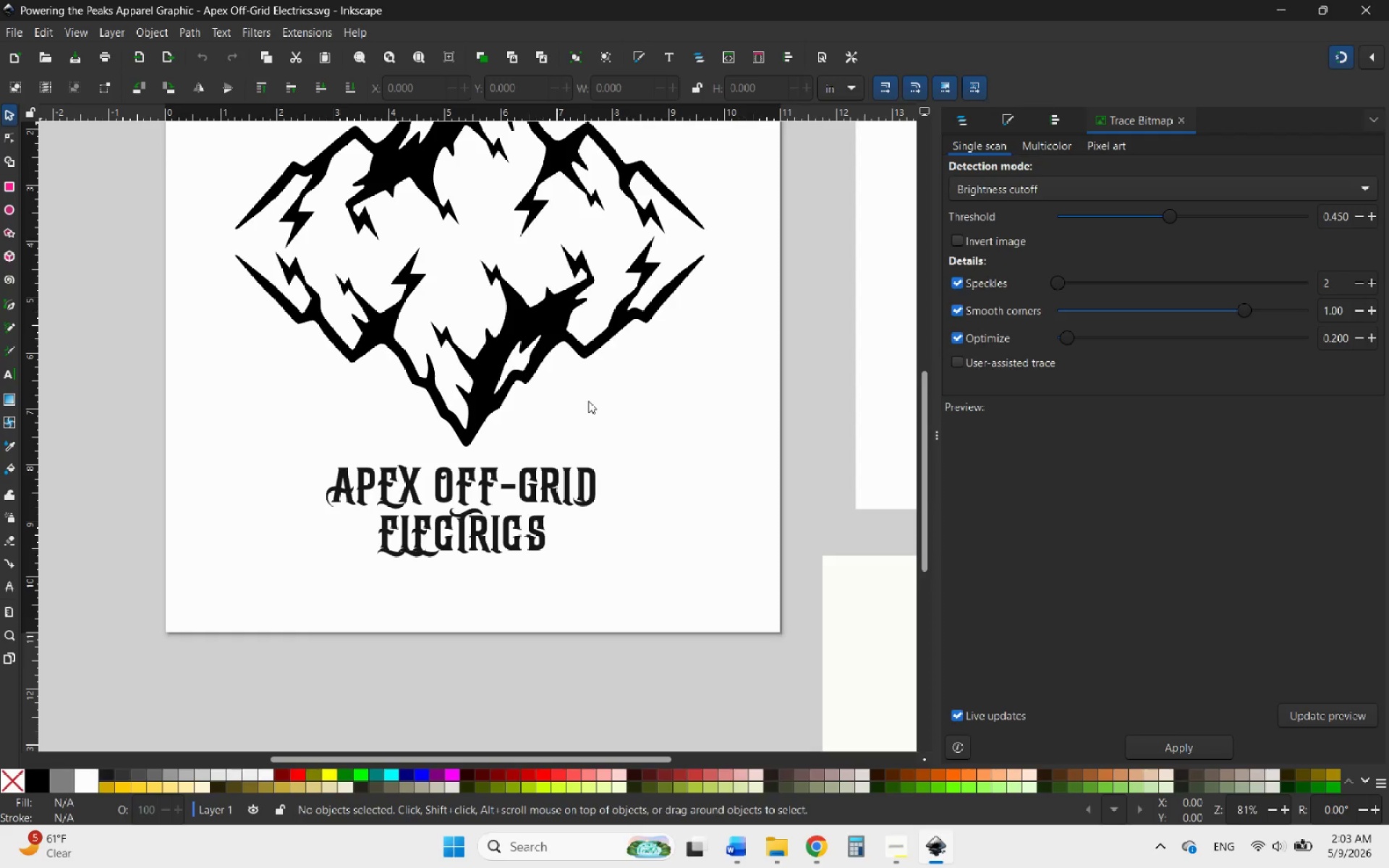 
left_click([509, 482])
 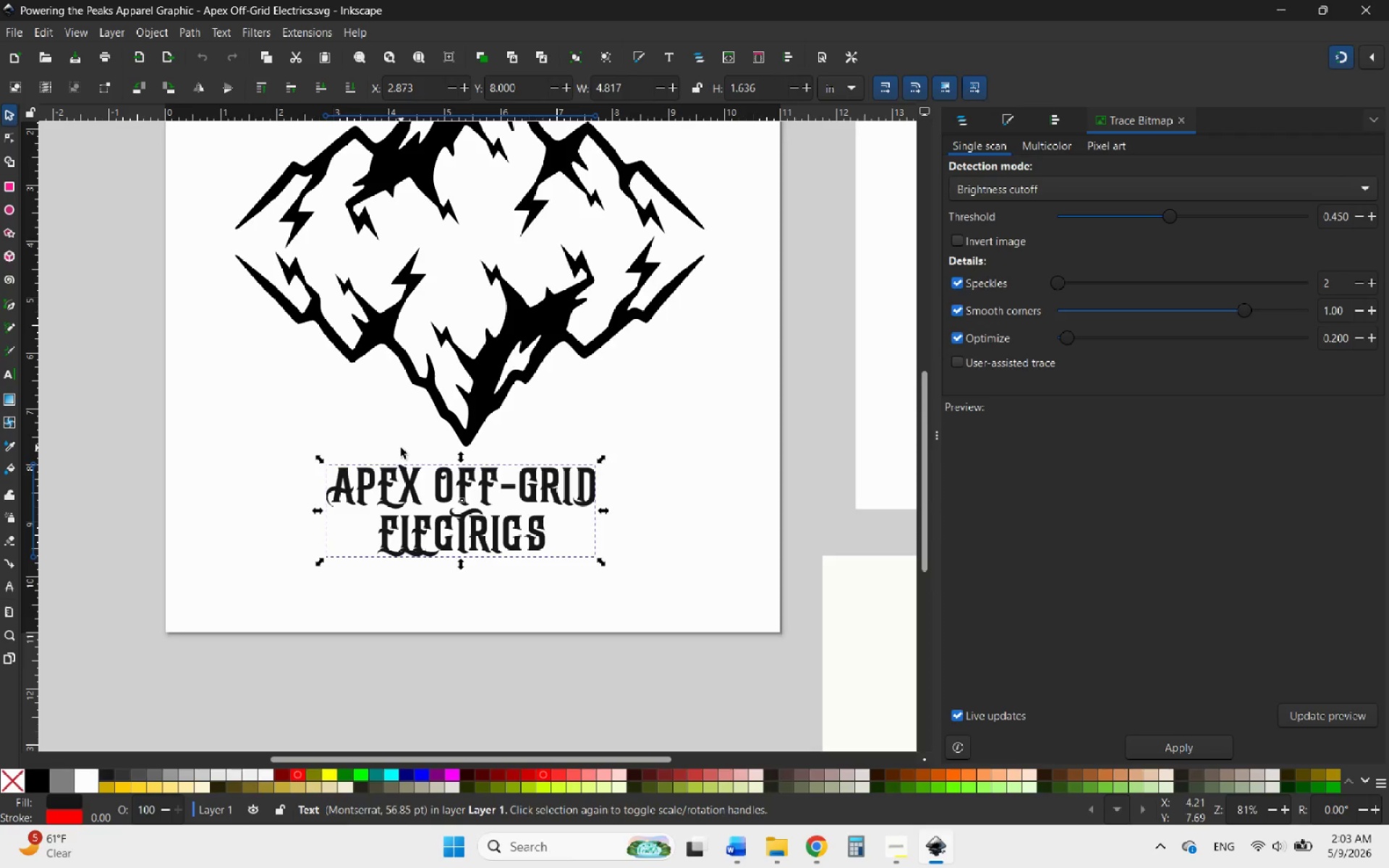 
double_click([401, 487])
 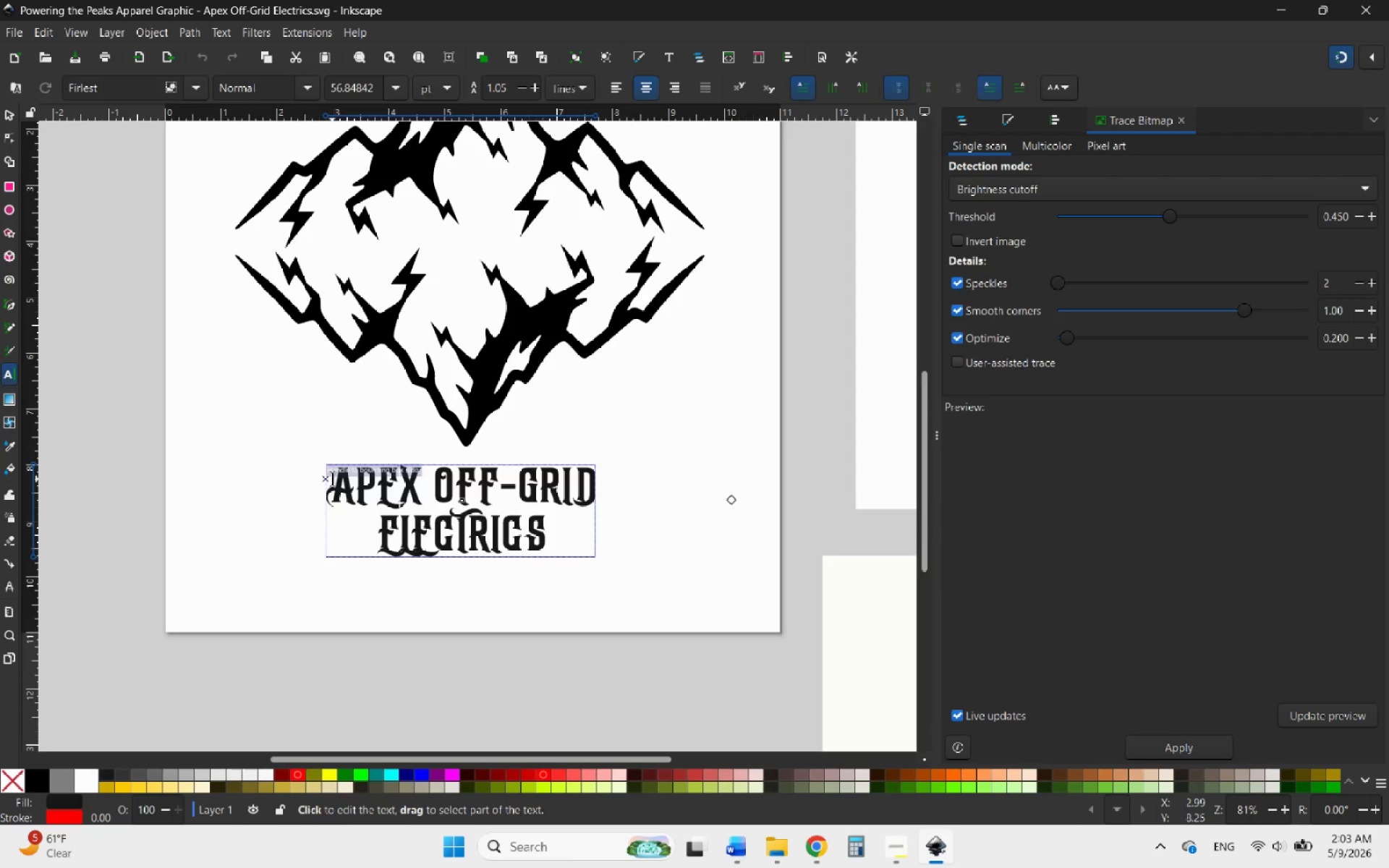 
left_click_drag(start_coordinate=[332, 479], to_coordinate=[726, 613])
 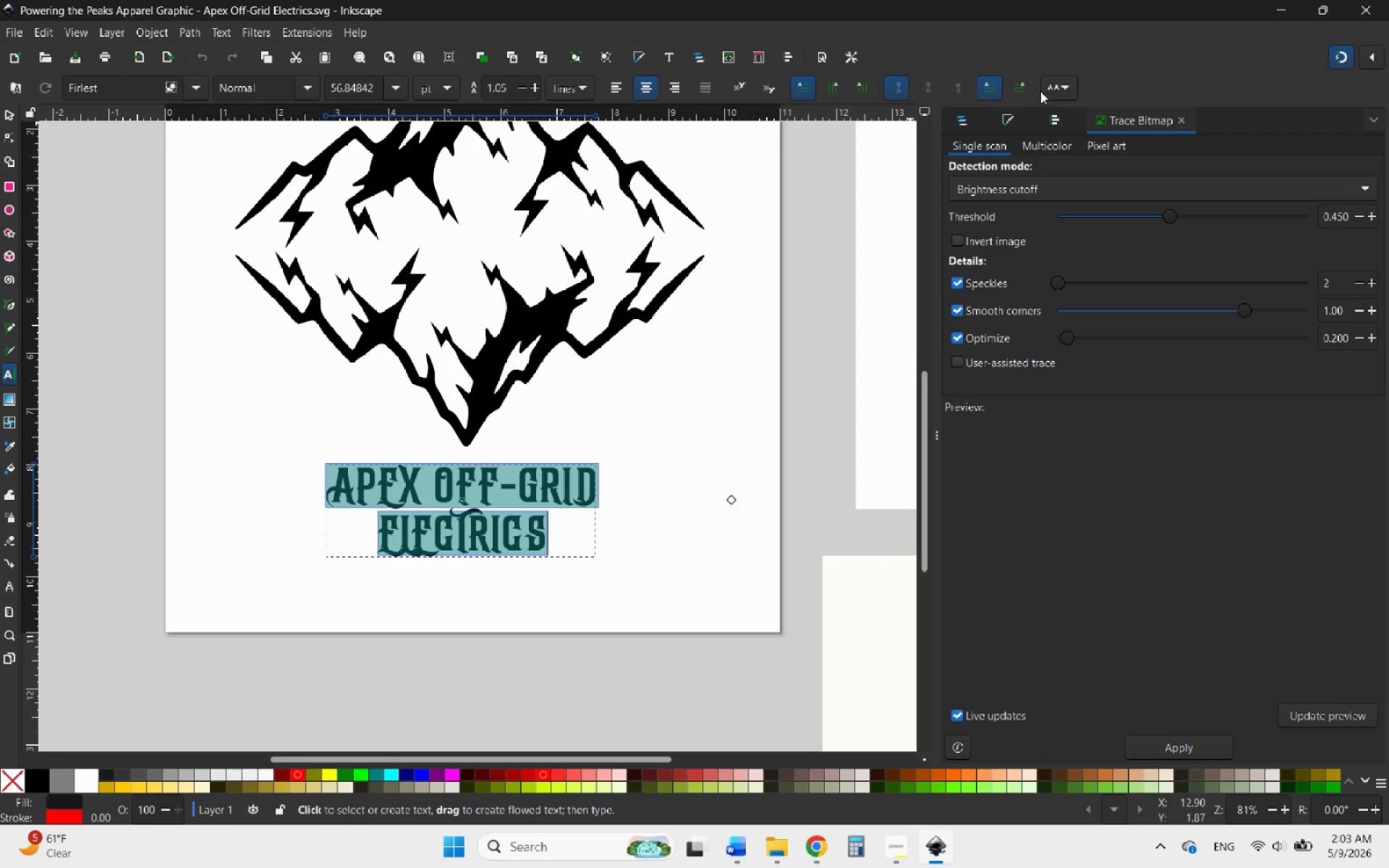 
left_click([1051, 88])
 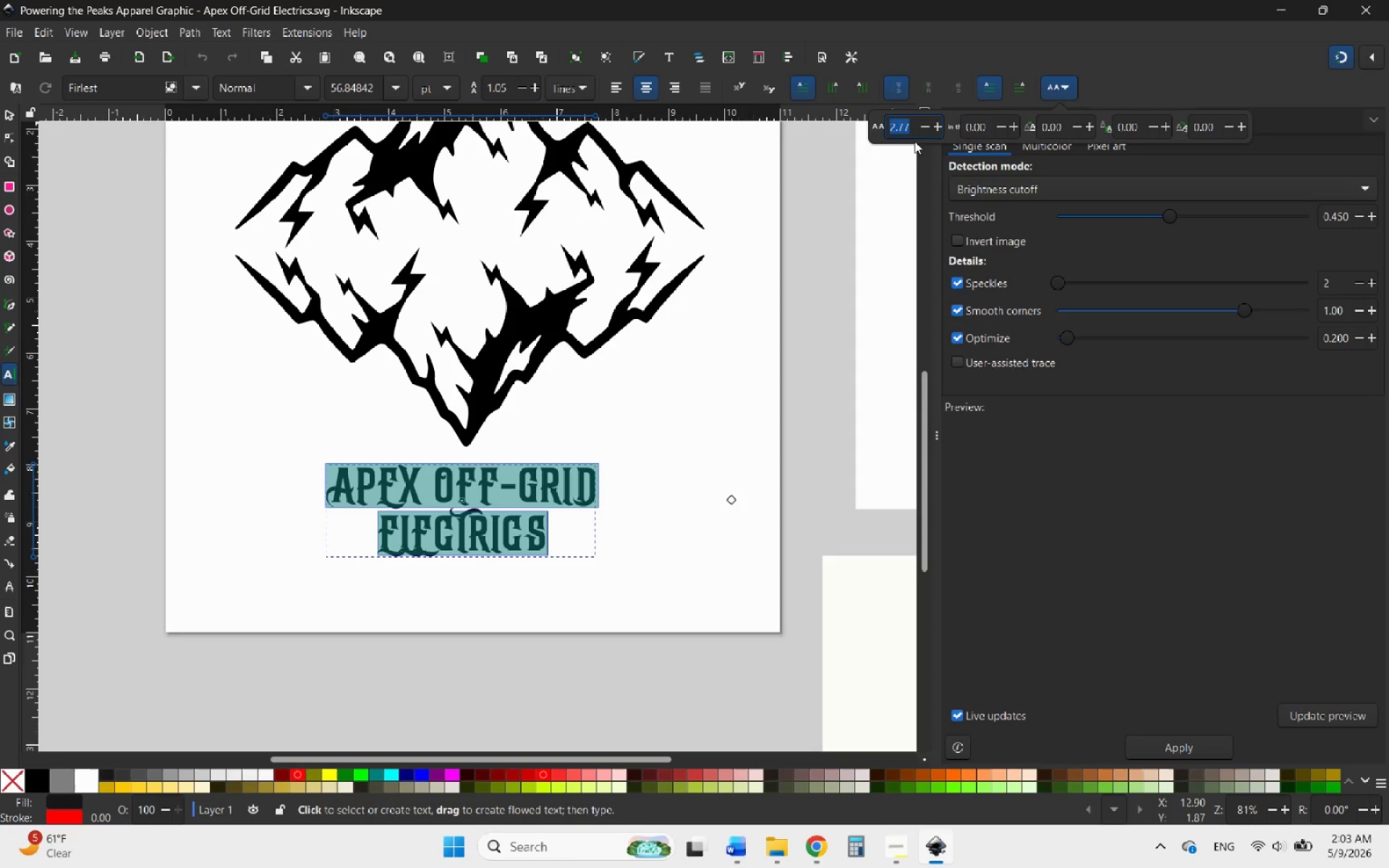 
key(0)
 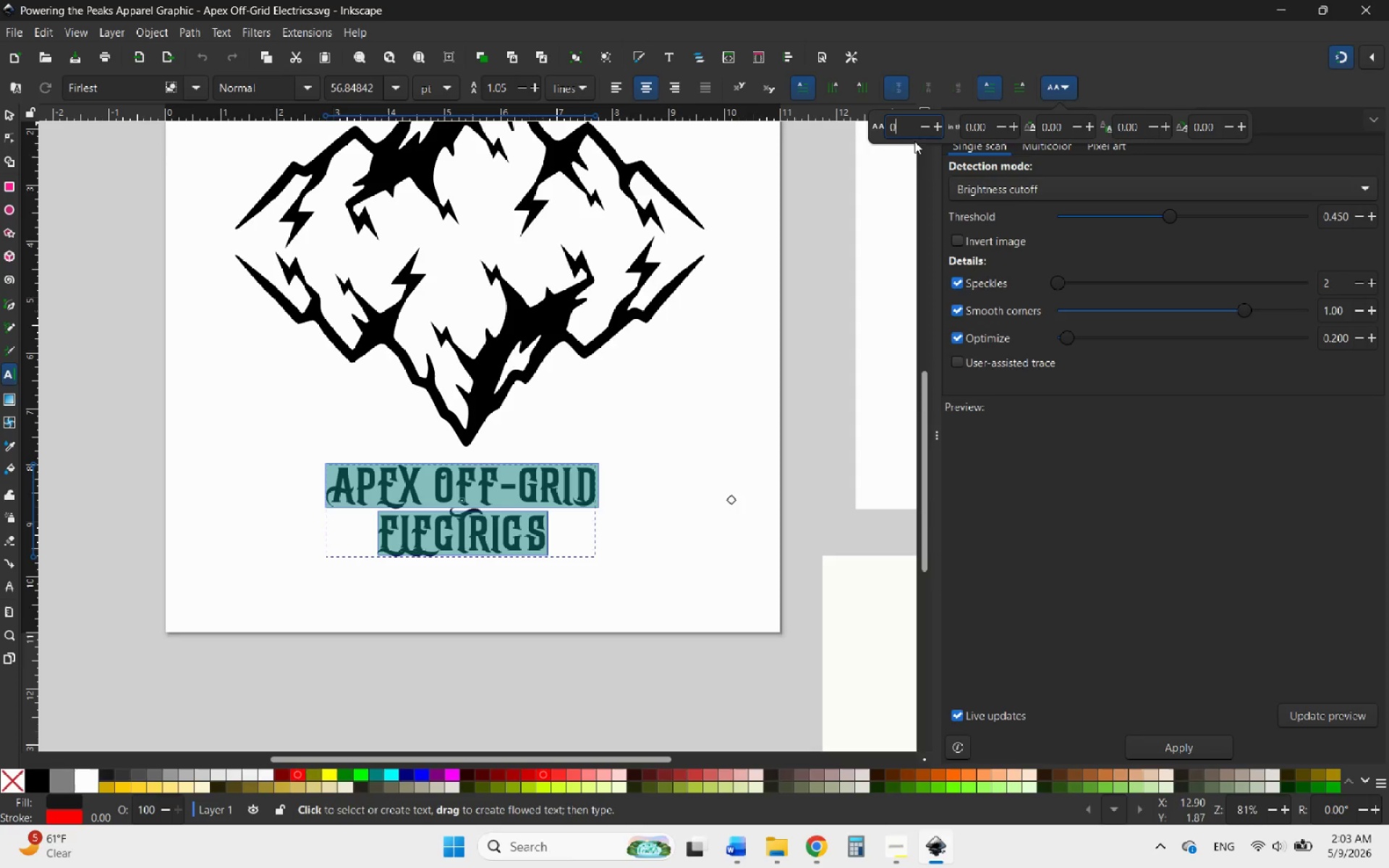 
key(Enter)
 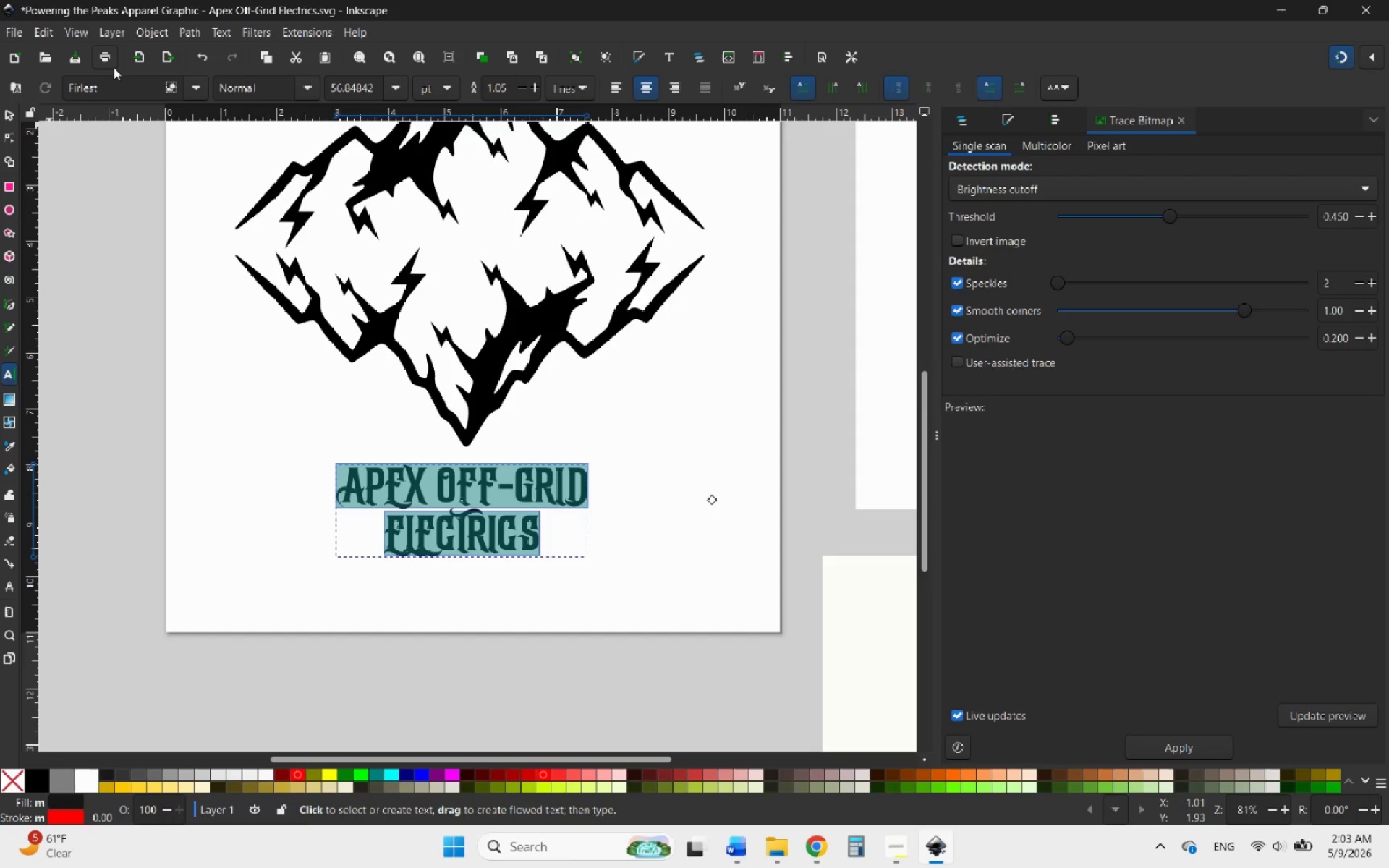 
left_click_drag(start_coordinate=[103, 83], to_coordinate=[33, 93])
 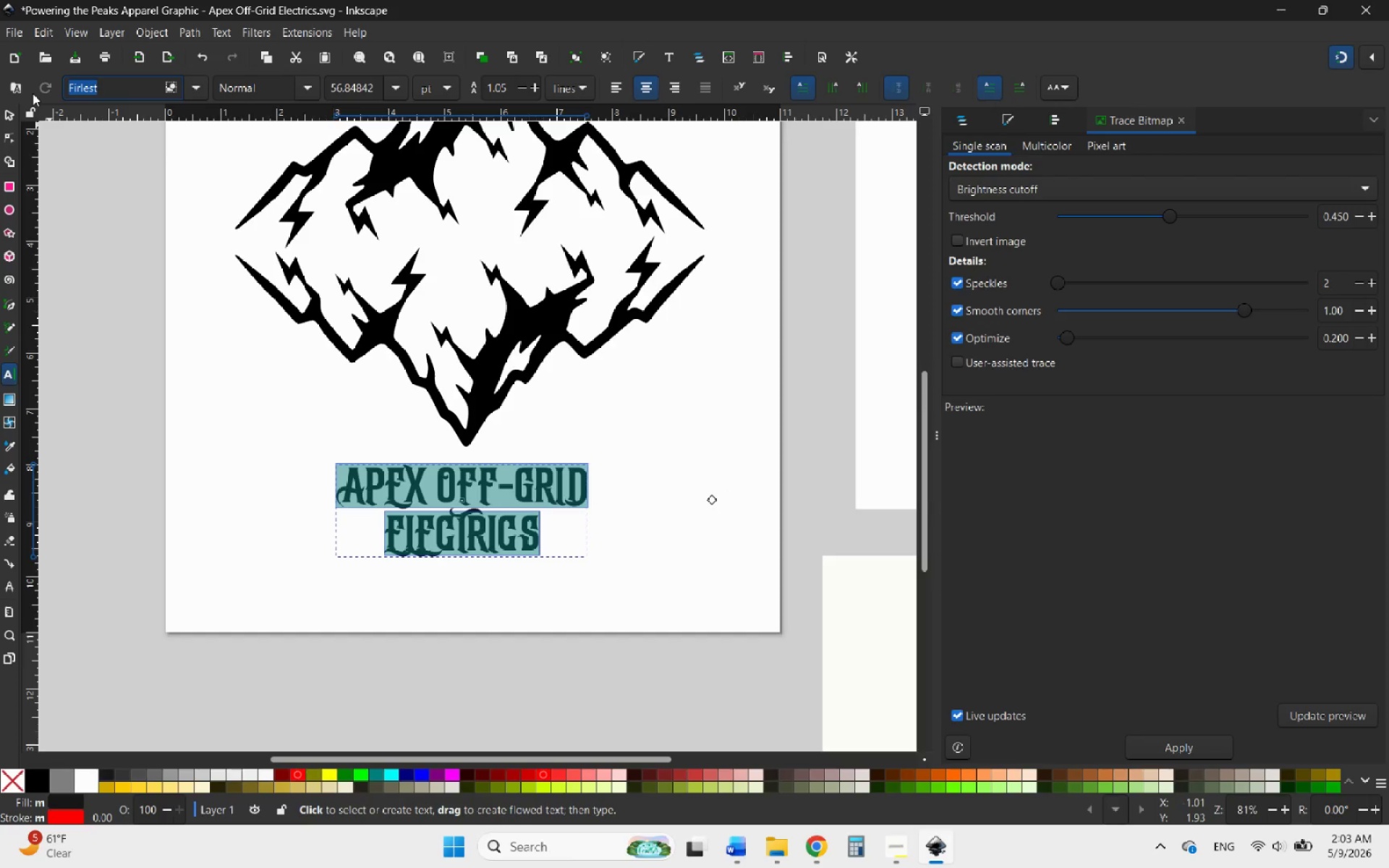 
key(Control+V)
 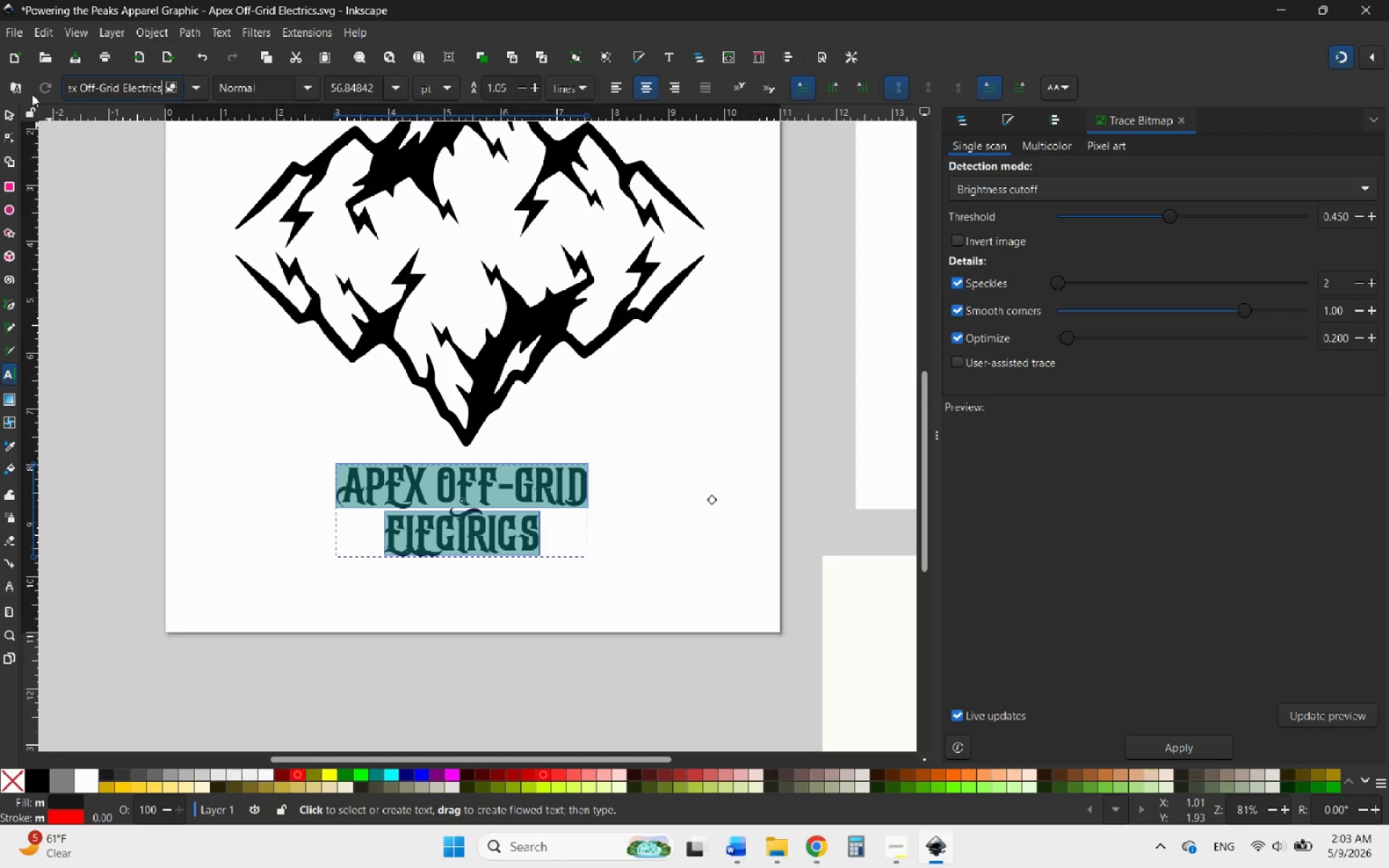 
hold_key(key=Backspace, duration=1.5)
 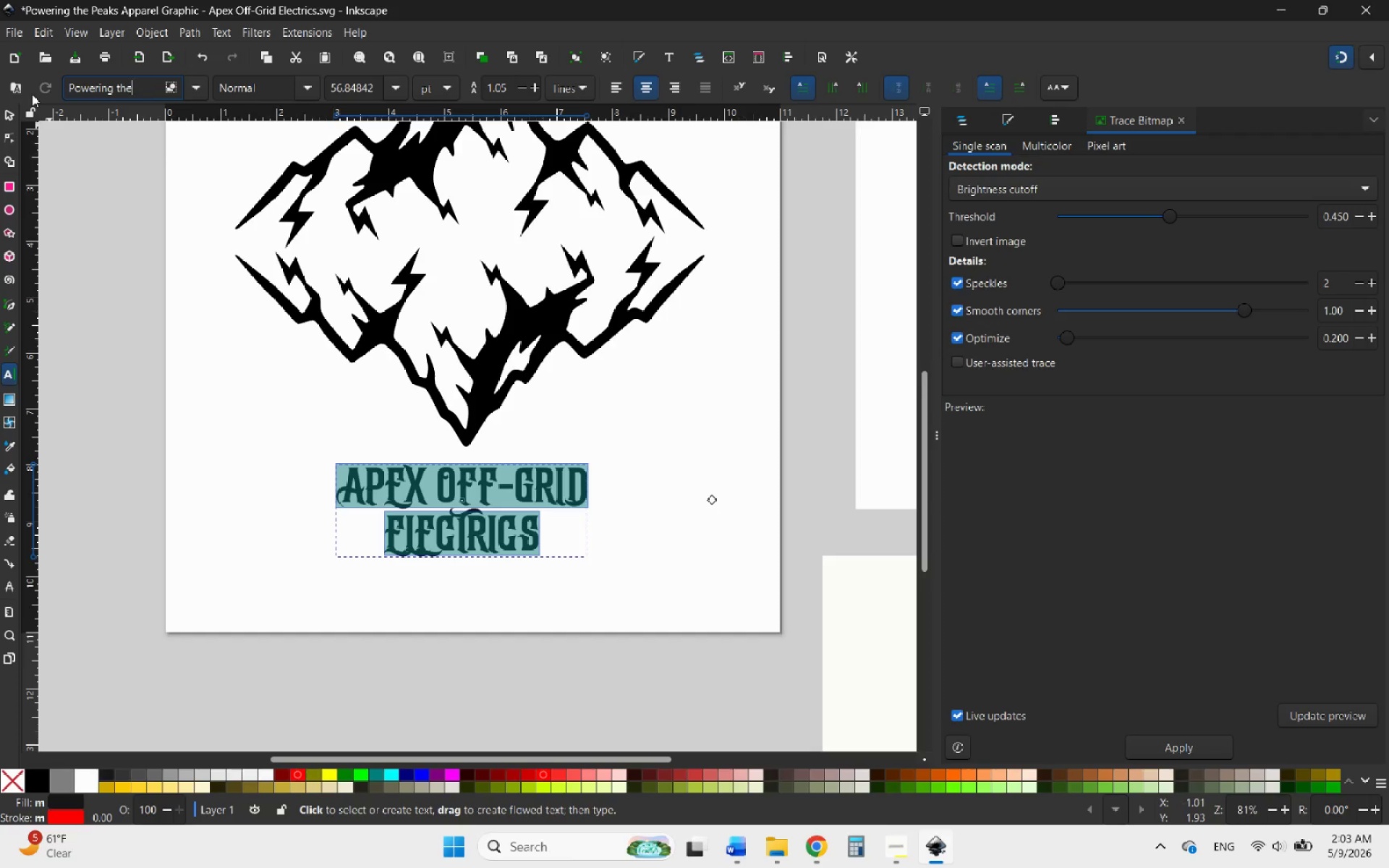 
hold_key(key=Backspace, duration=1.24)
 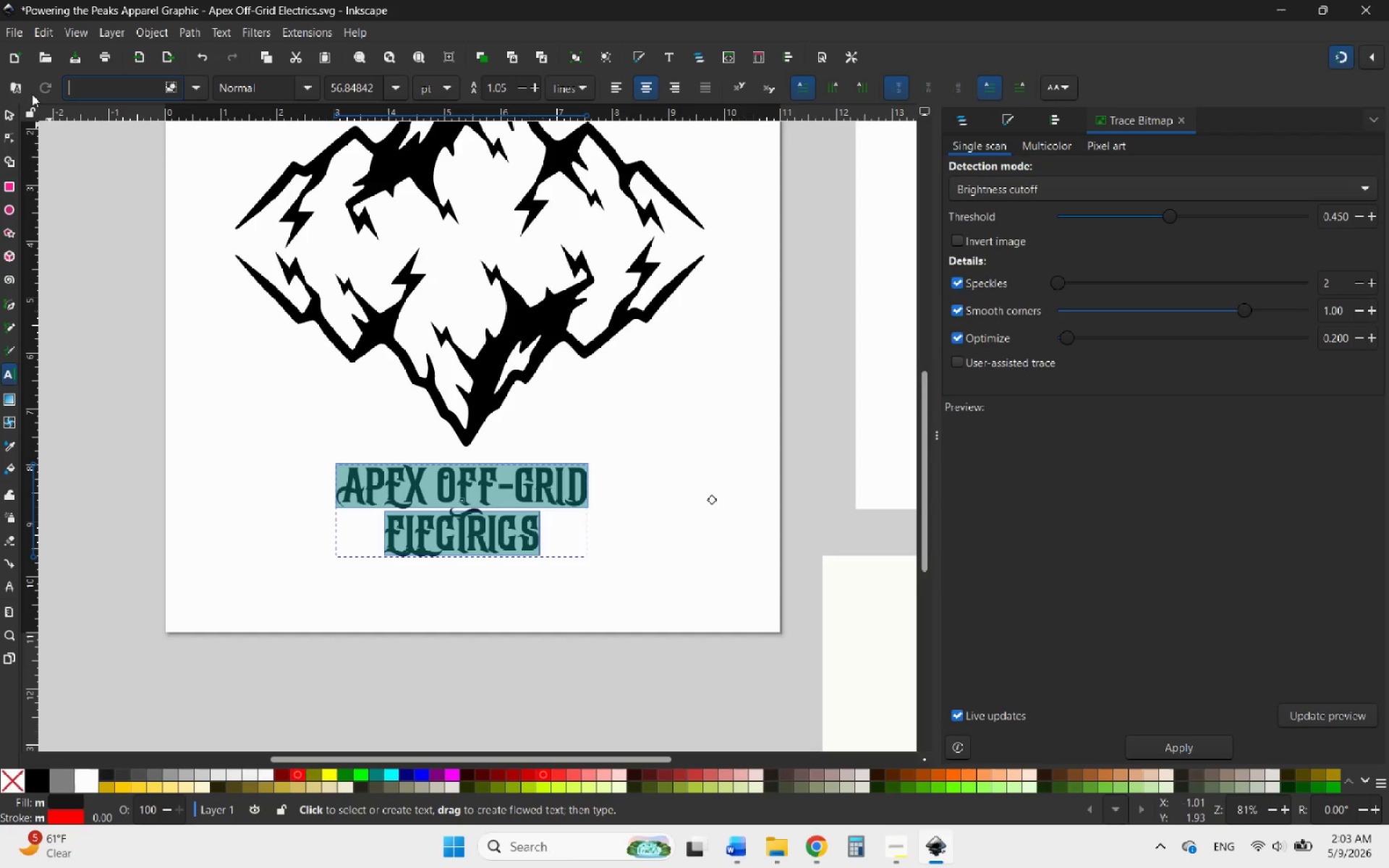 
type(burn)
 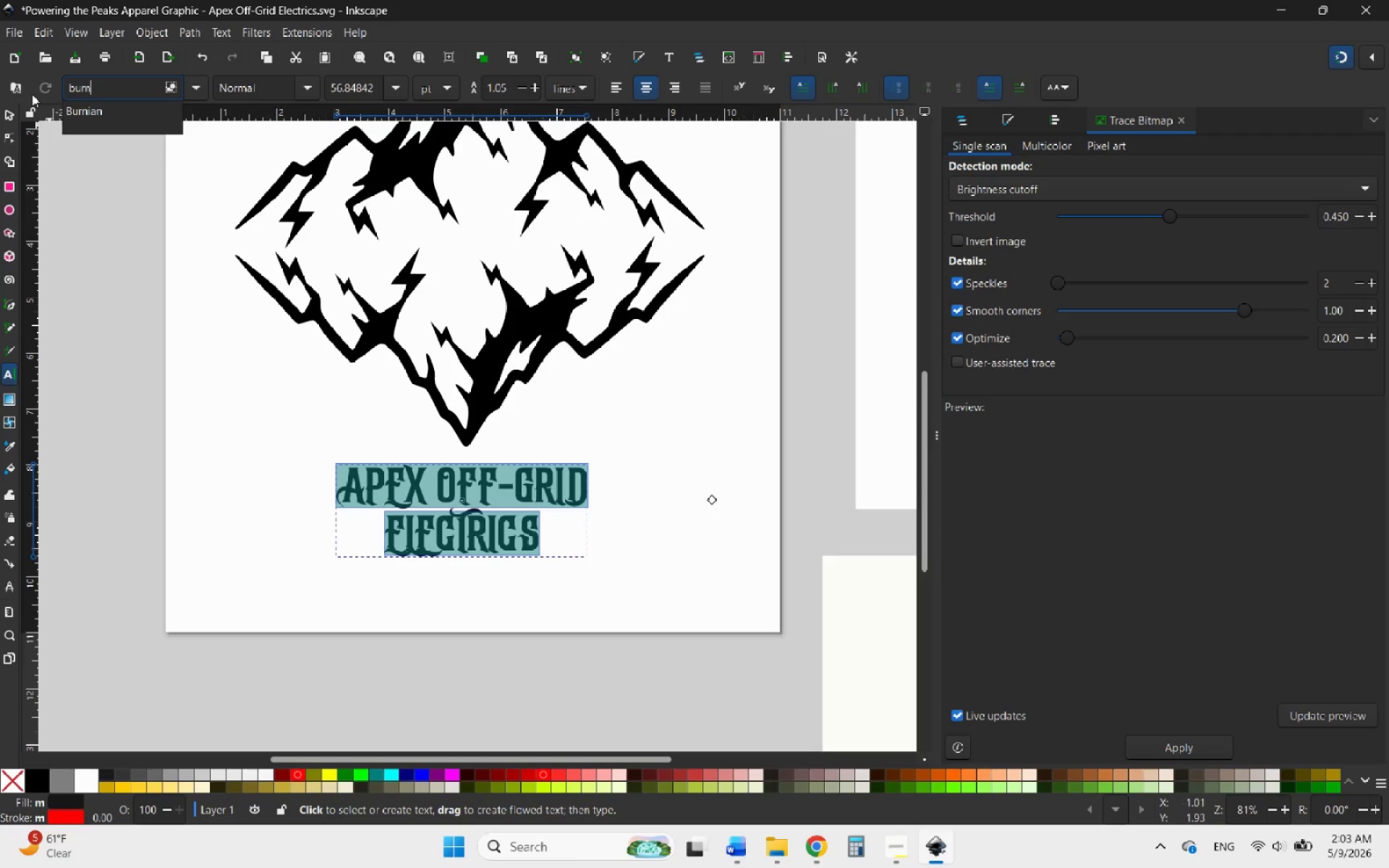 
left_click([82, 109])
 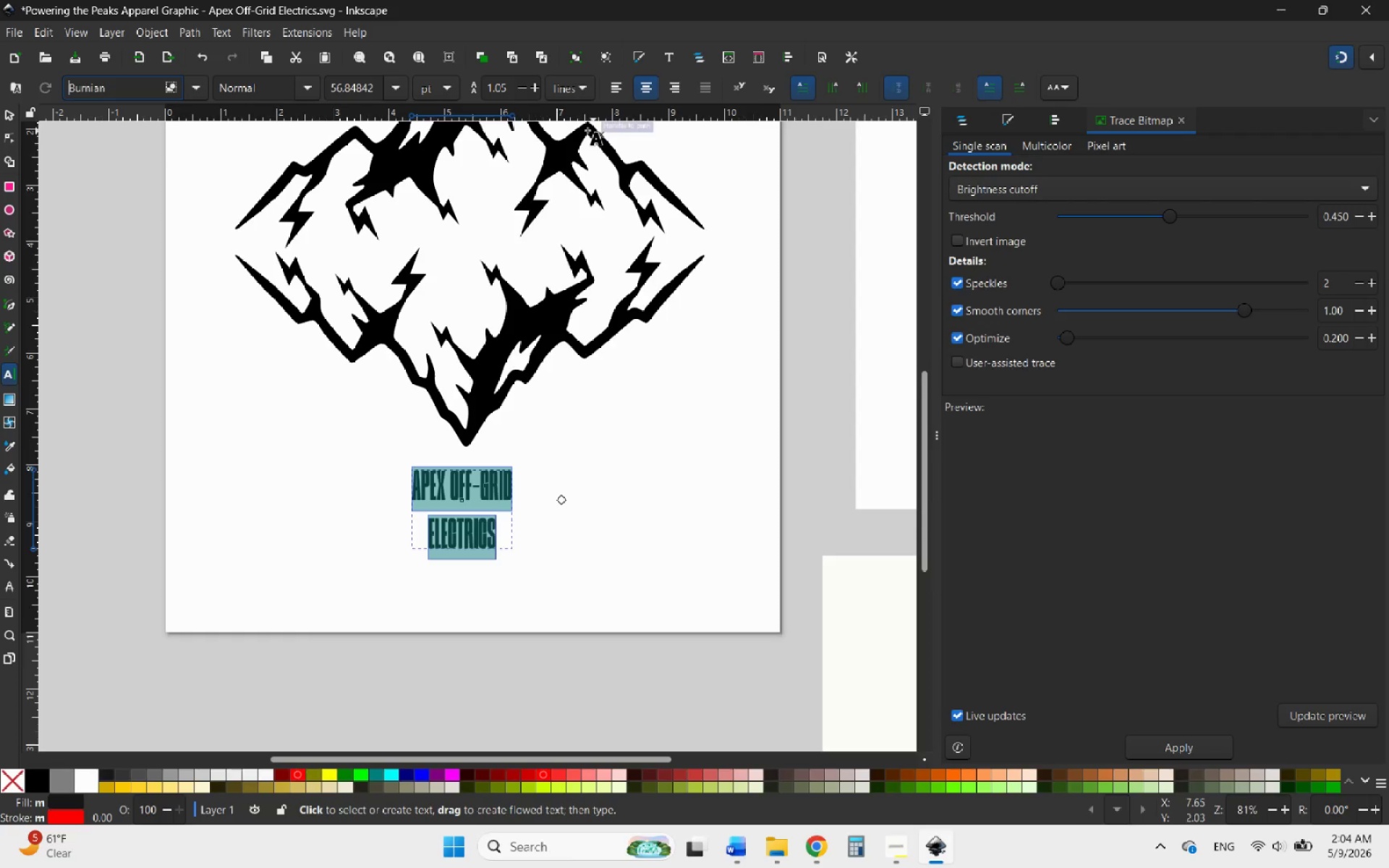 
double_click([518, 90])
 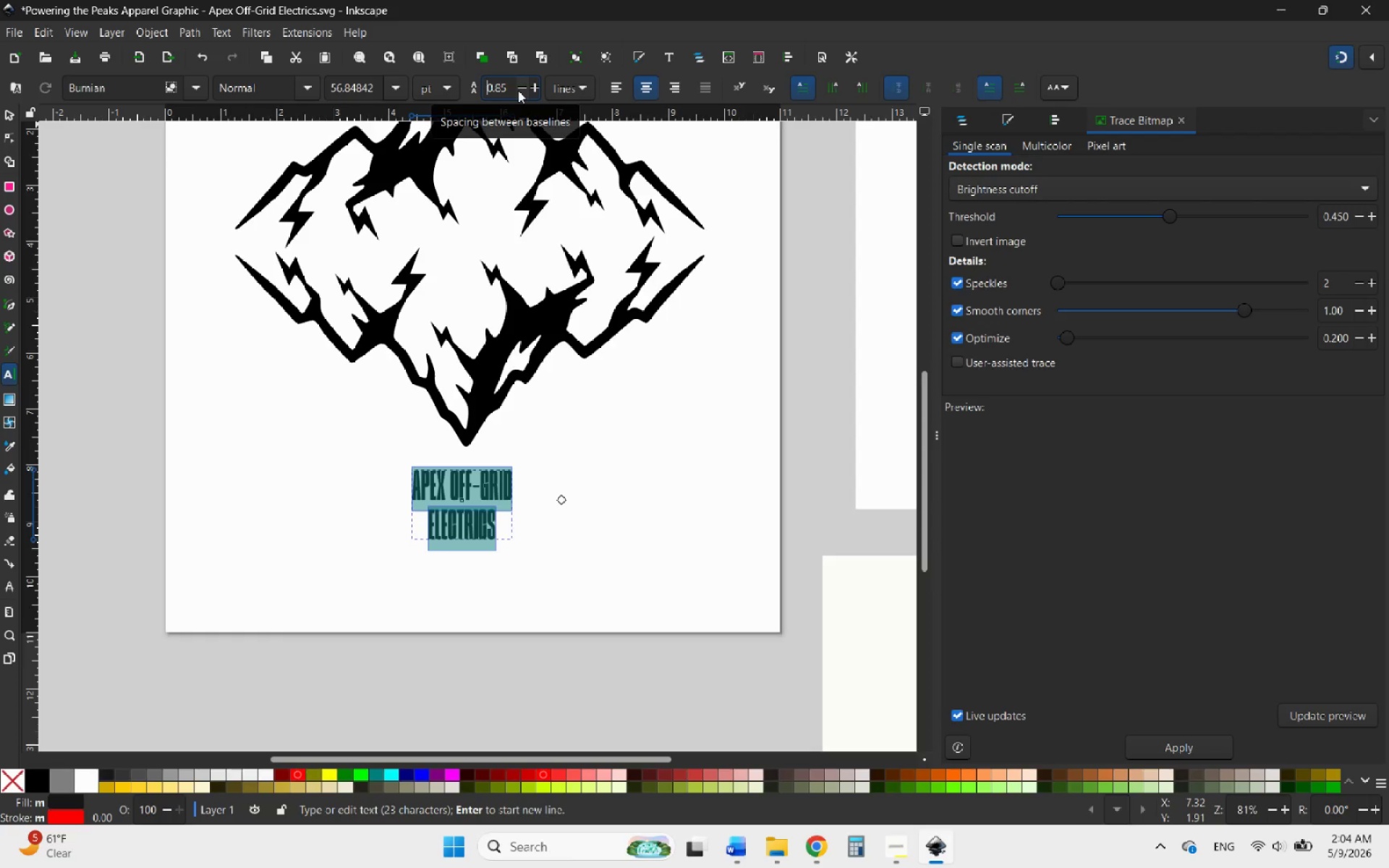 
left_click([518, 90])
 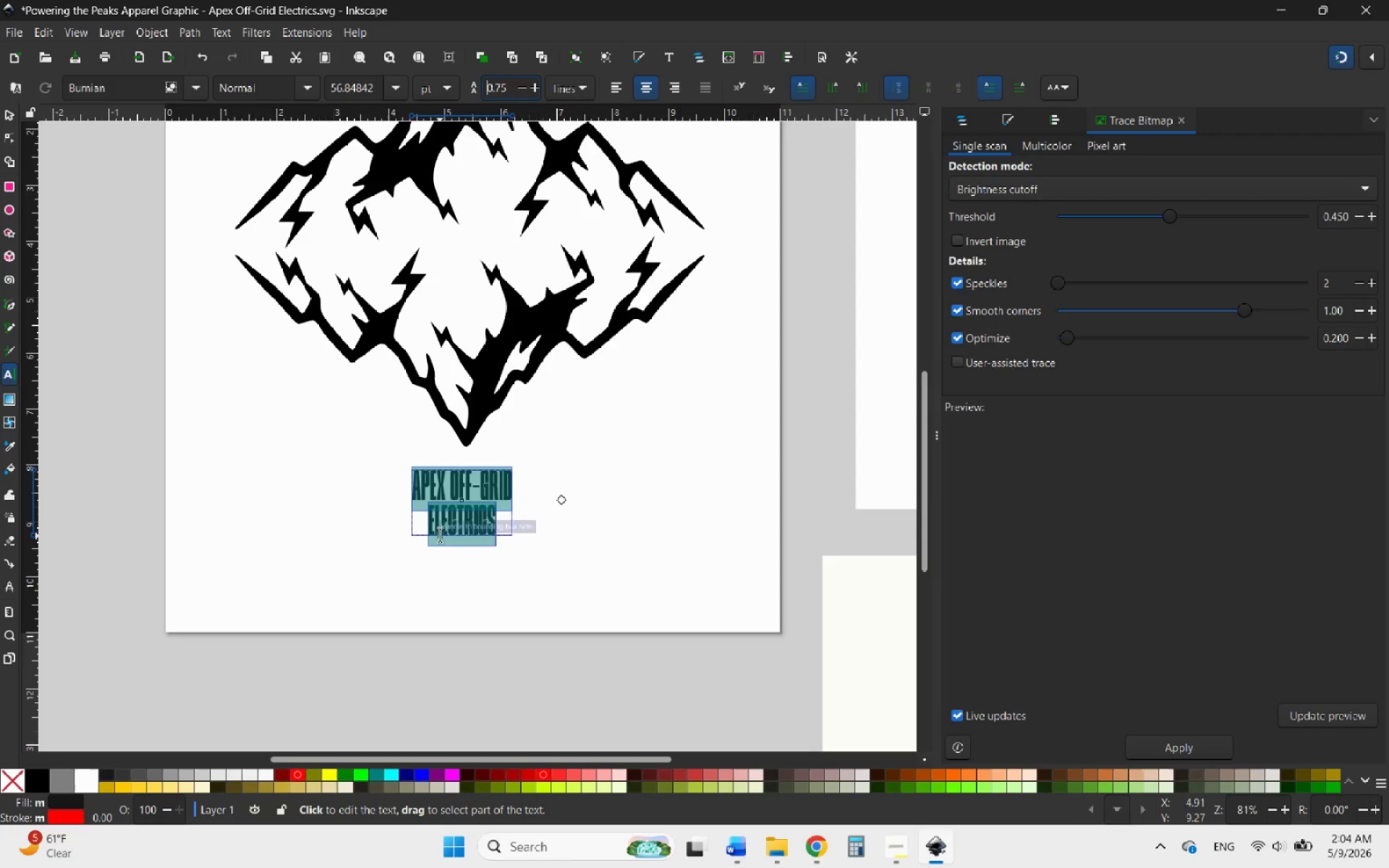 
left_click([433, 512])
 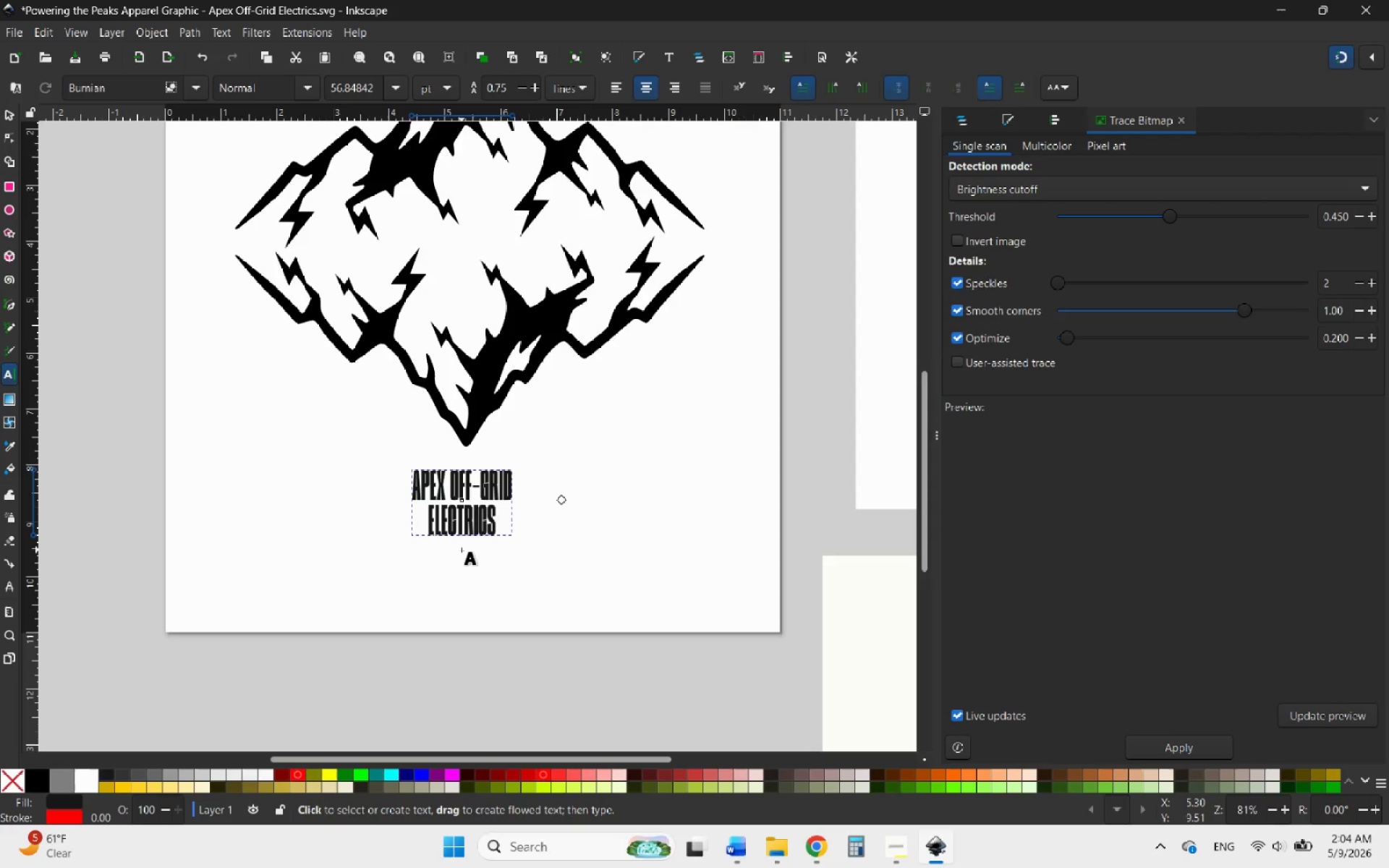 
key(ArrowLeft)
 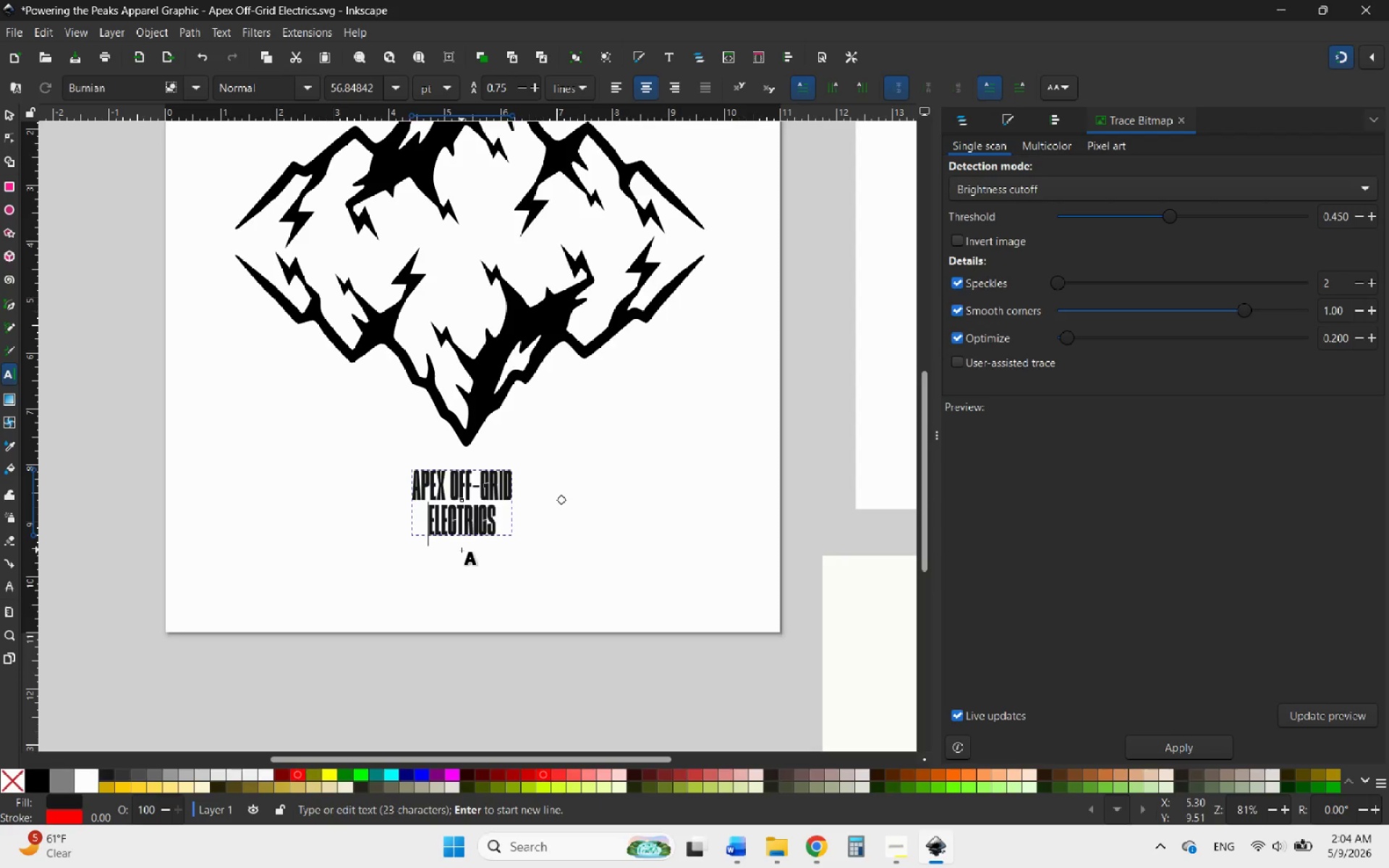 
key(Backspace)
 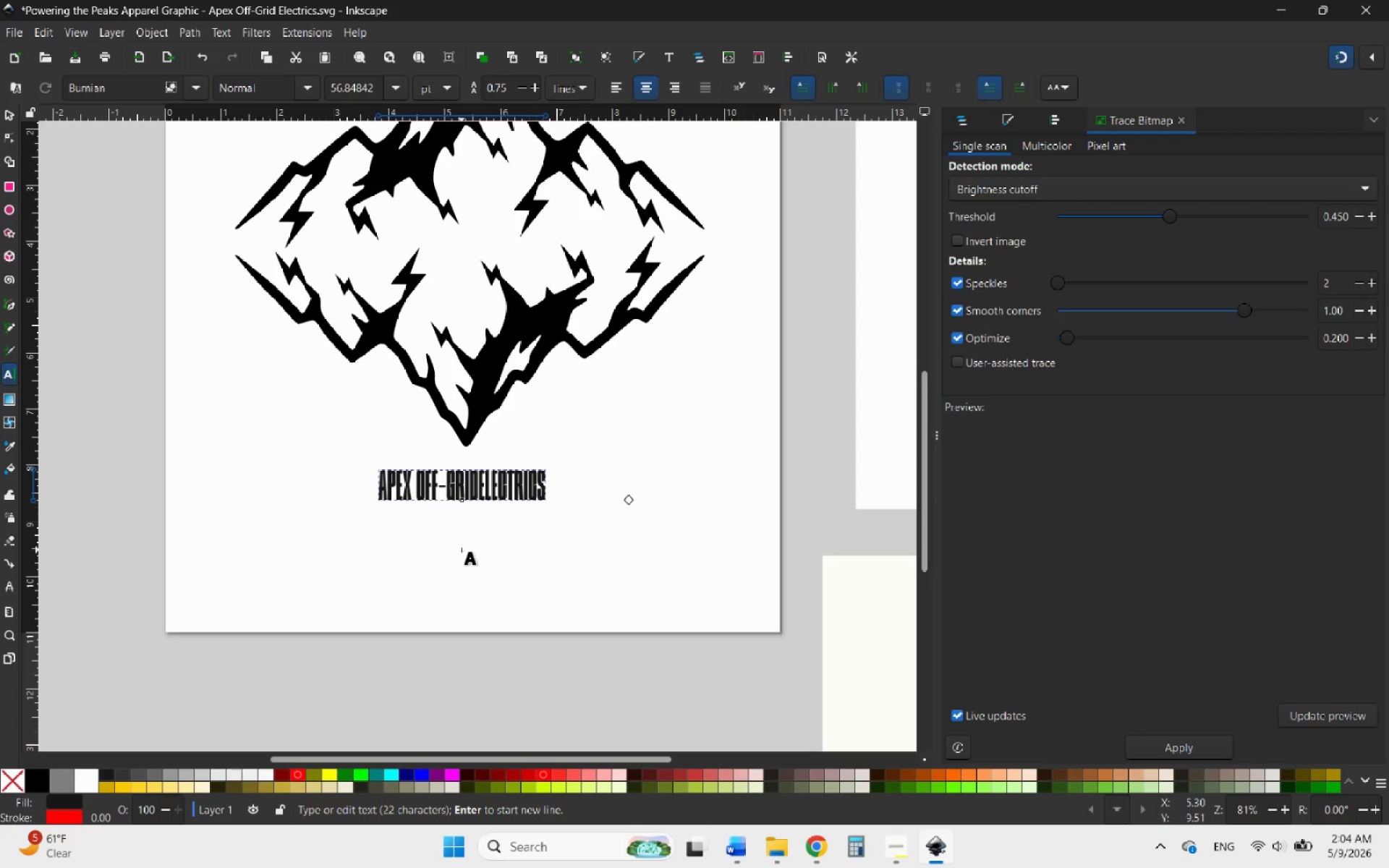 
key(Space)
 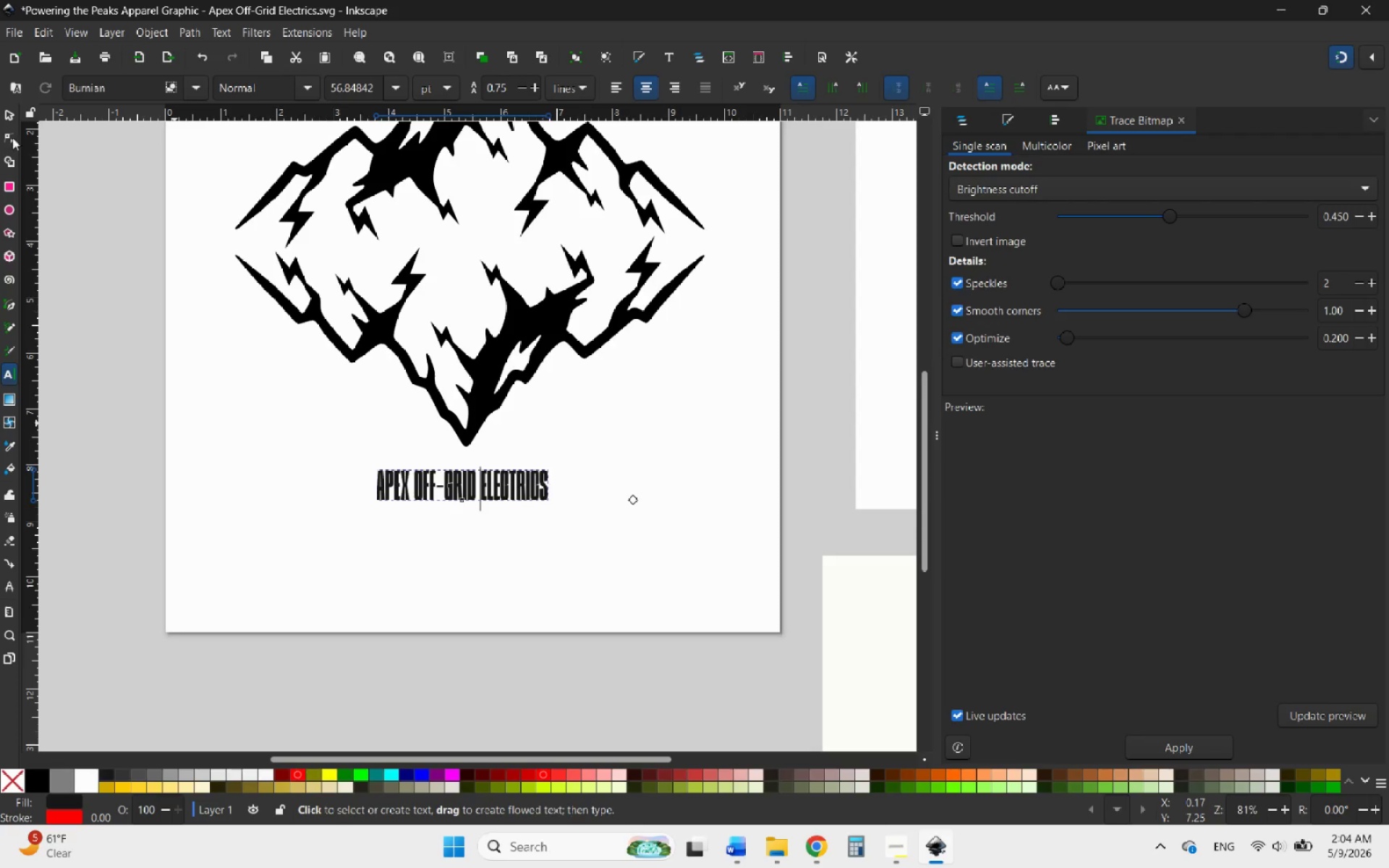 
left_click([12, 117])
 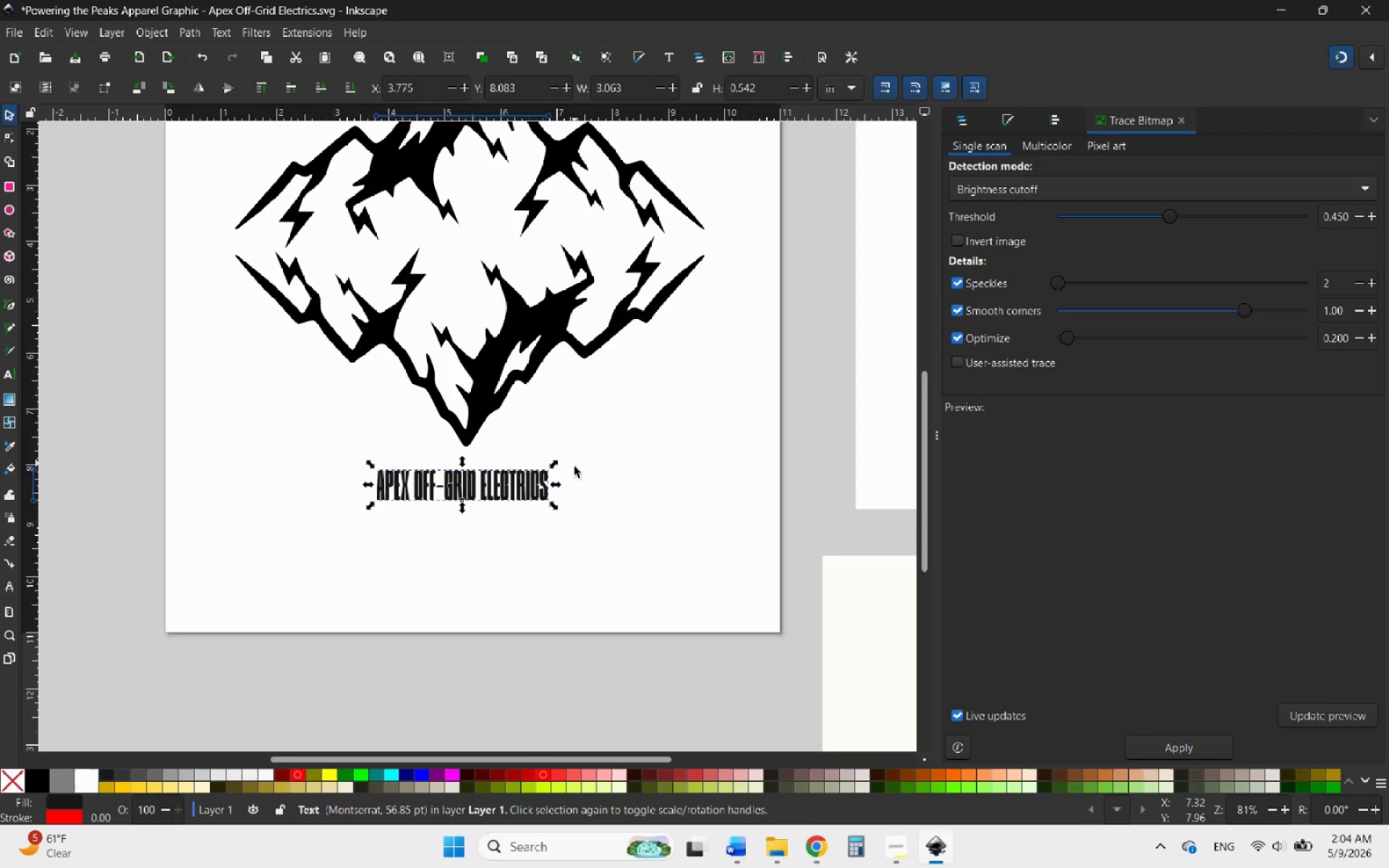 
hold_key(key=ControlLeft, duration=1.98)
left_click_drag(start_coordinate=[557, 488], to_coordinate=[715, 486])
 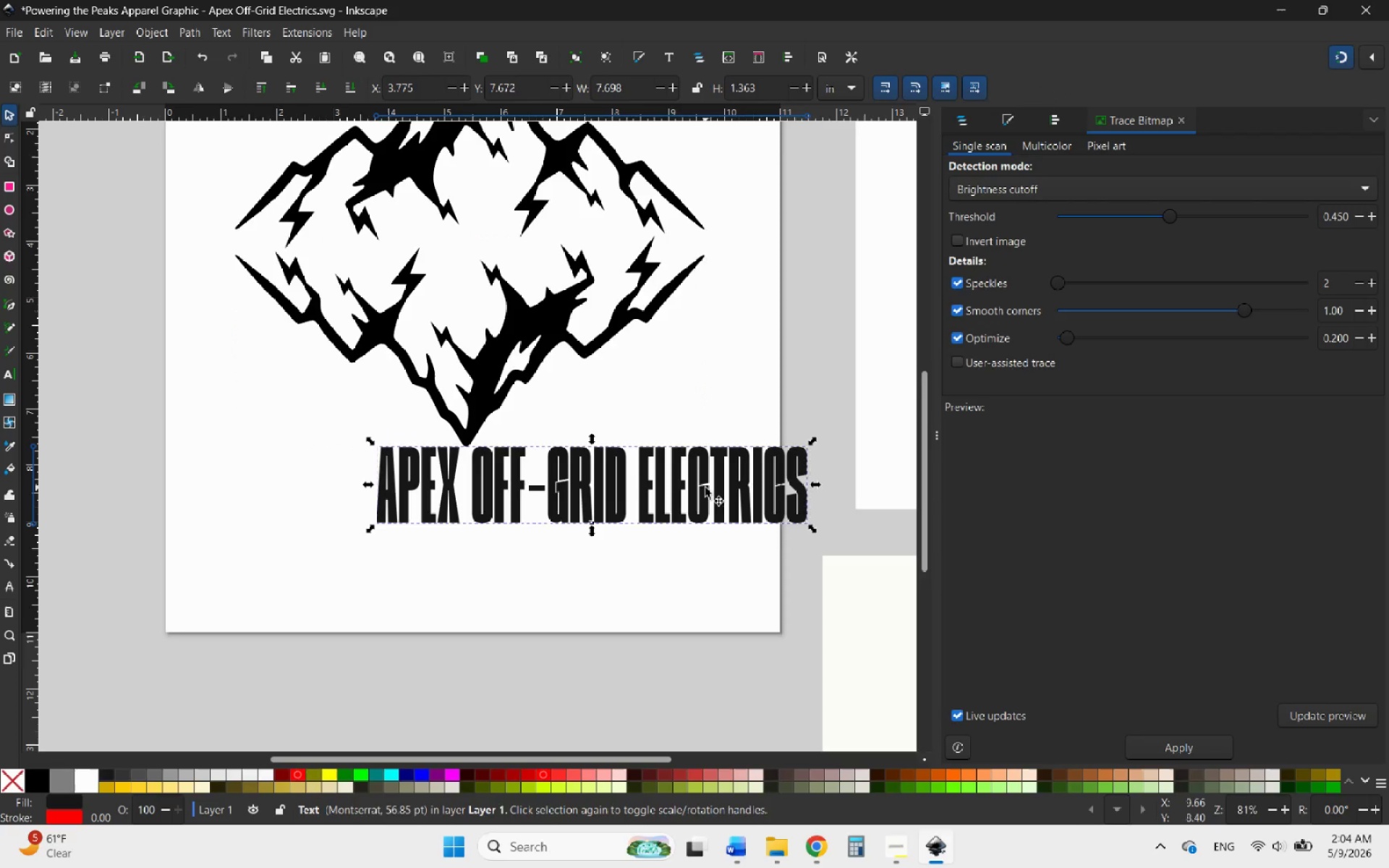 
left_click_drag(start_coordinate=[705, 488], to_coordinate=[573, 511])
 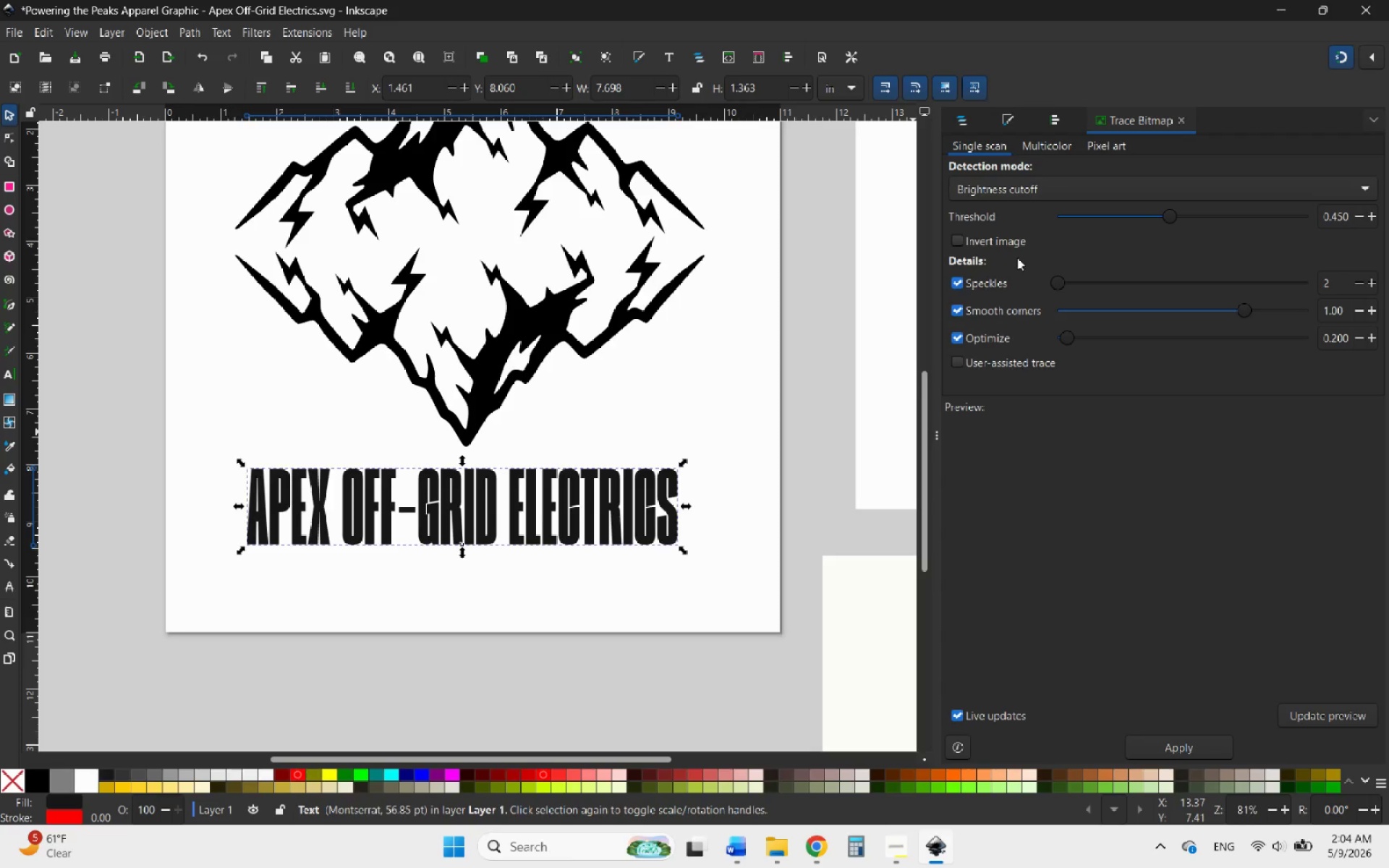 
wait(5.48)
 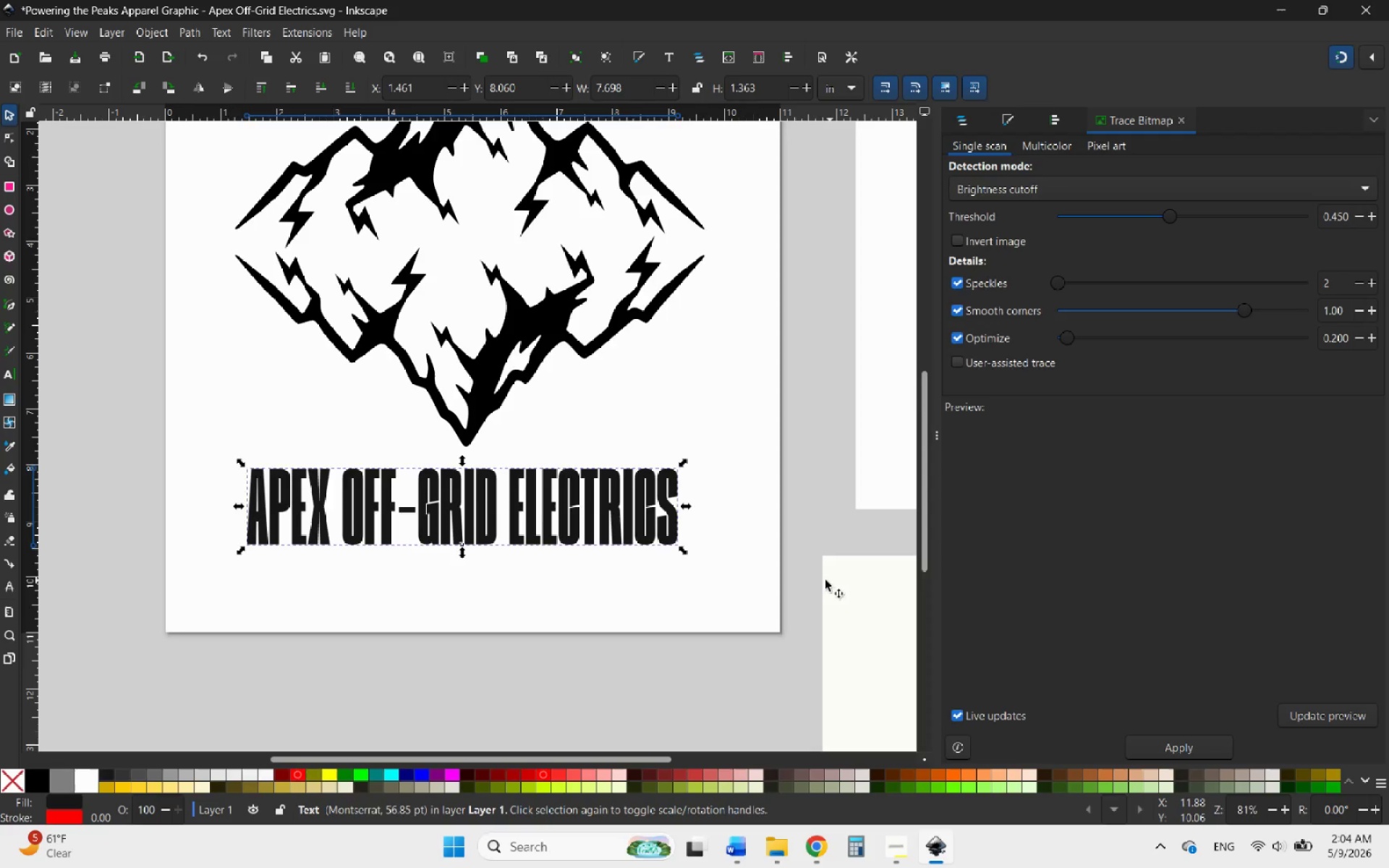 
left_click([1176, 123])
 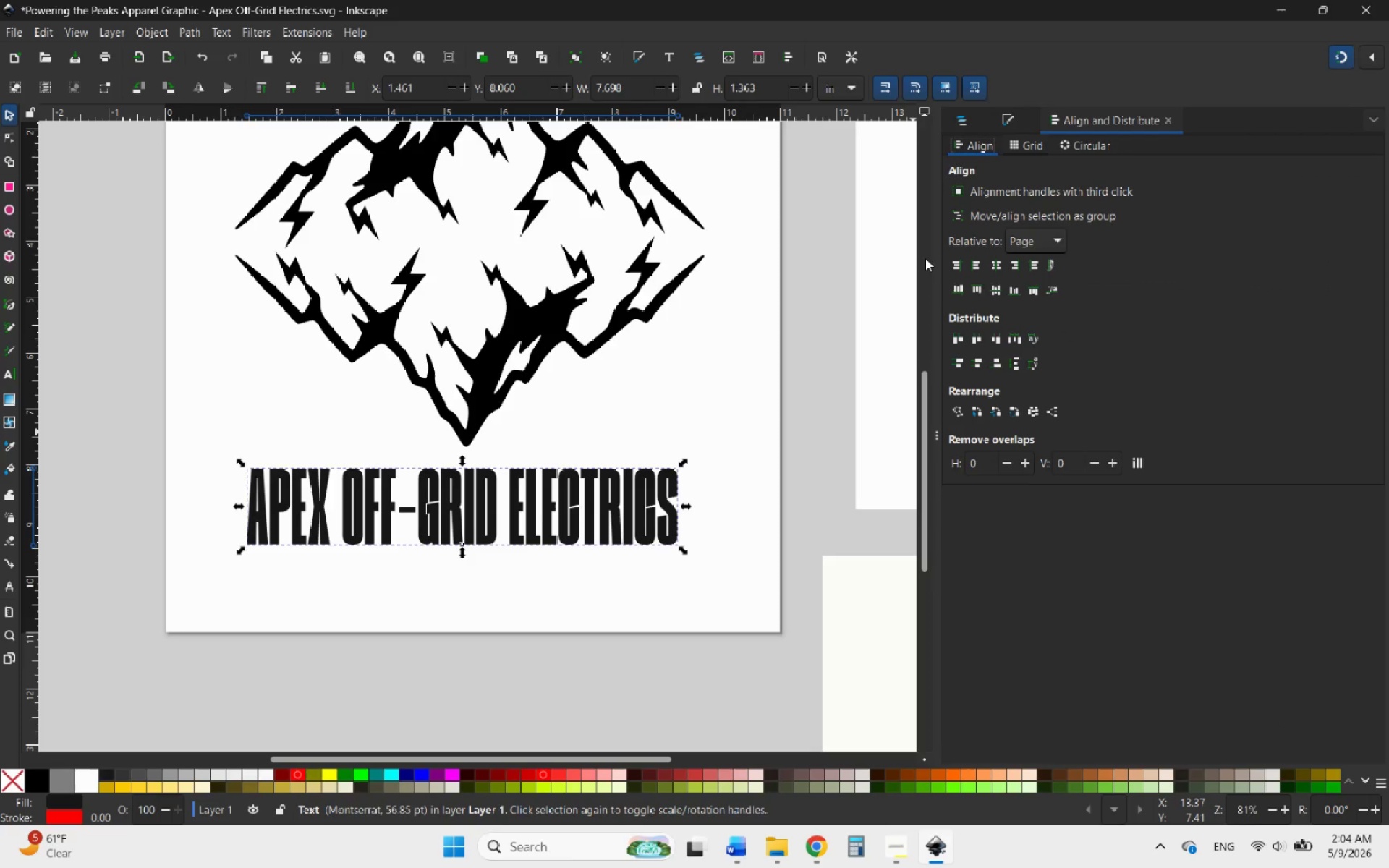 
left_click_drag(start_coordinate=[934, 258], to_coordinate=[1049, 273])
 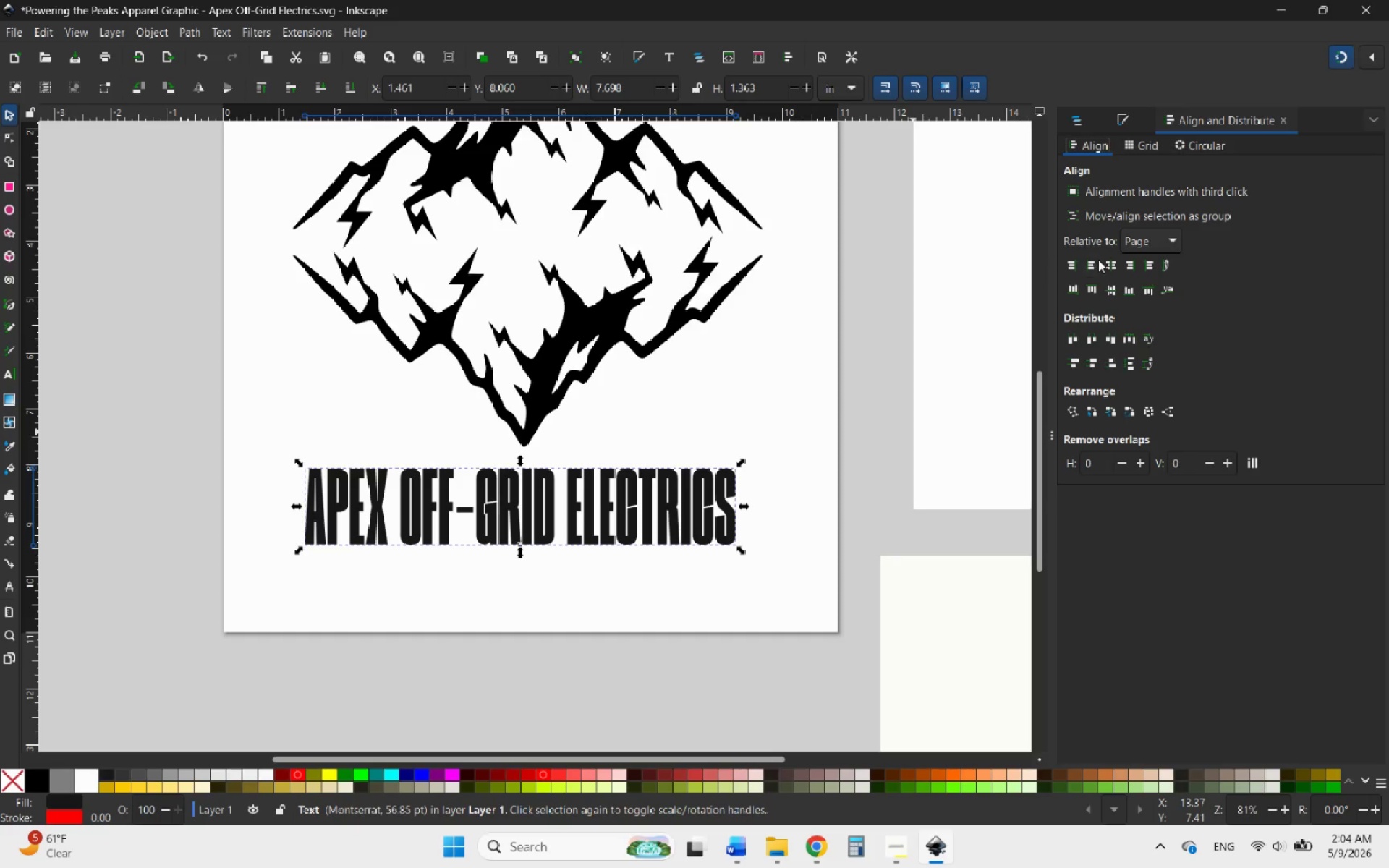 
left_click([1106, 262])
 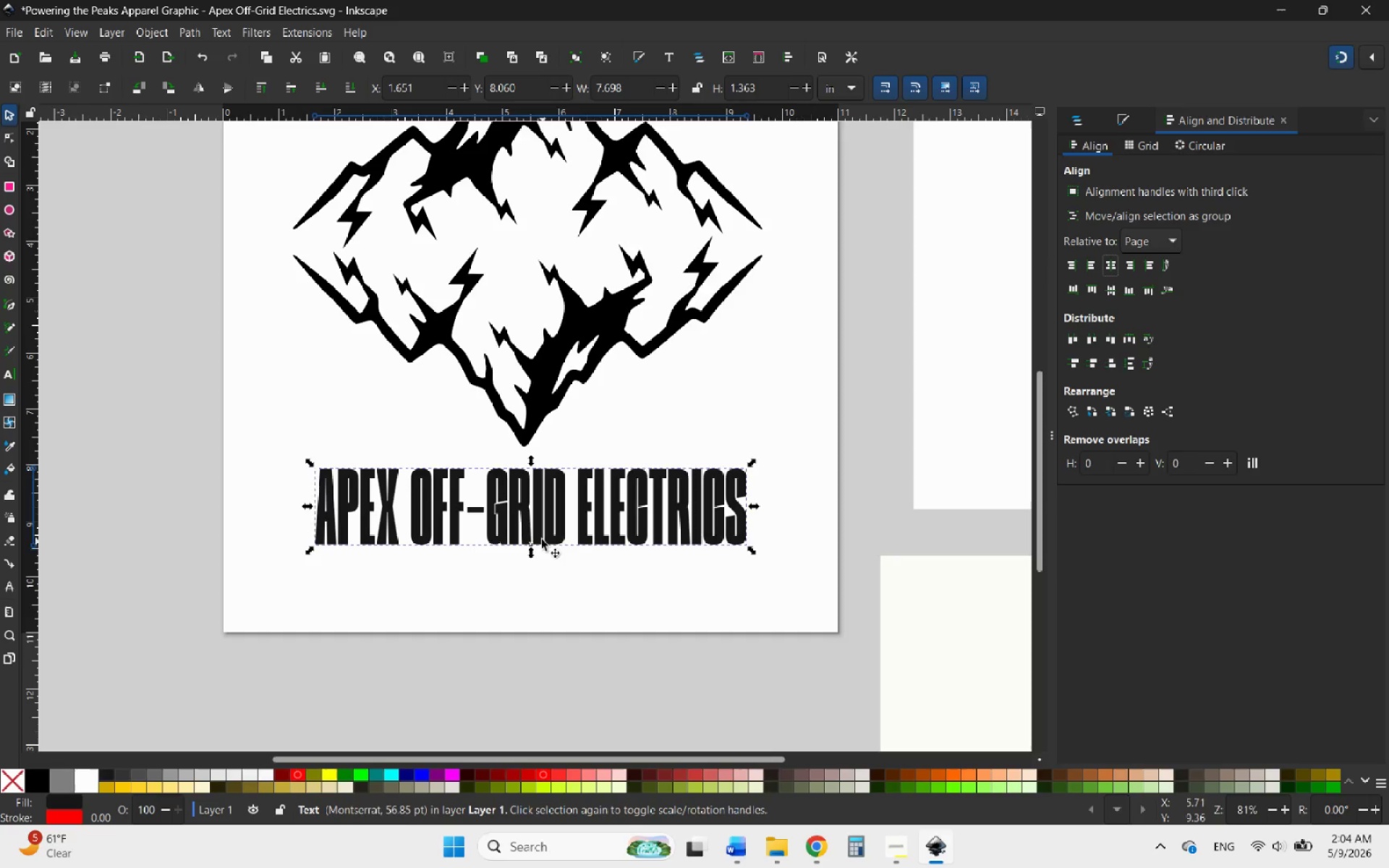 
hold_key(key=ControlLeft, duration=2.19)
left_click_drag(start_coordinate=[535, 467], to_coordinate=[530, 461])
 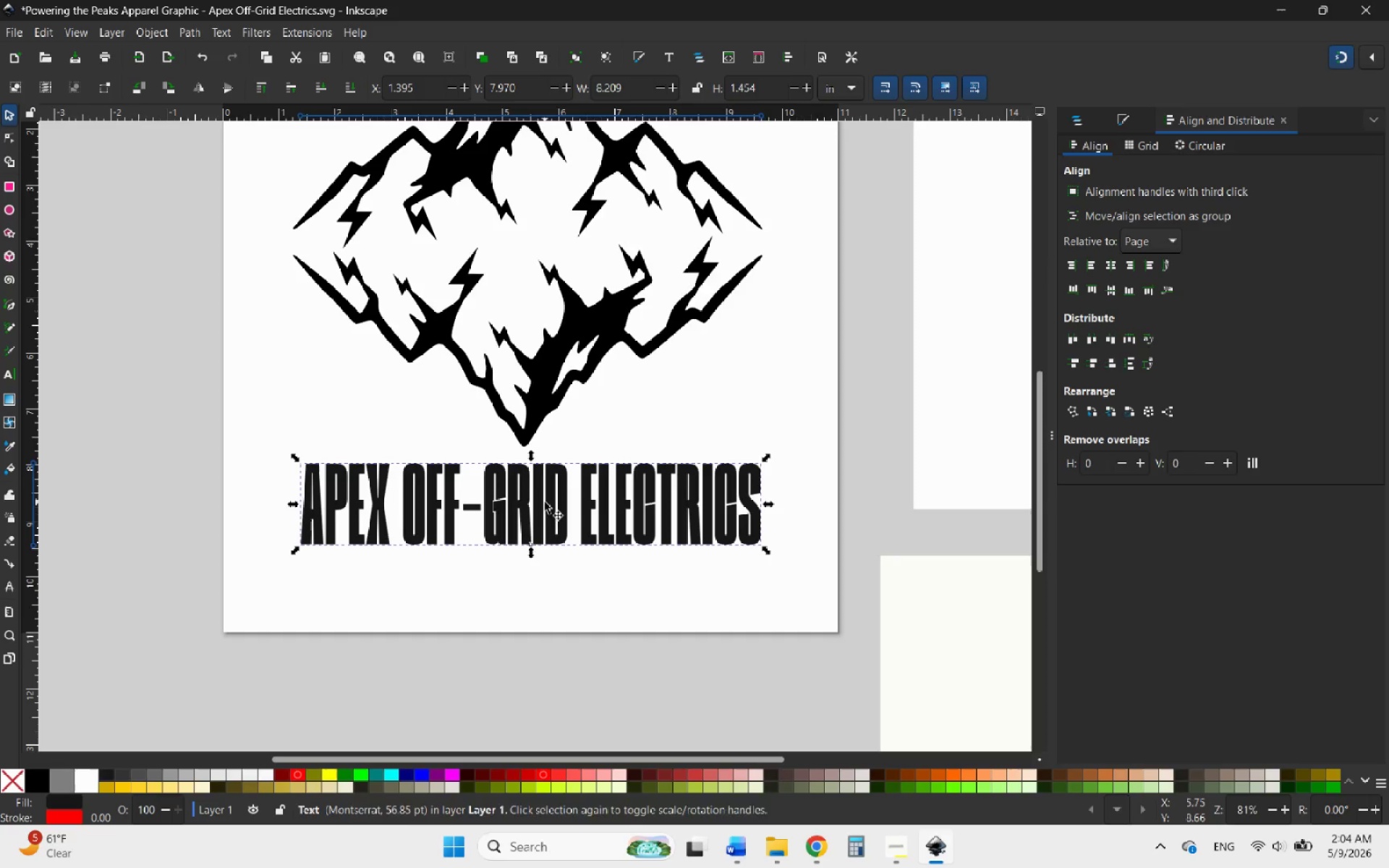 
hold_key(key=ControlLeft, duration=1.55)
scroll: coordinate [653, 454], scroll_direction: down, amount: 3.0
 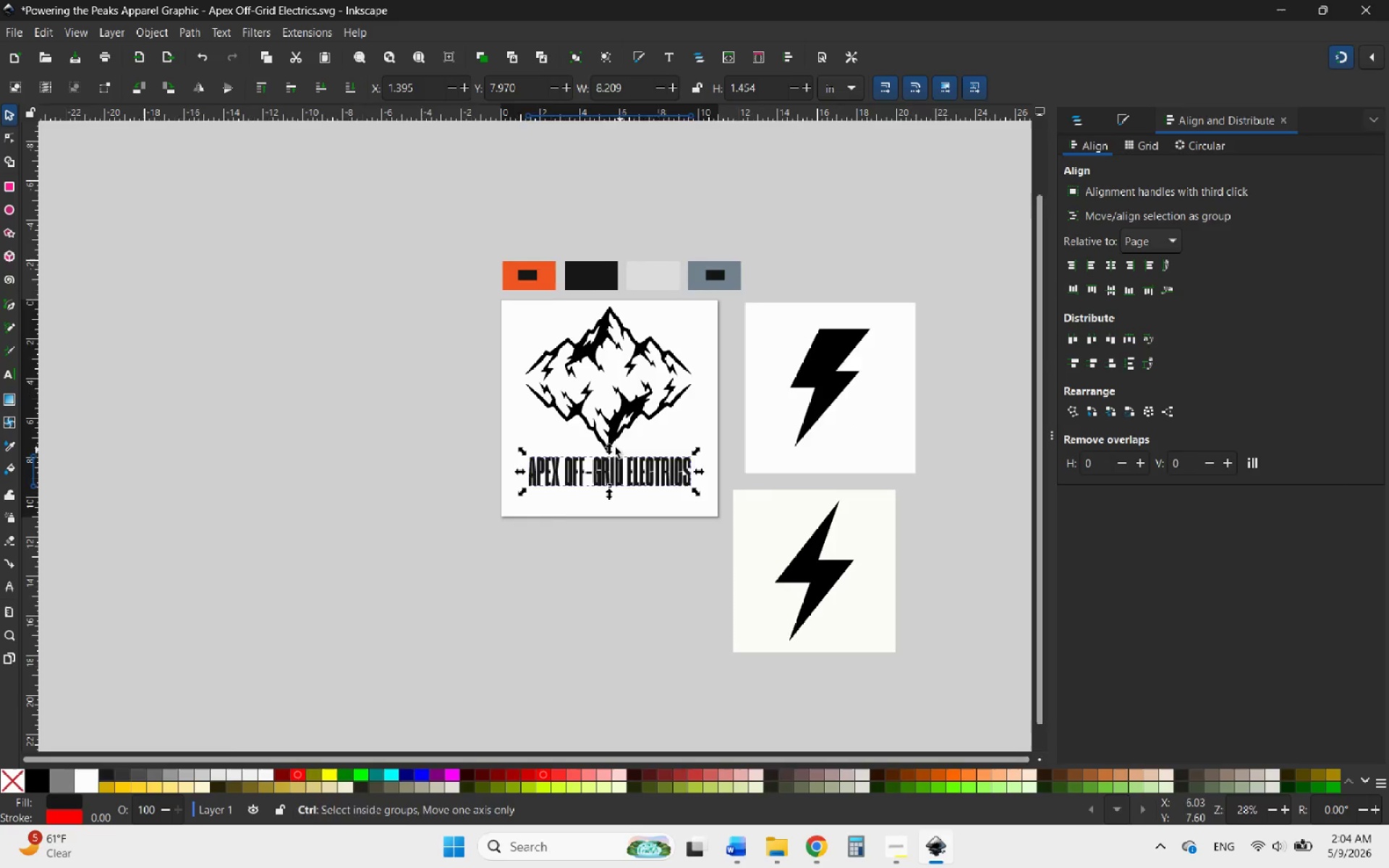 
scroll: coordinate [606, 443], scroll_direction: up, amount: 4.0
 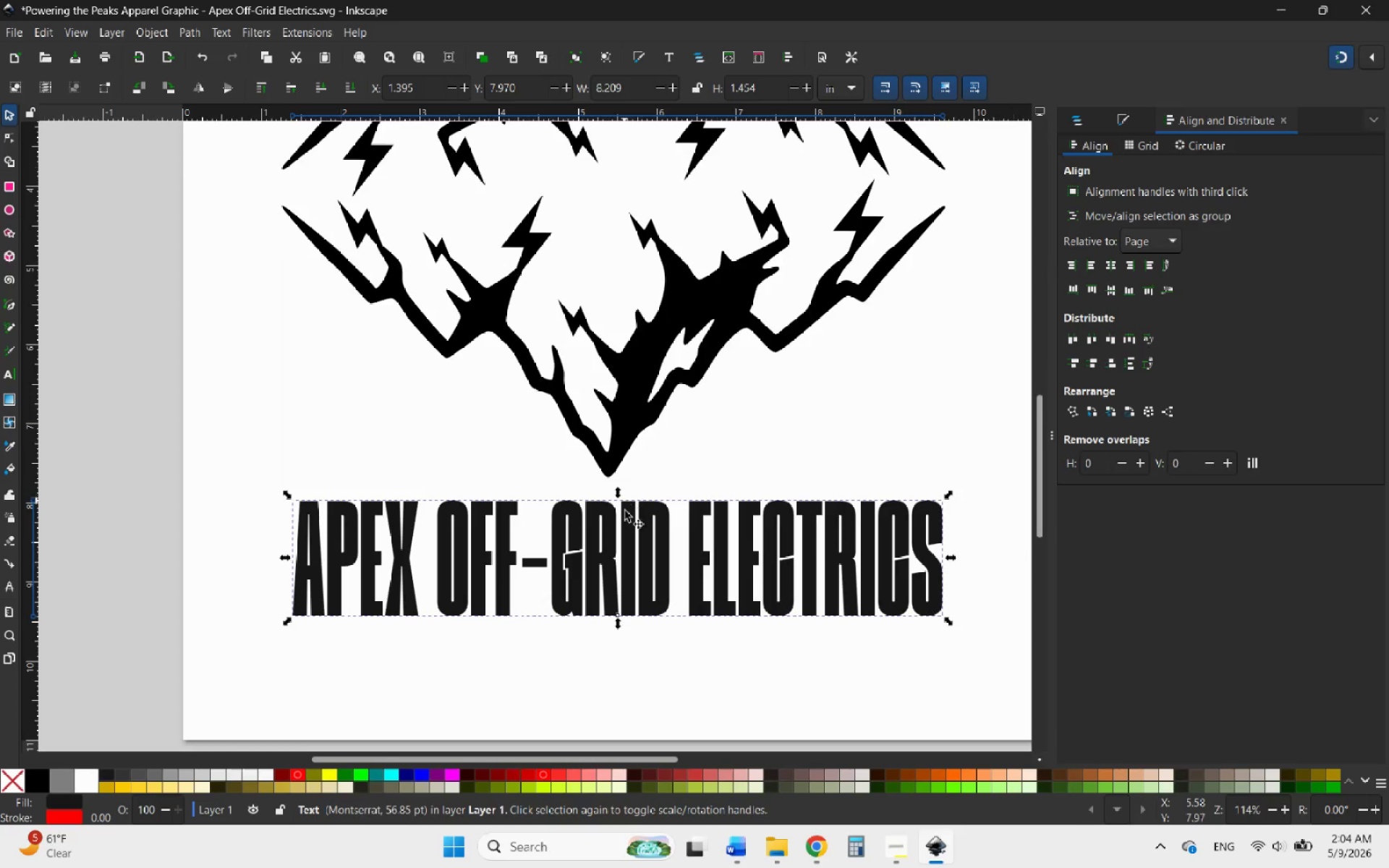 
left_click_drag(start_coordinate=[626, 514], to_coordinate=[628, 524])
 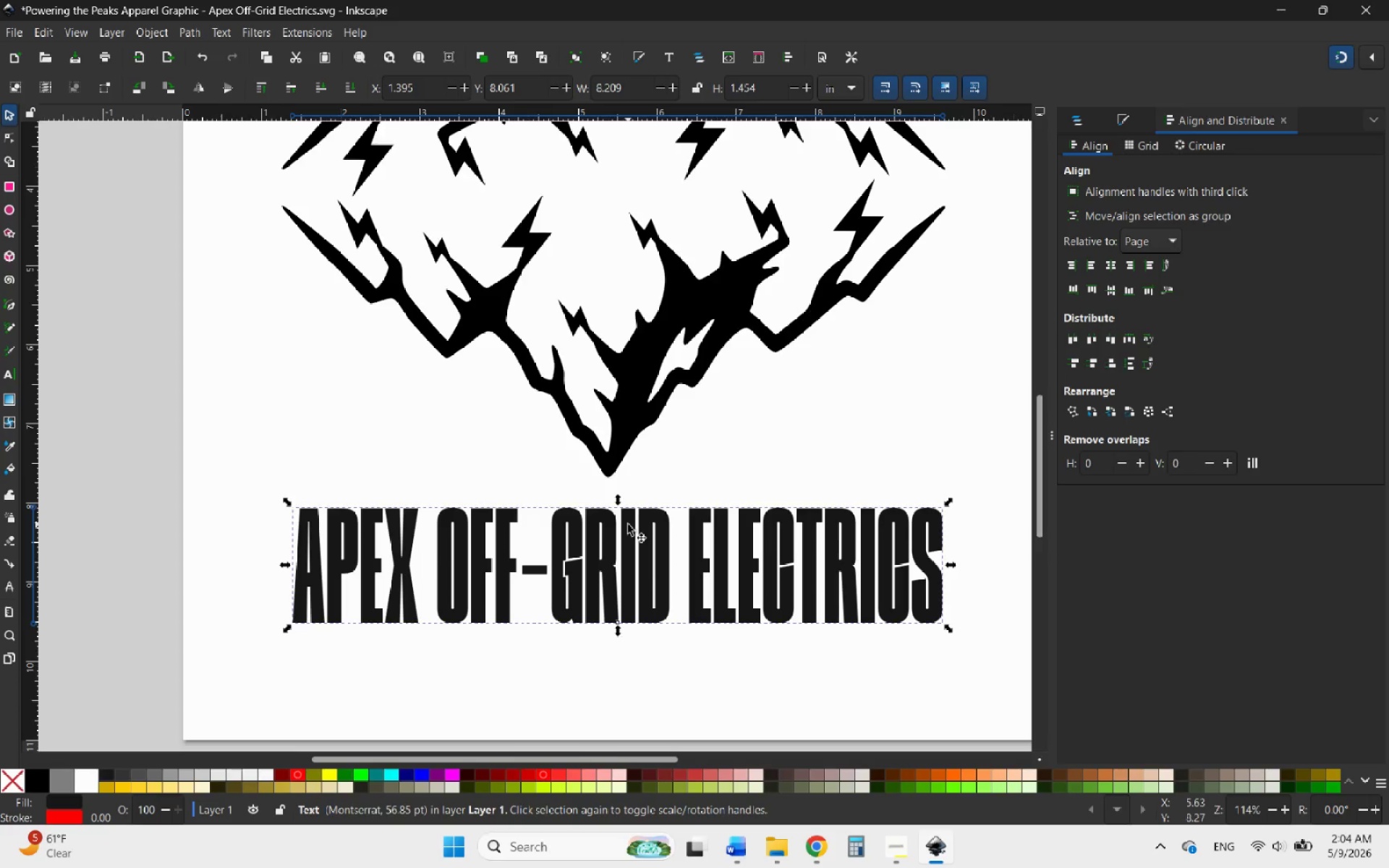 
hold_key(key=ControlLeft, duration=1.31)
 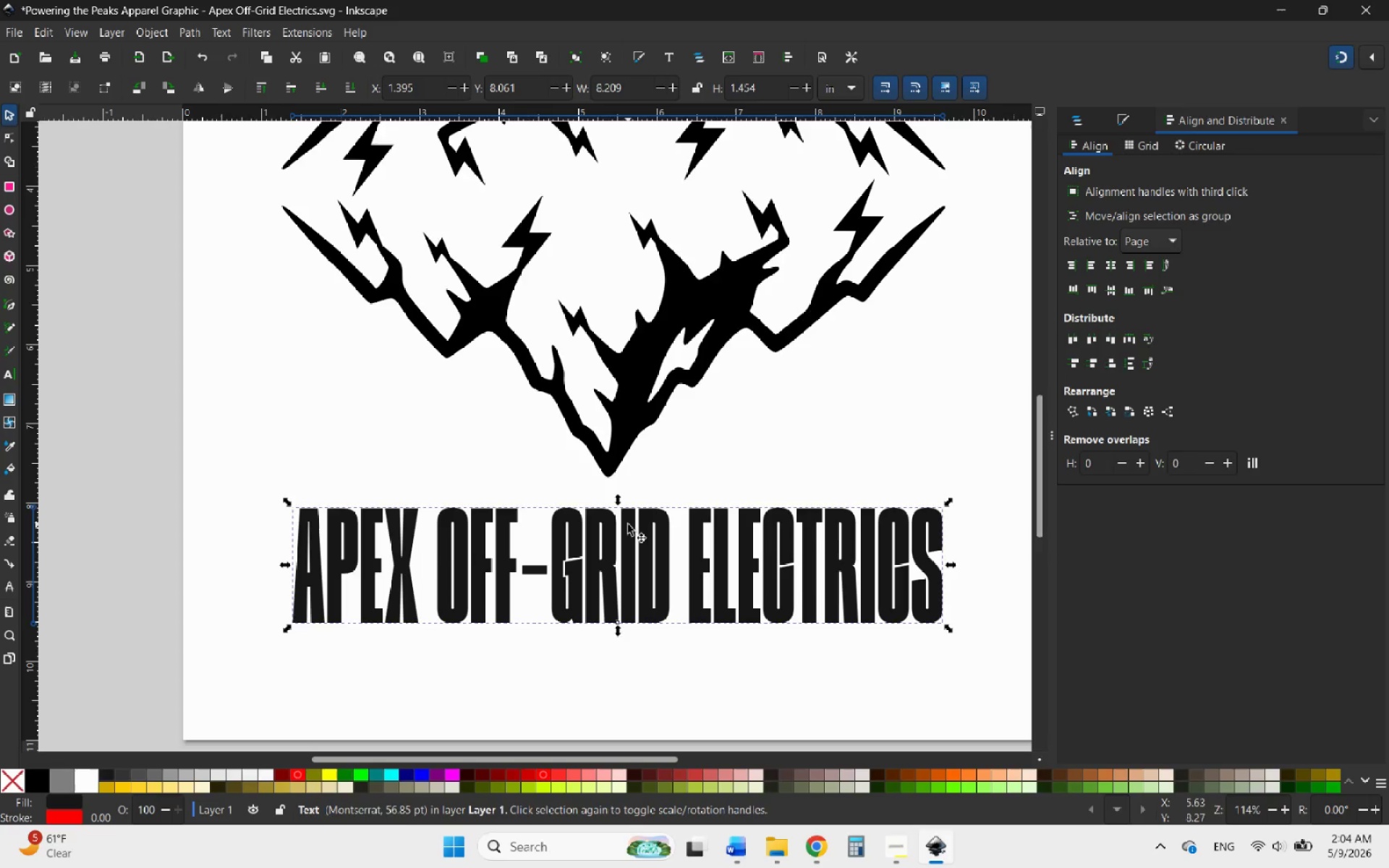 
scroll: coordinate [628, 524], scroll_direction: down, amount: 1.0
 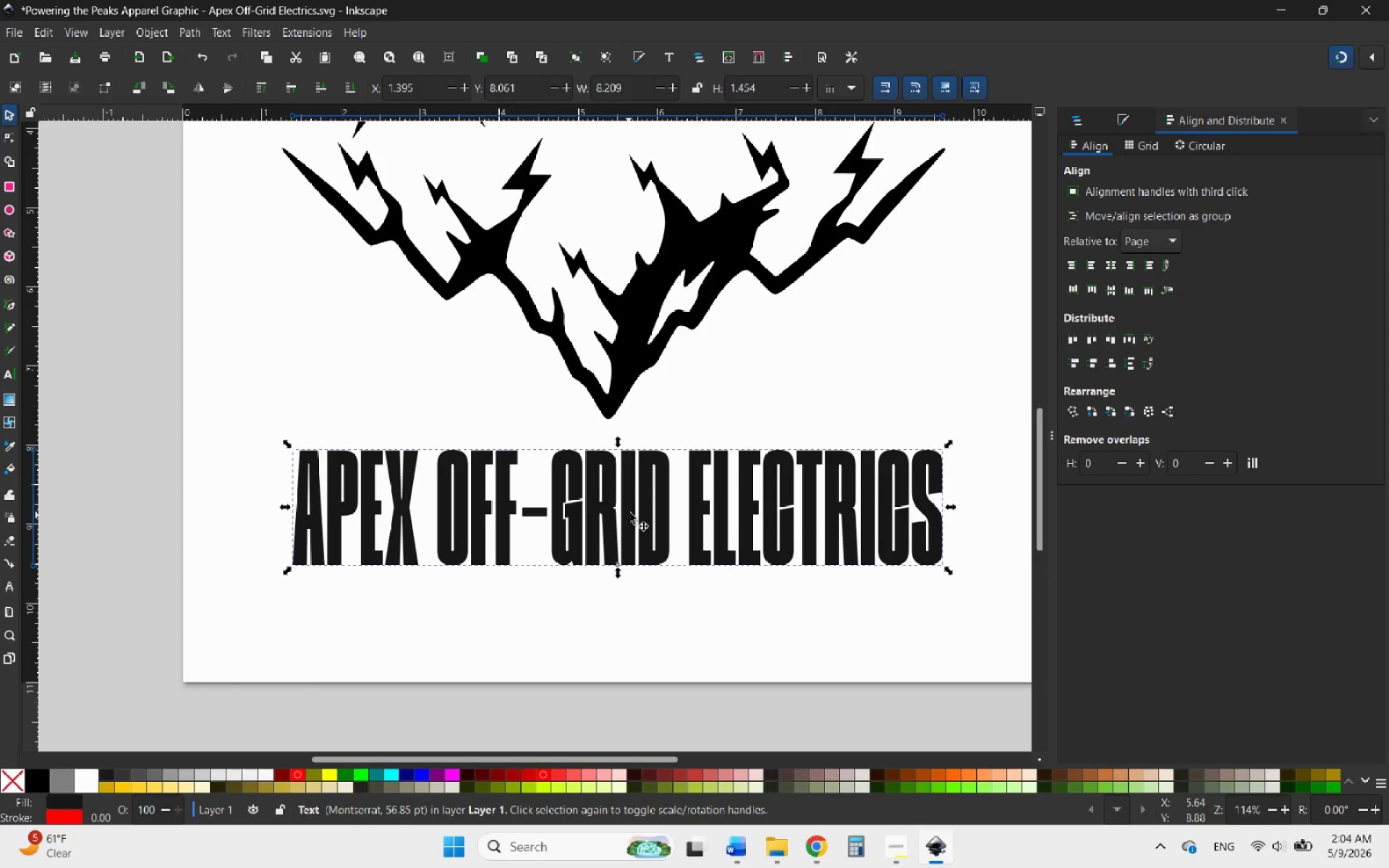 
hold_key(key=ControlLeft, duration=1.66)
 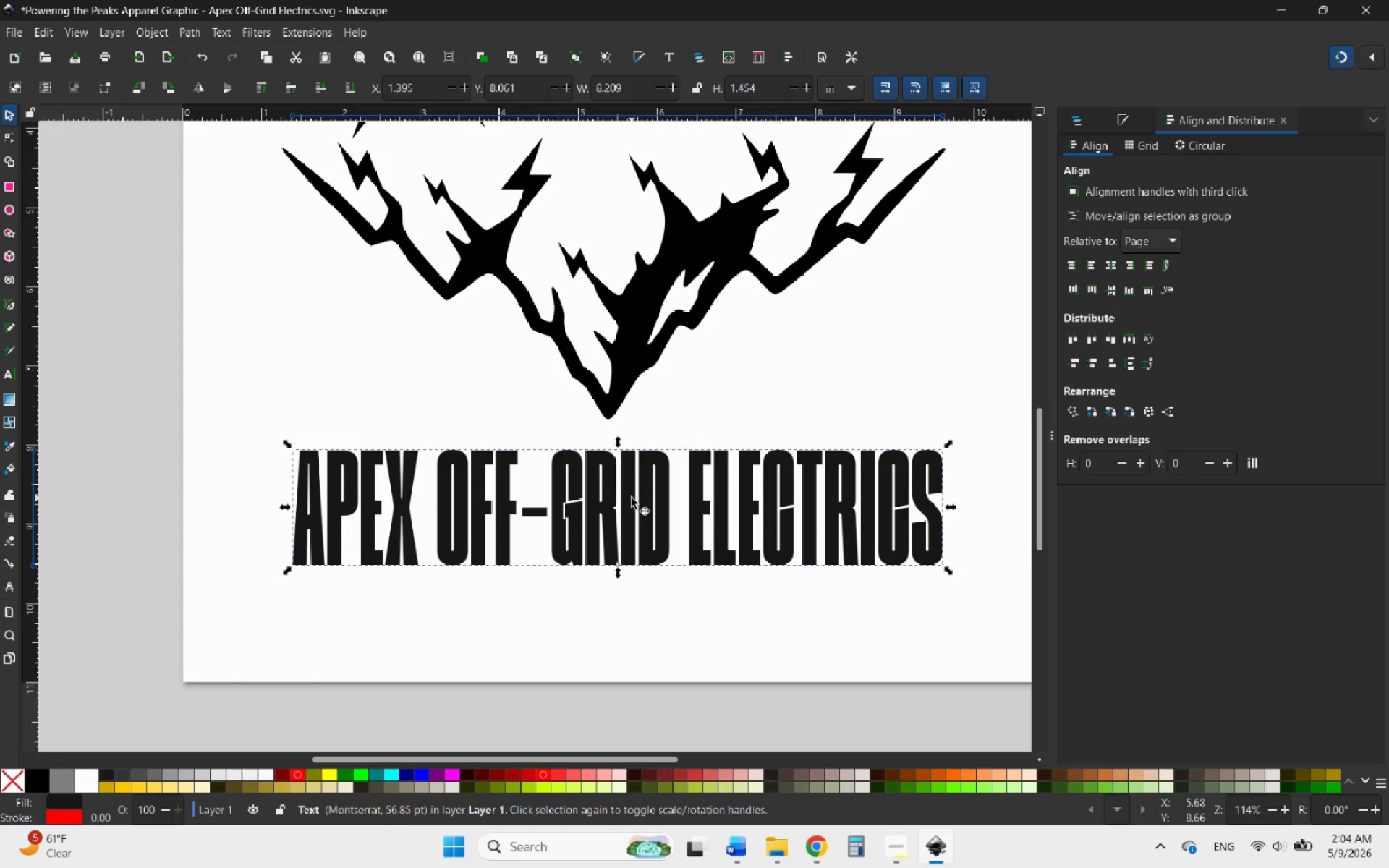 
right_click([632, 498])
 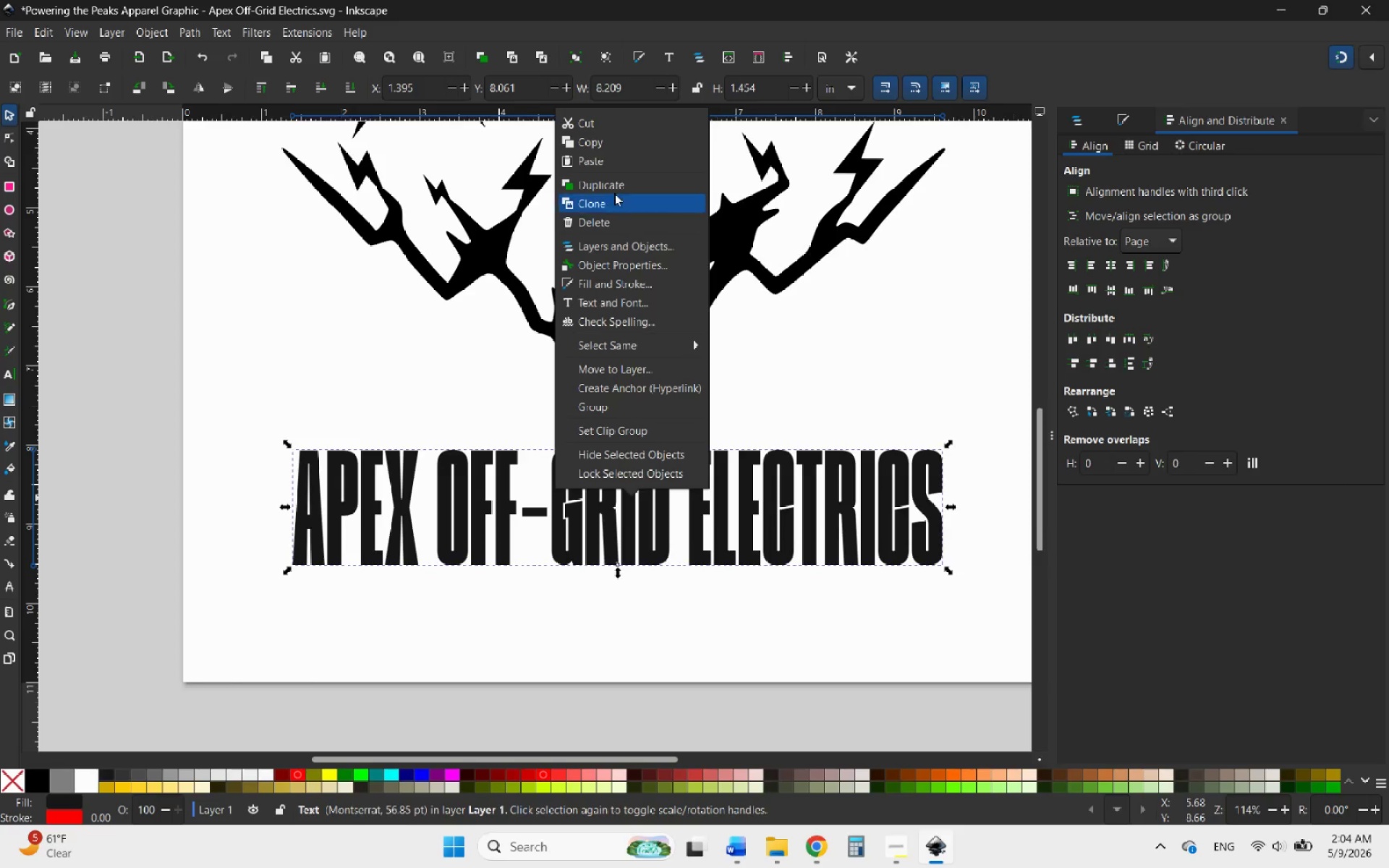 
left_click([611, 187])
 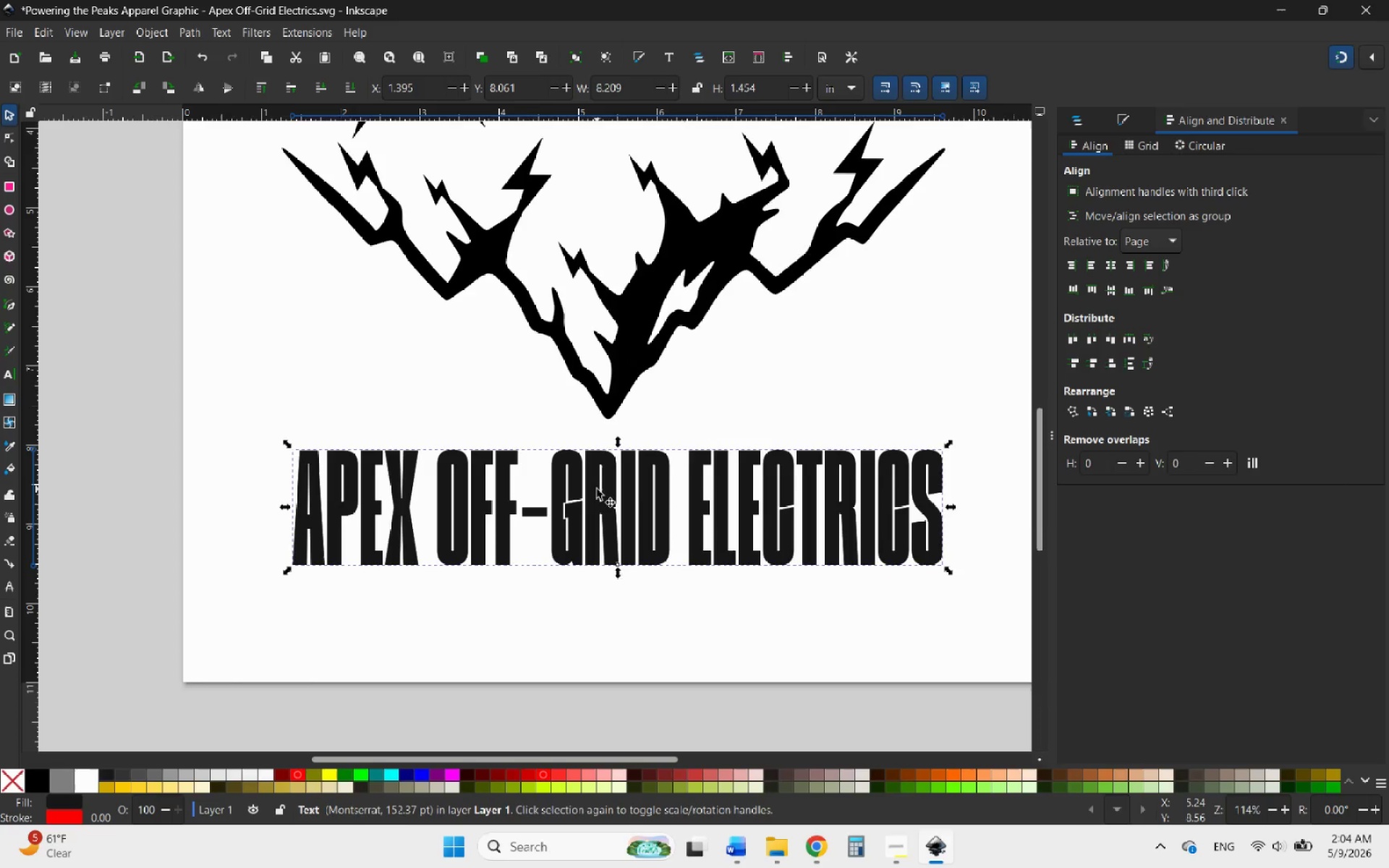 
left_click_drag(start_coordinate=[597, 489], to_coordinate=[587, 630])
 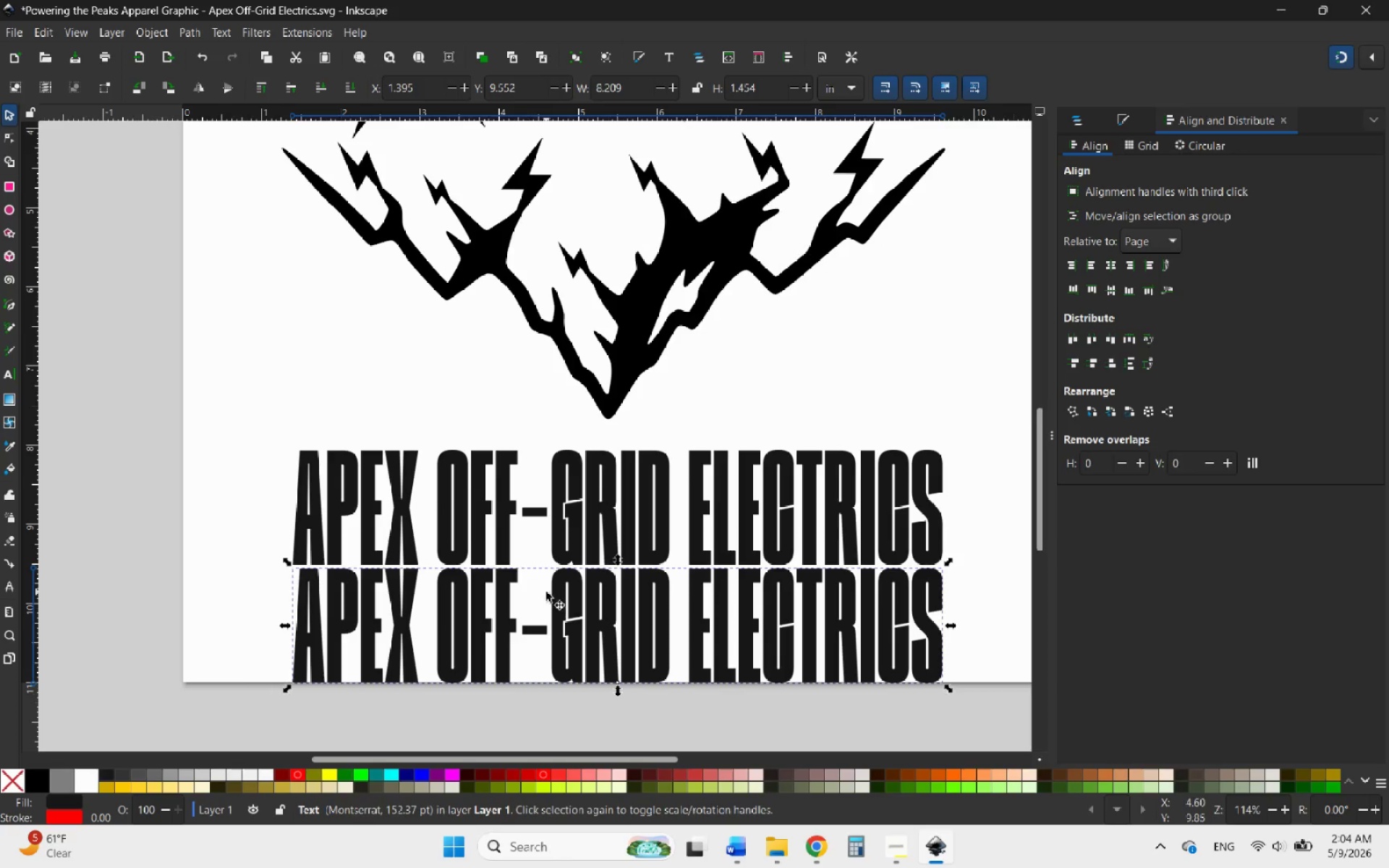 
hold_key(key=ControlLeft, duration=2.41)
 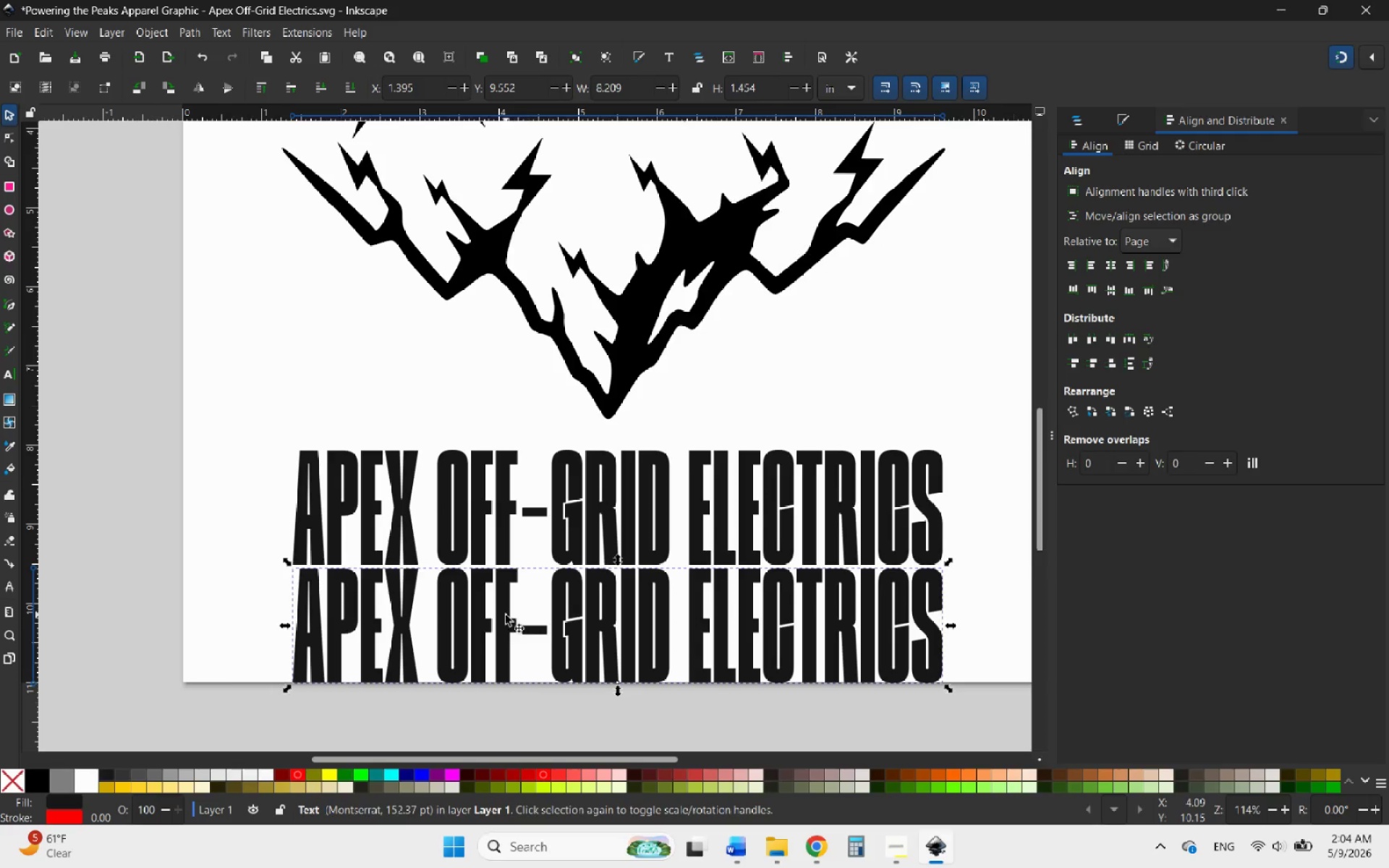 
double_click([506, 615])
 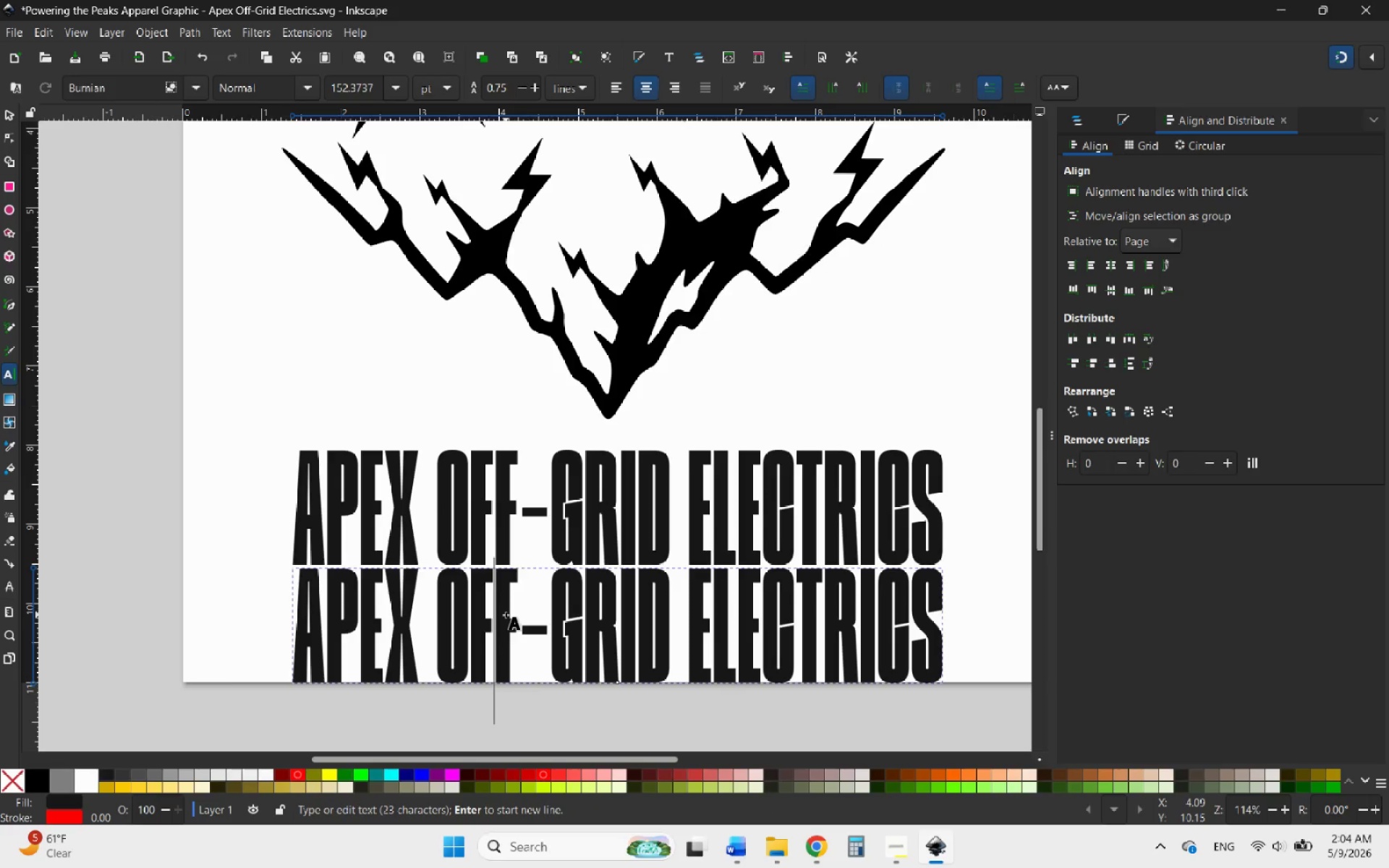 
triple_click([506, 615])
 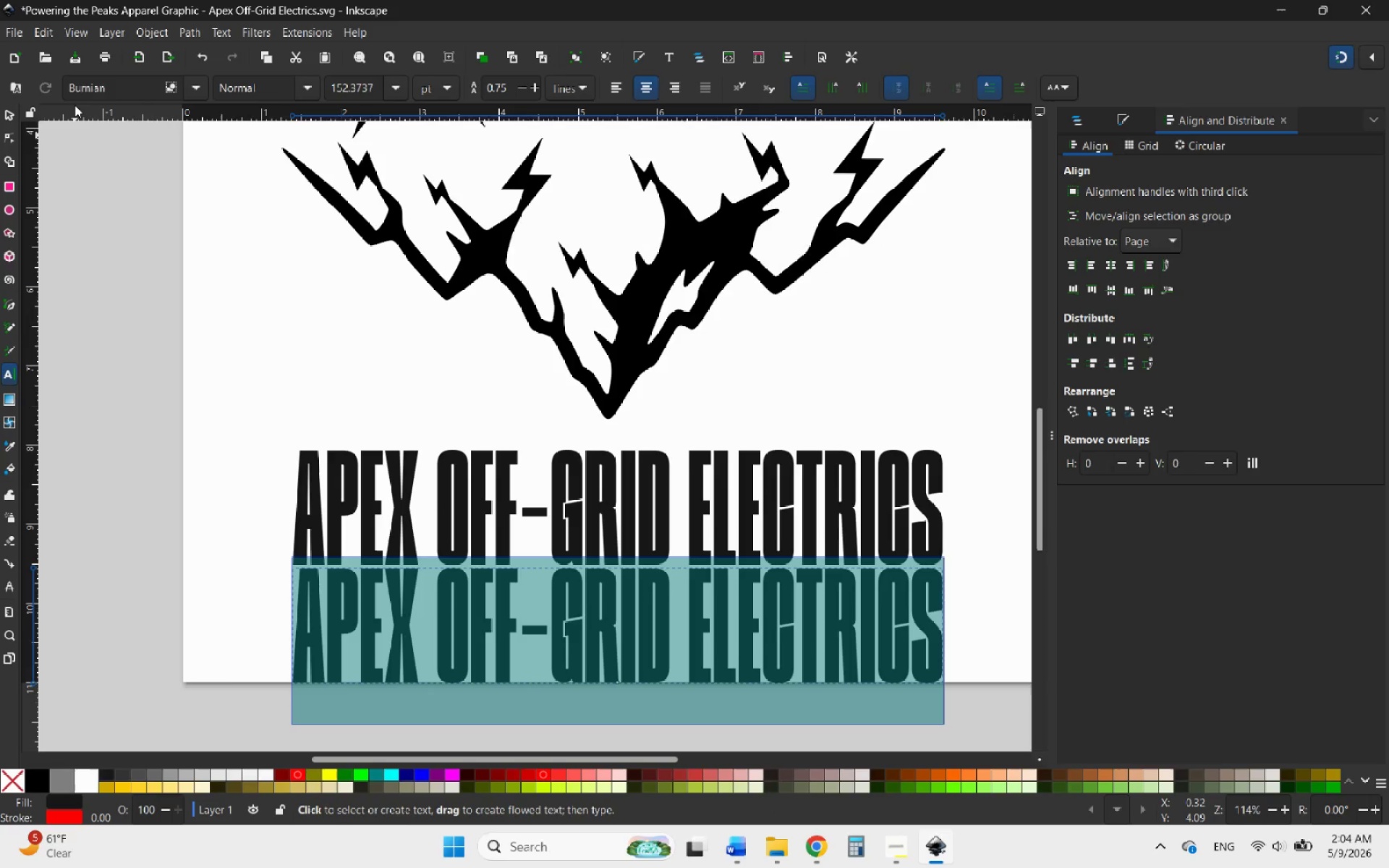 
mouse_move([78, 46])
 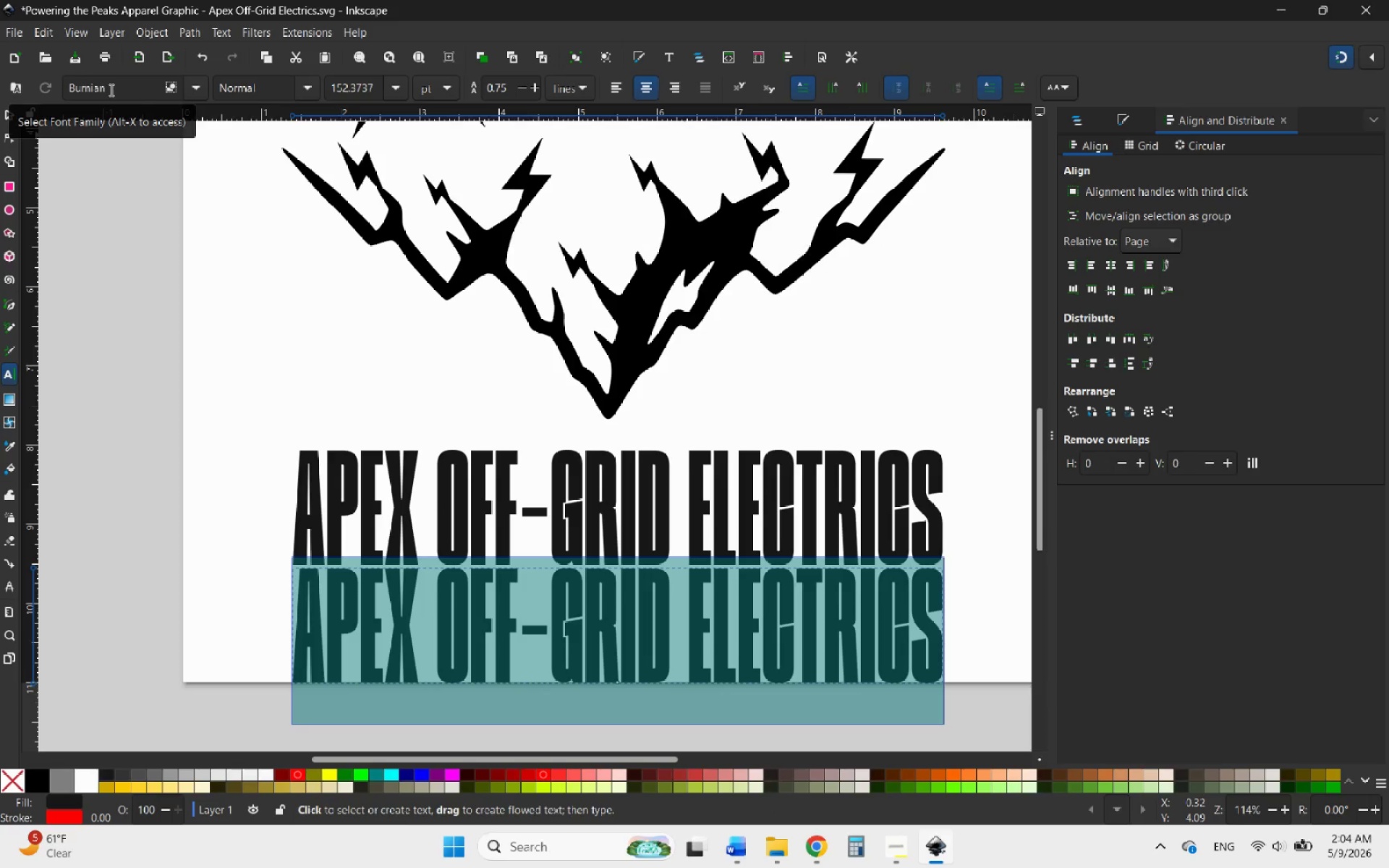 
left_click([122, 90])
 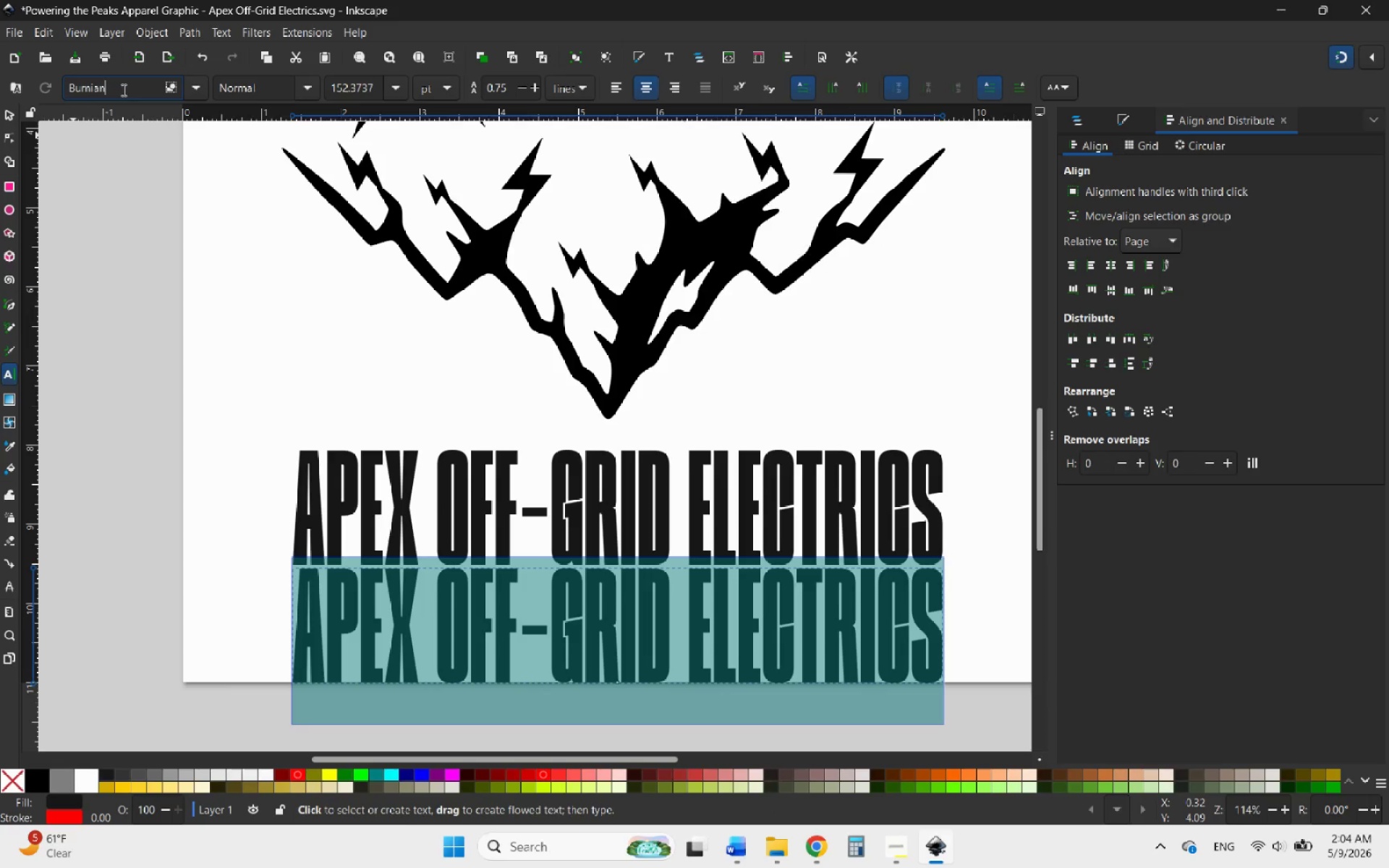 
left_click_drag(start_coordinate=[122, 90], to_coordinate=[39, 92])
 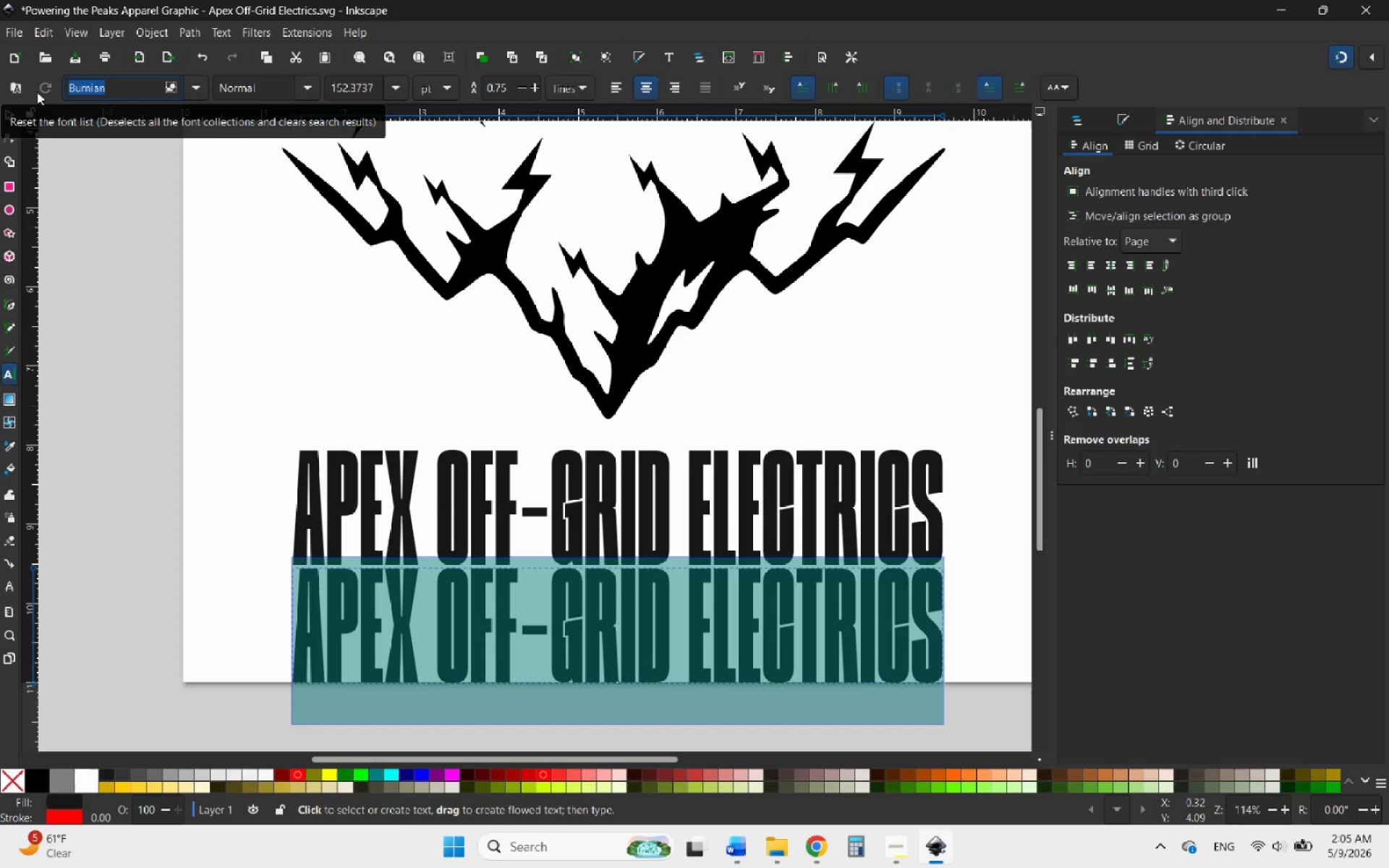 
type(pop)
 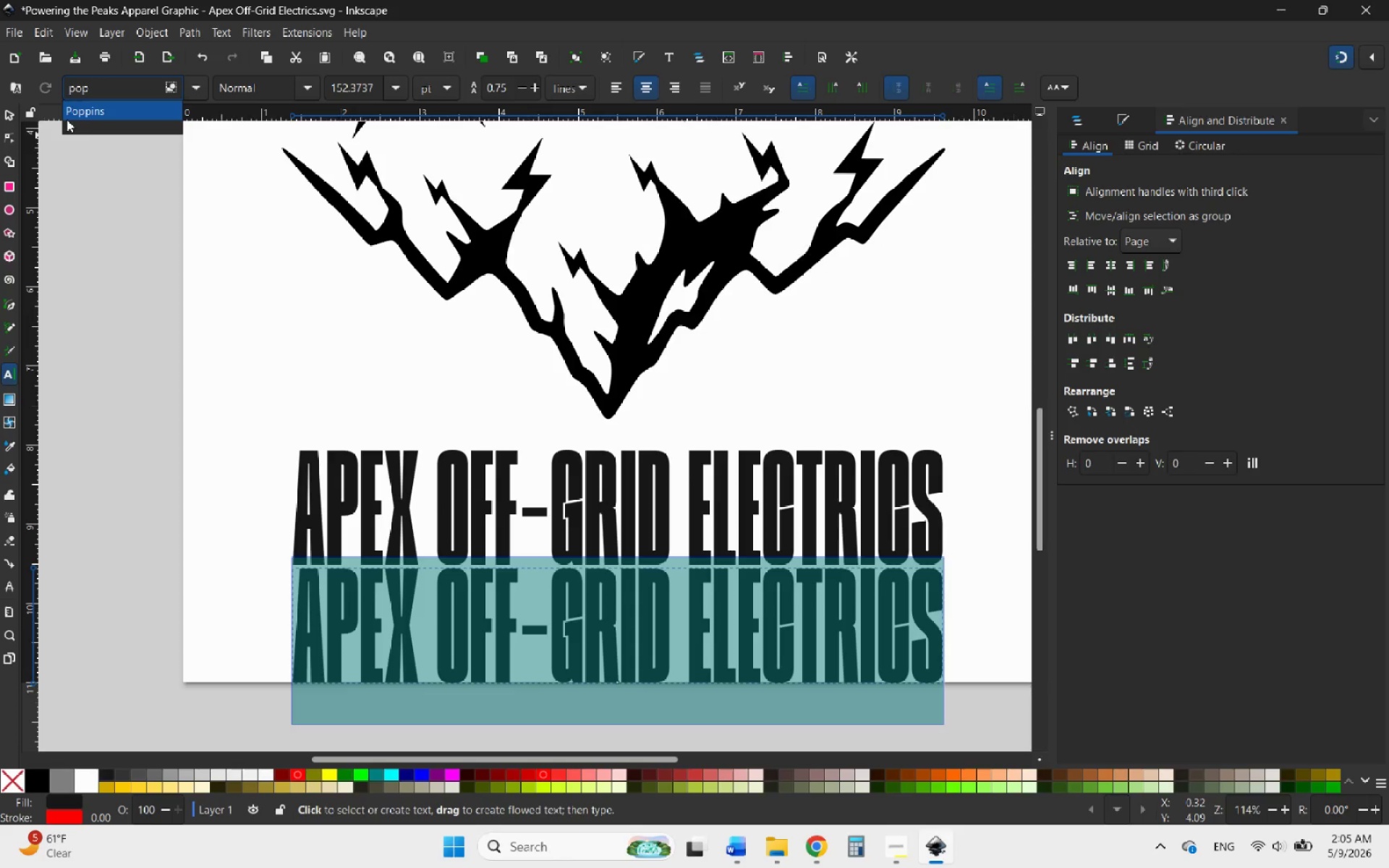 
left_click([91, 117])
 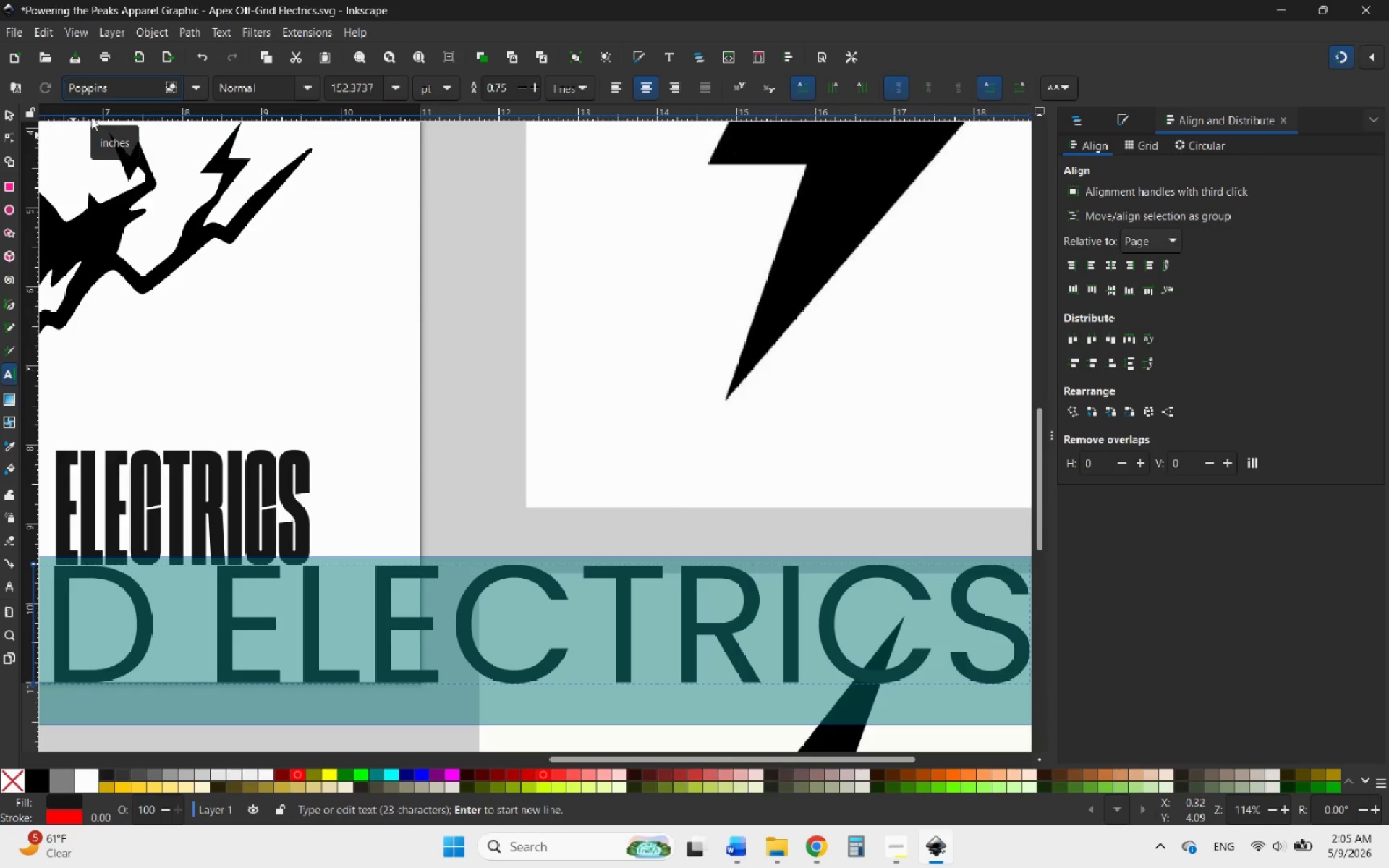 
wait(7.16)
 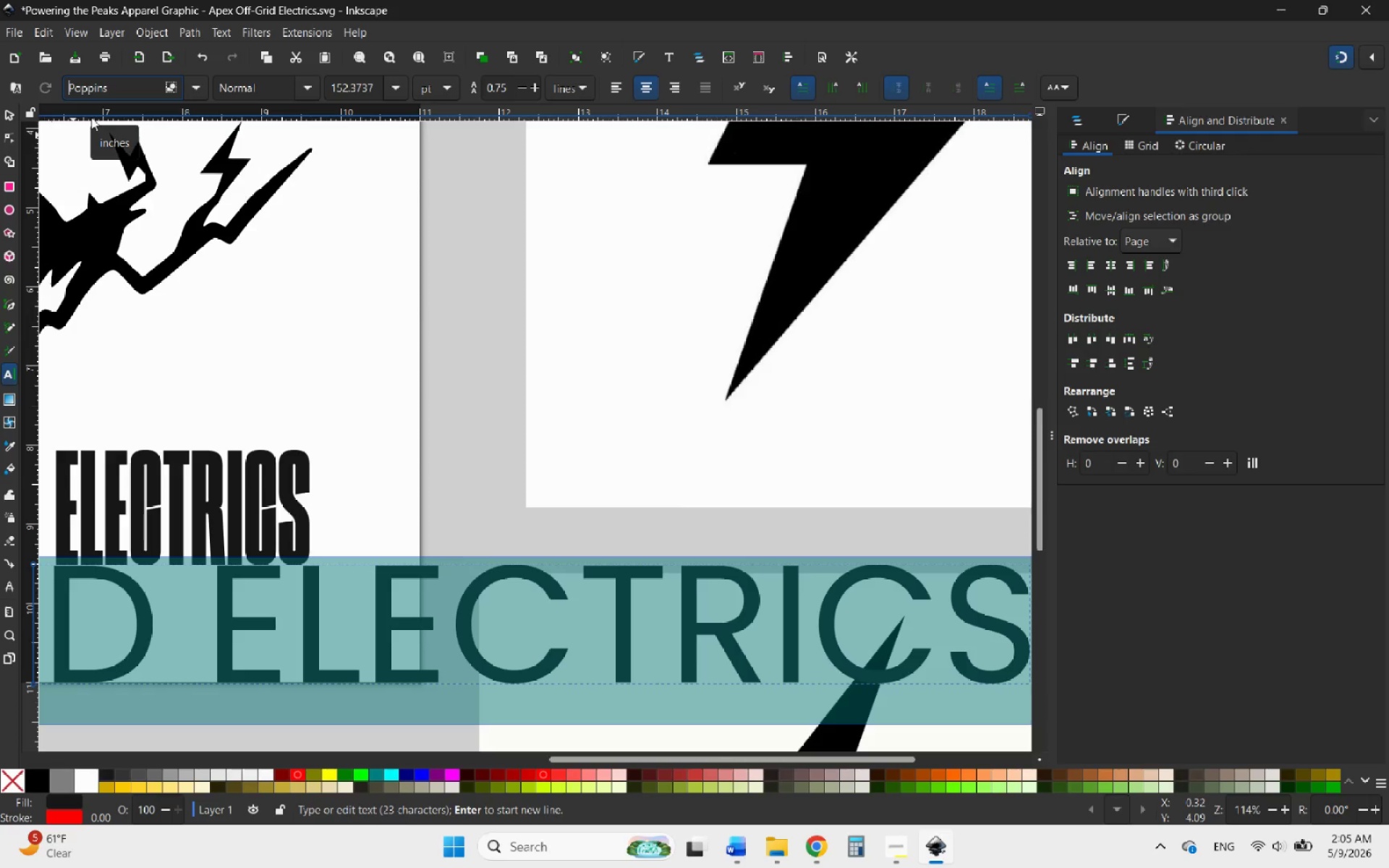 
hold_key(key=ControlLeft, duration=2.08)
scroll: coordinate [561, 460], scroll_direction: down, amount: 4.0
 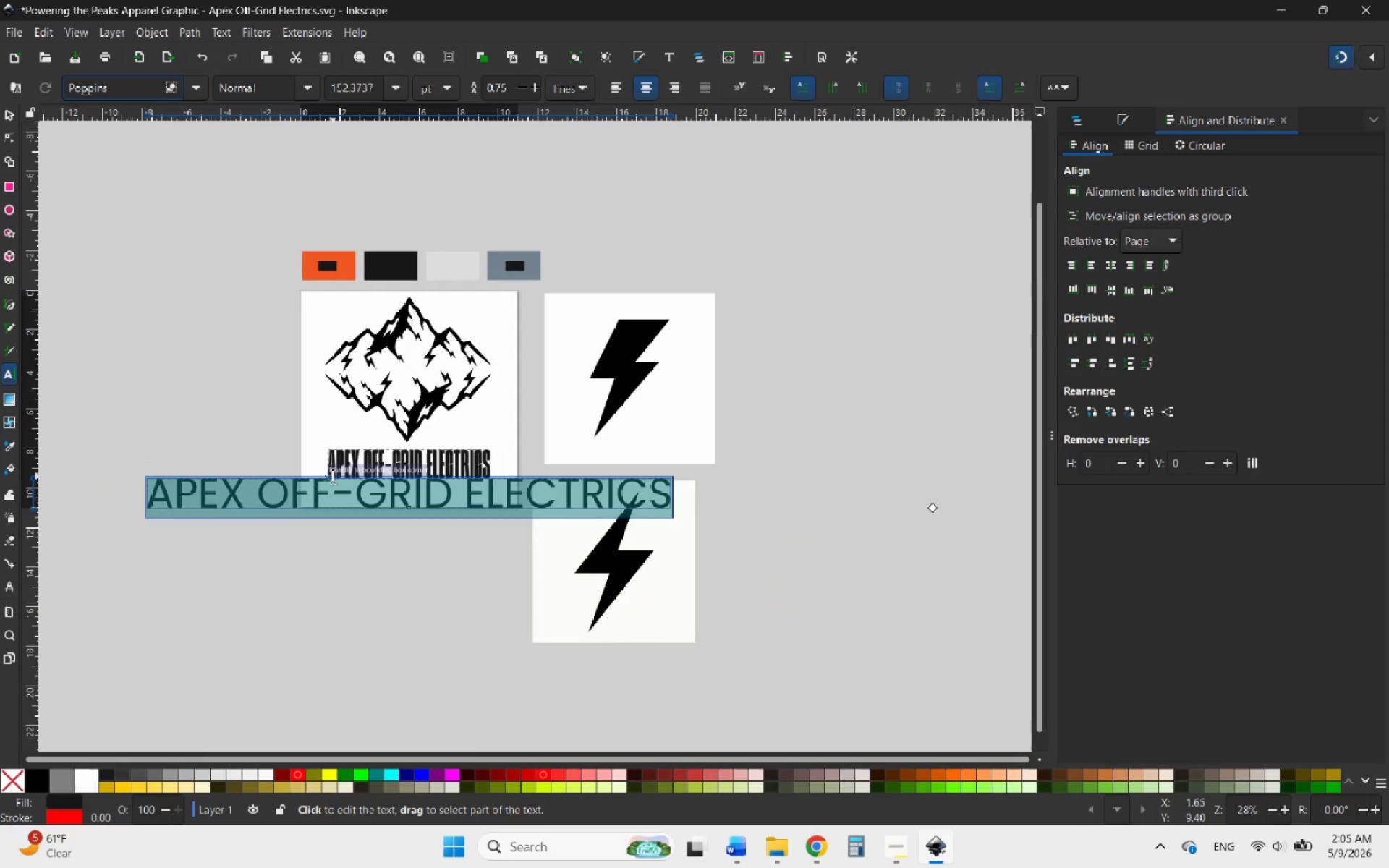 
scroll: coordinate [333, 476], scroll_direction: none, amount: 0.0
 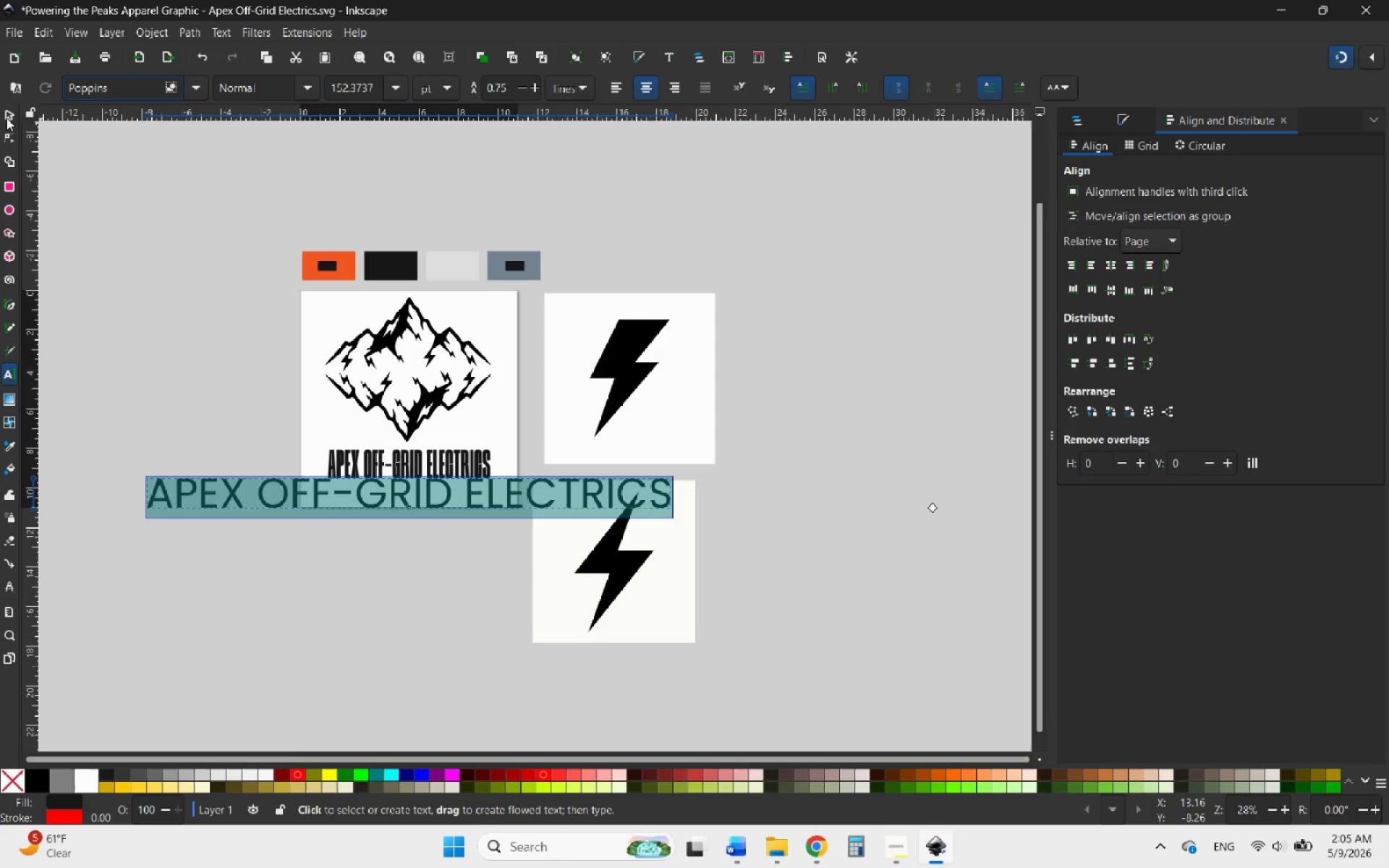 
left_click([3, 117])
 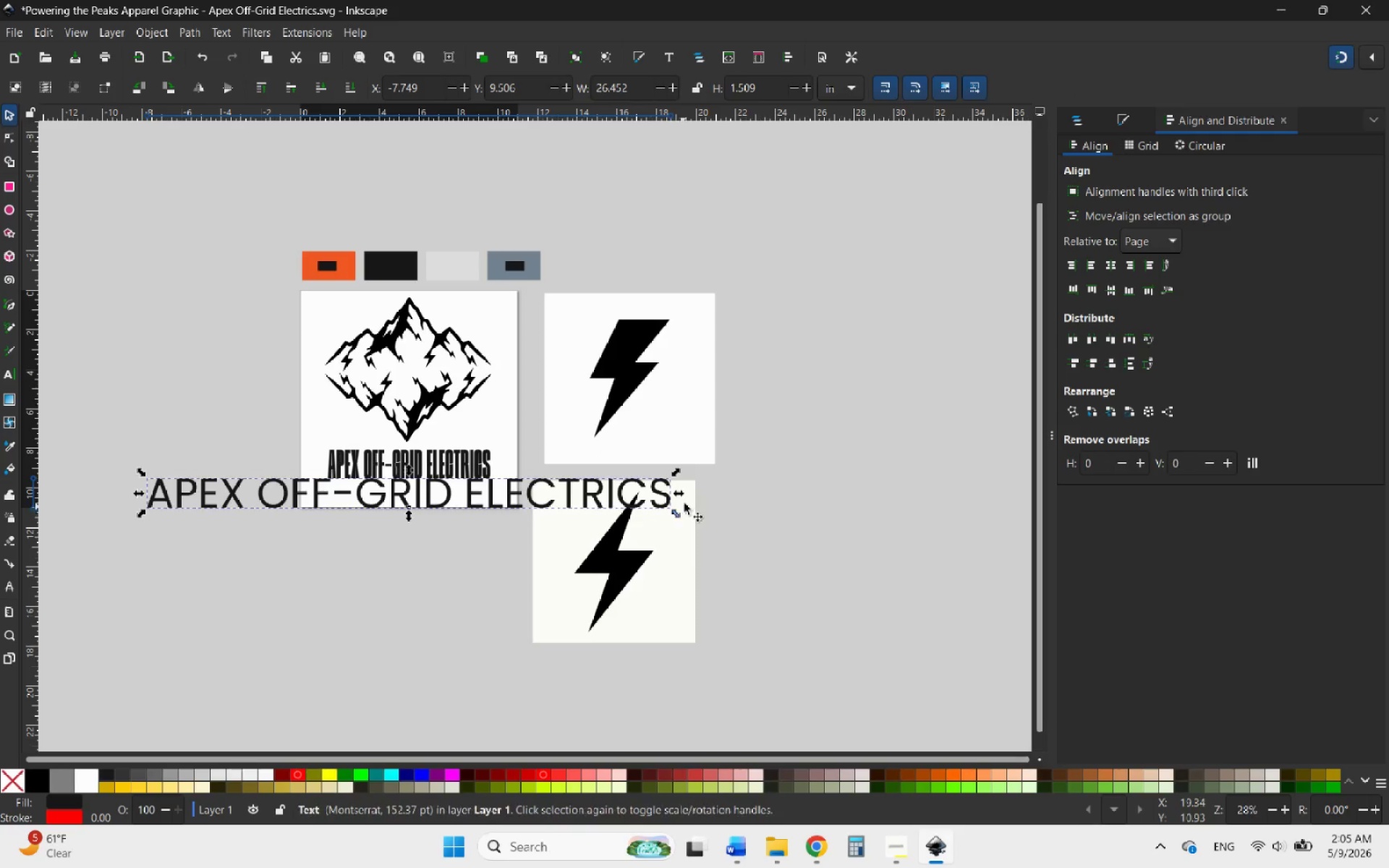 
wait(6.03)
 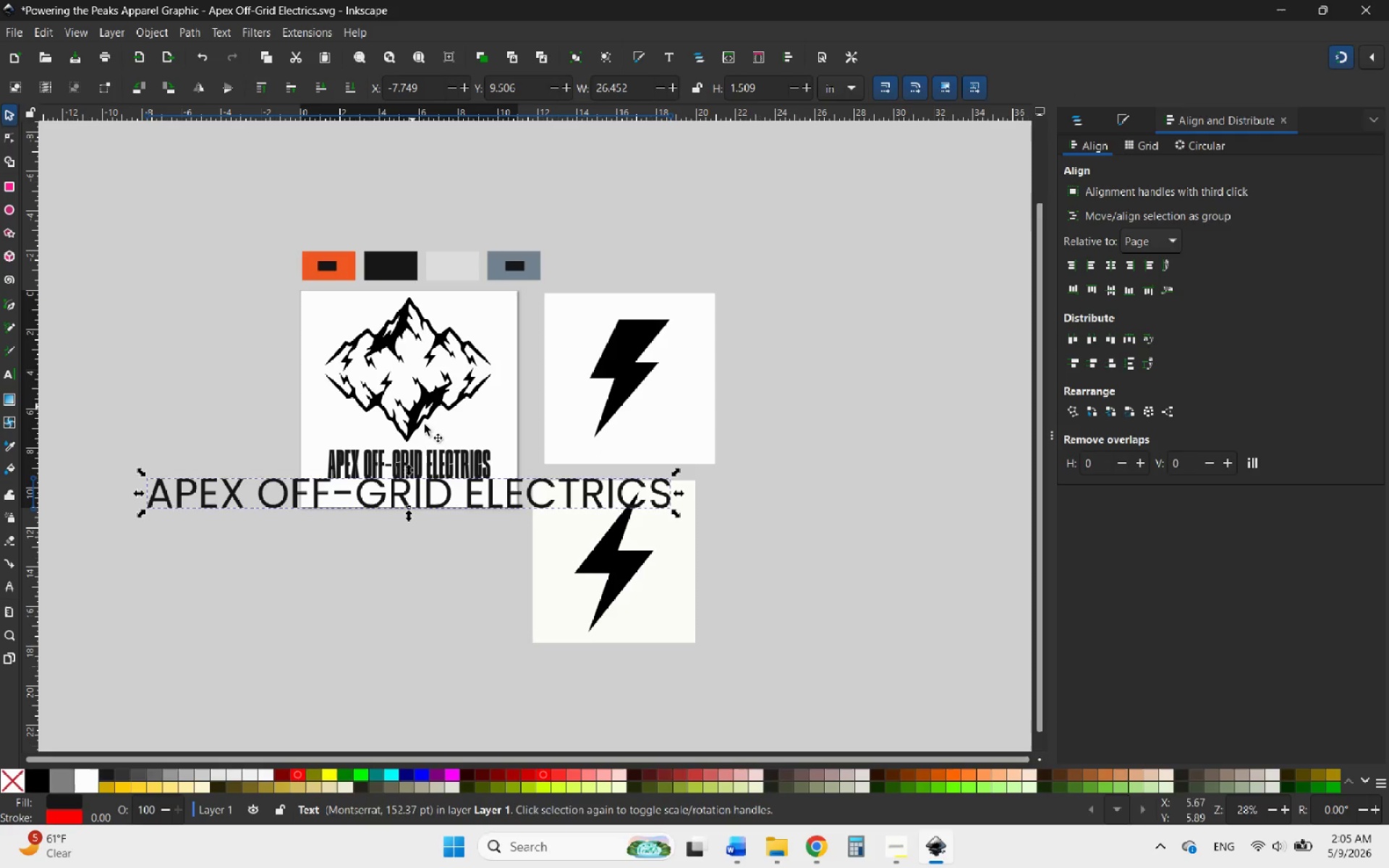 
hold_key(key=ControlLeft, duration=2.41)
left_click_drag(start_coordinate=[680, 494], to_coordinate=[266, 509])
 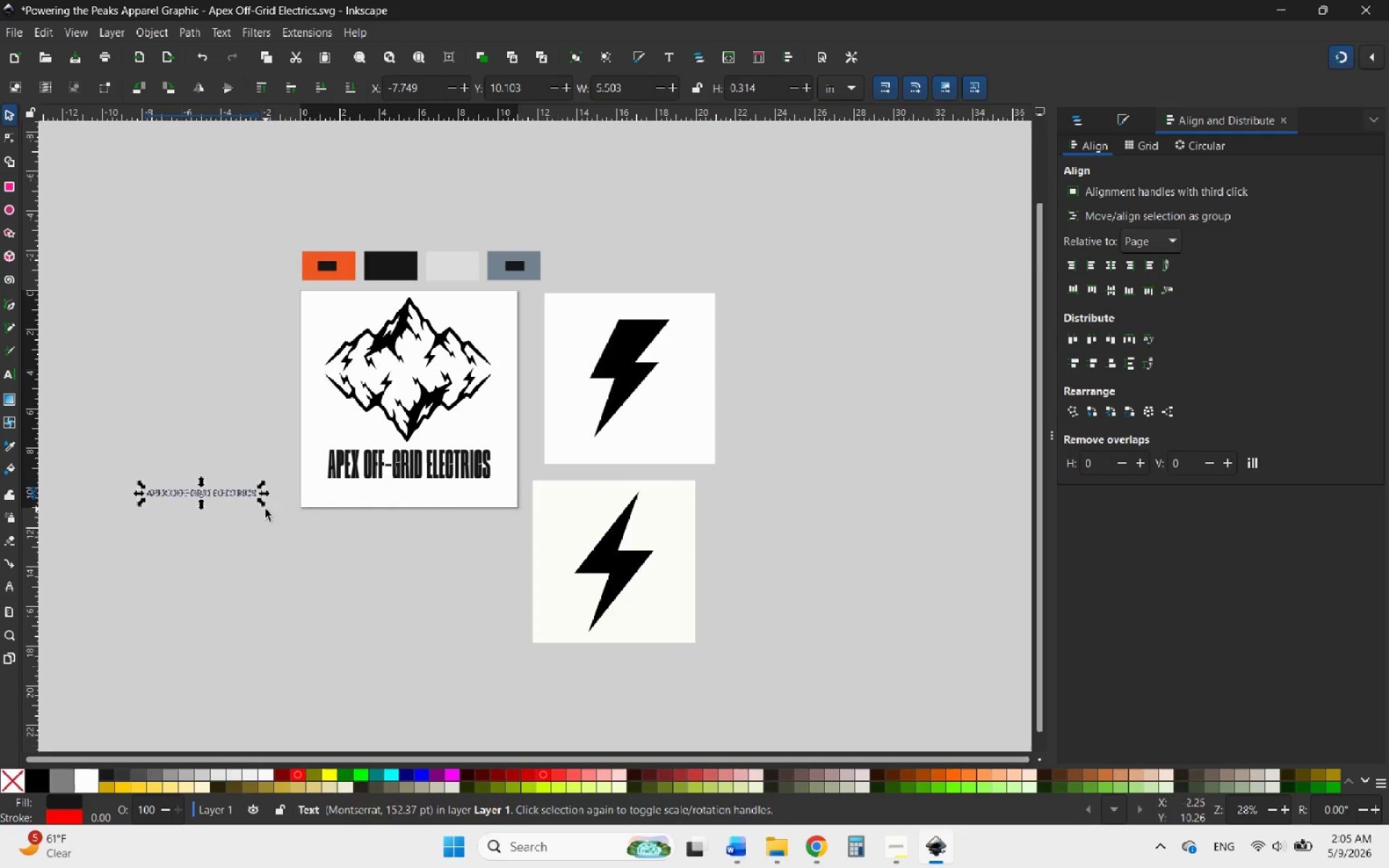 
hold_key(key=ControlLeft, duration=0.83)
scroll: coordinate [266, 459], scroll_direction: up, amount: 1.0
 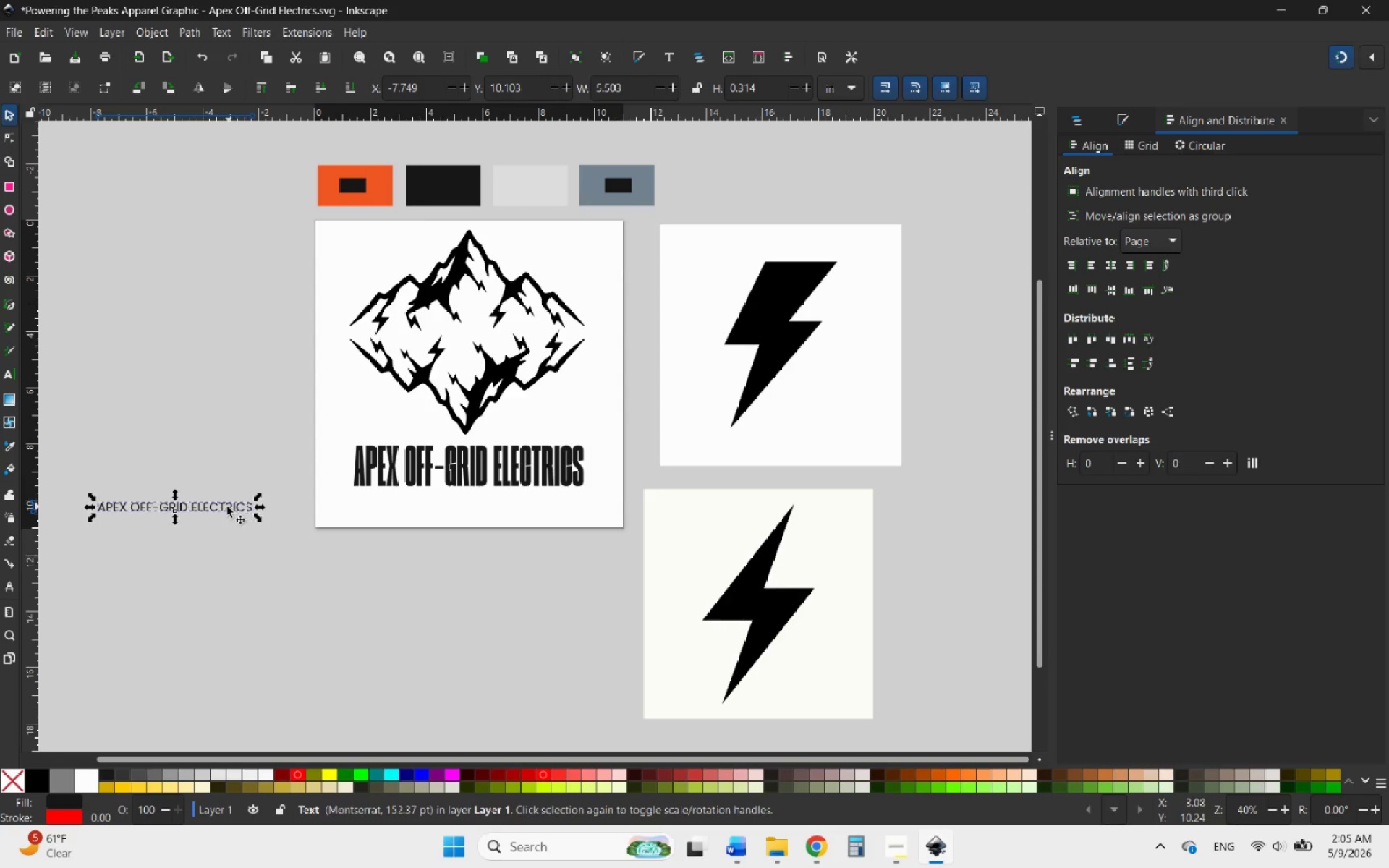 
left_click_drag(start_coordinate=[225, 507], to_coordinate=[517, 509])
 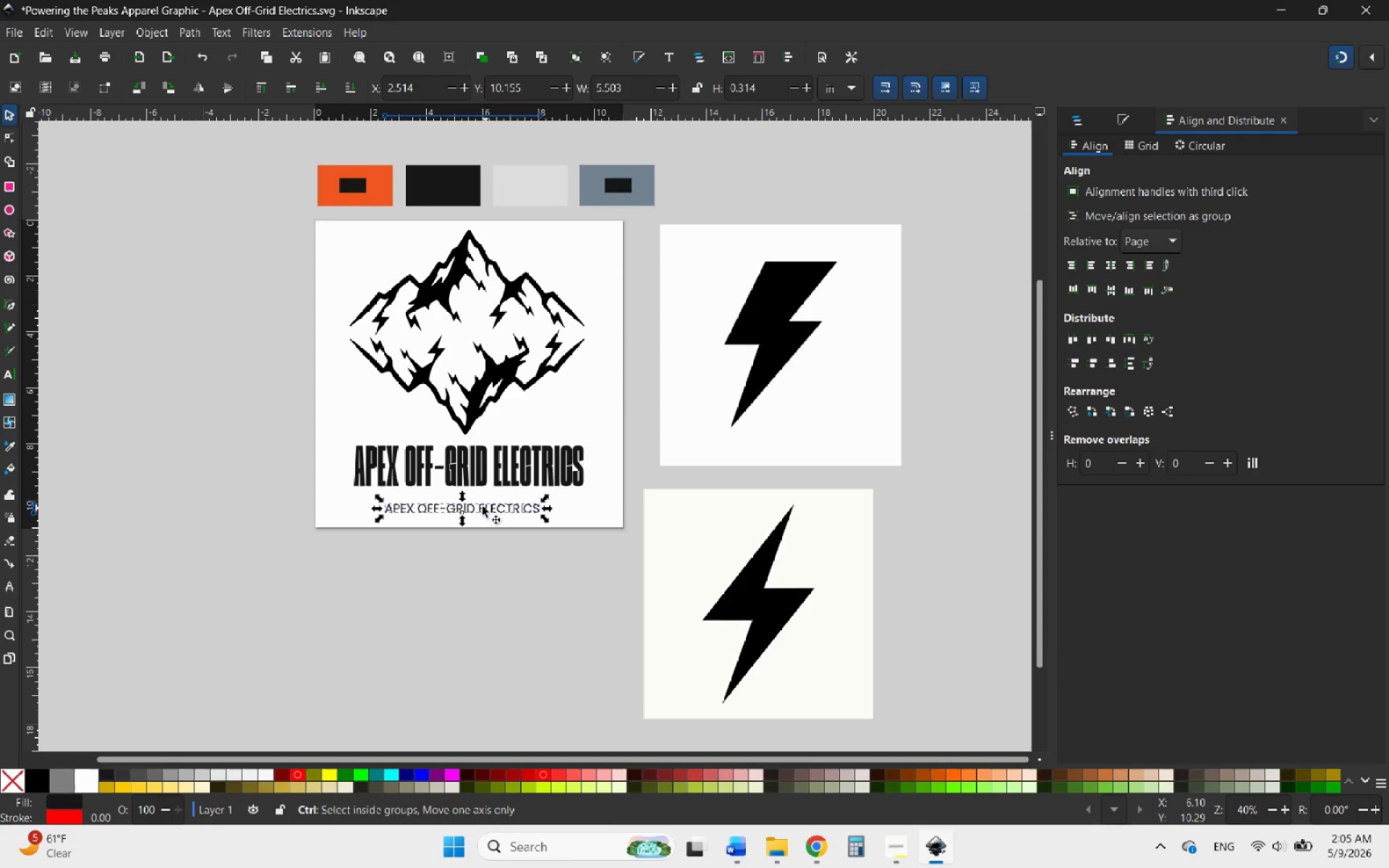 
hold_key(key=ControlLeft, duration=0.56)
scroll: coordinate [473, 503], scroll_direction: up, amount: 3.0
 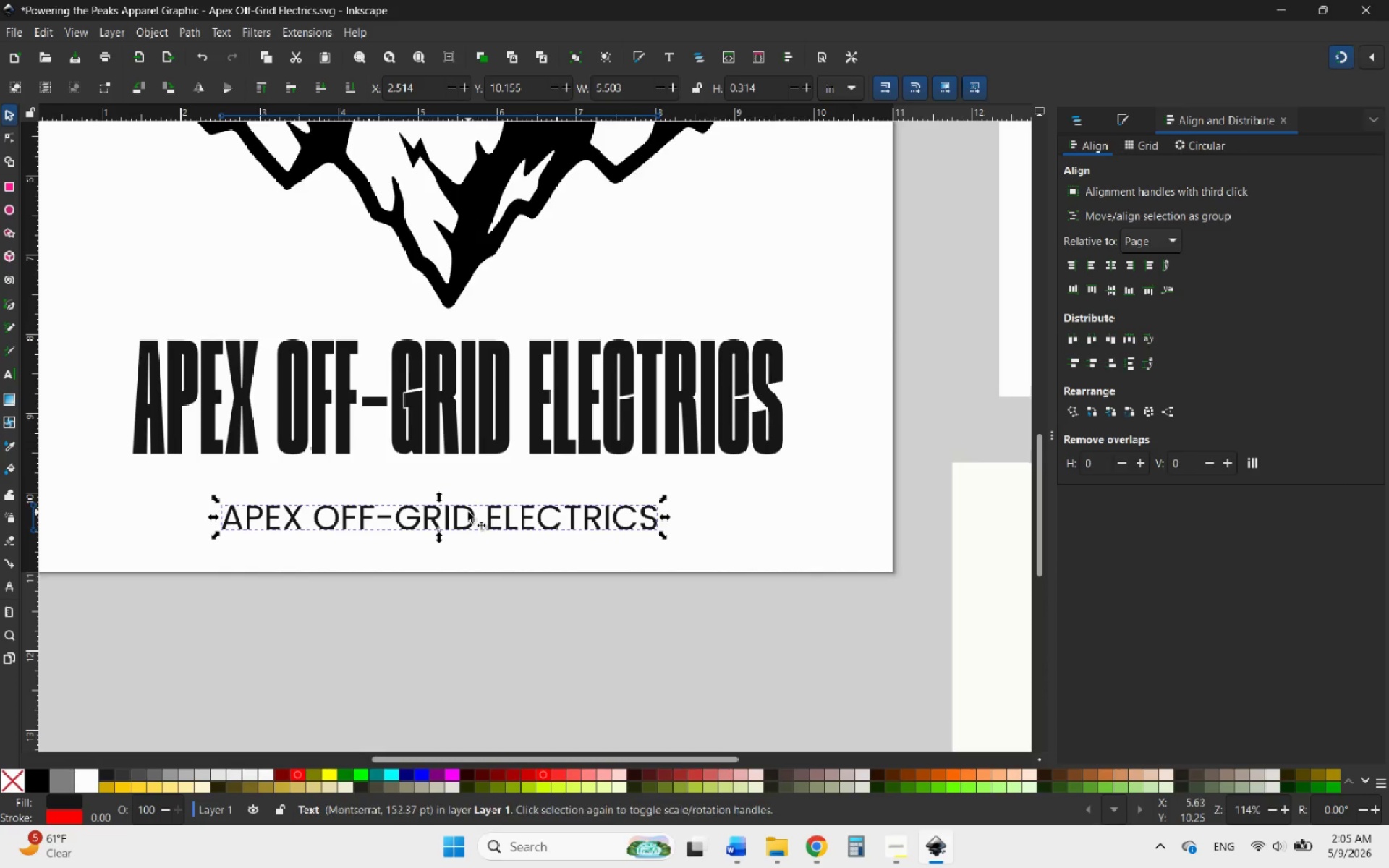 
left_click_drag(start_coordinate=[468, 512], to_coordinate=[478, 475])
 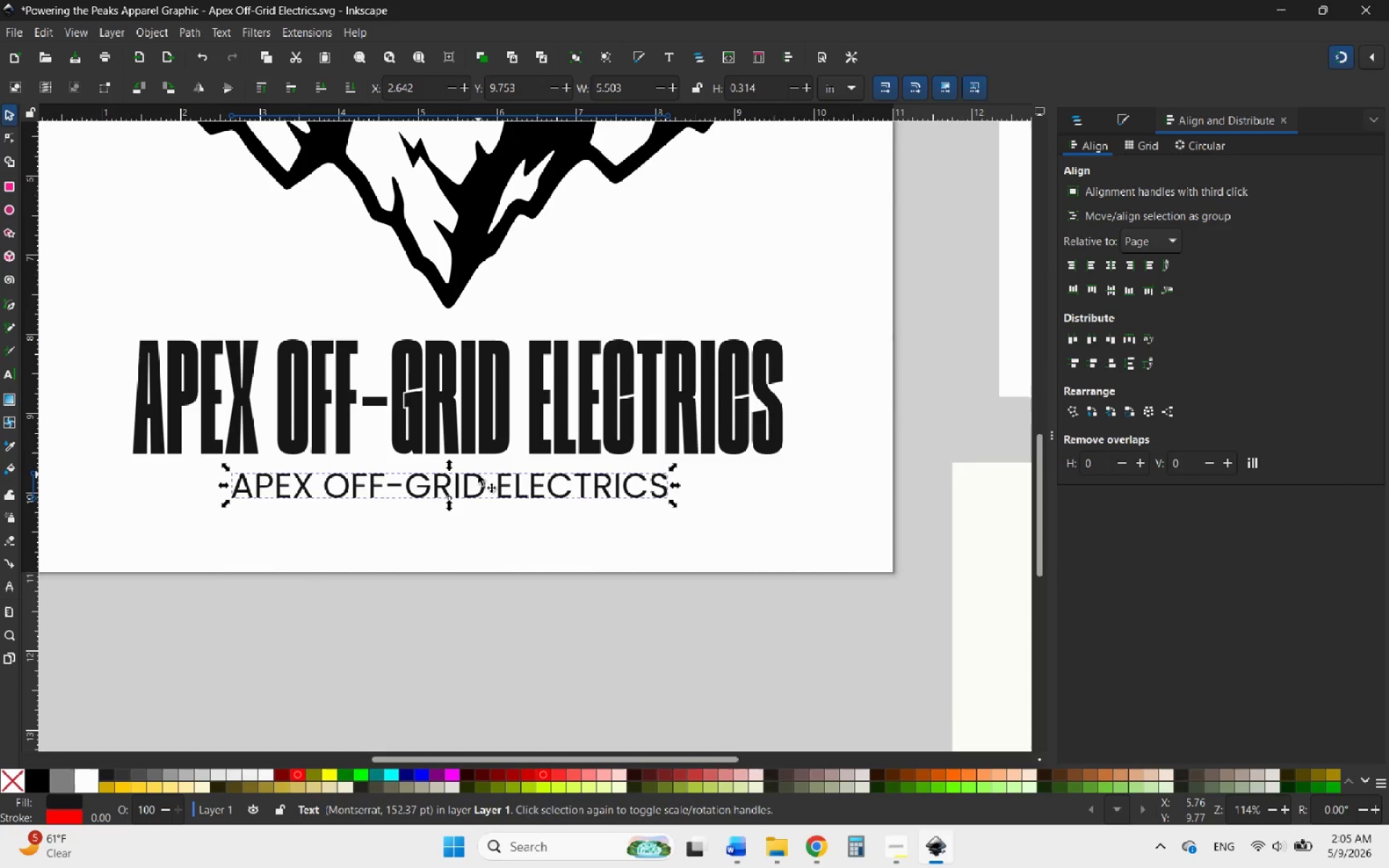 
wait(8.14)
 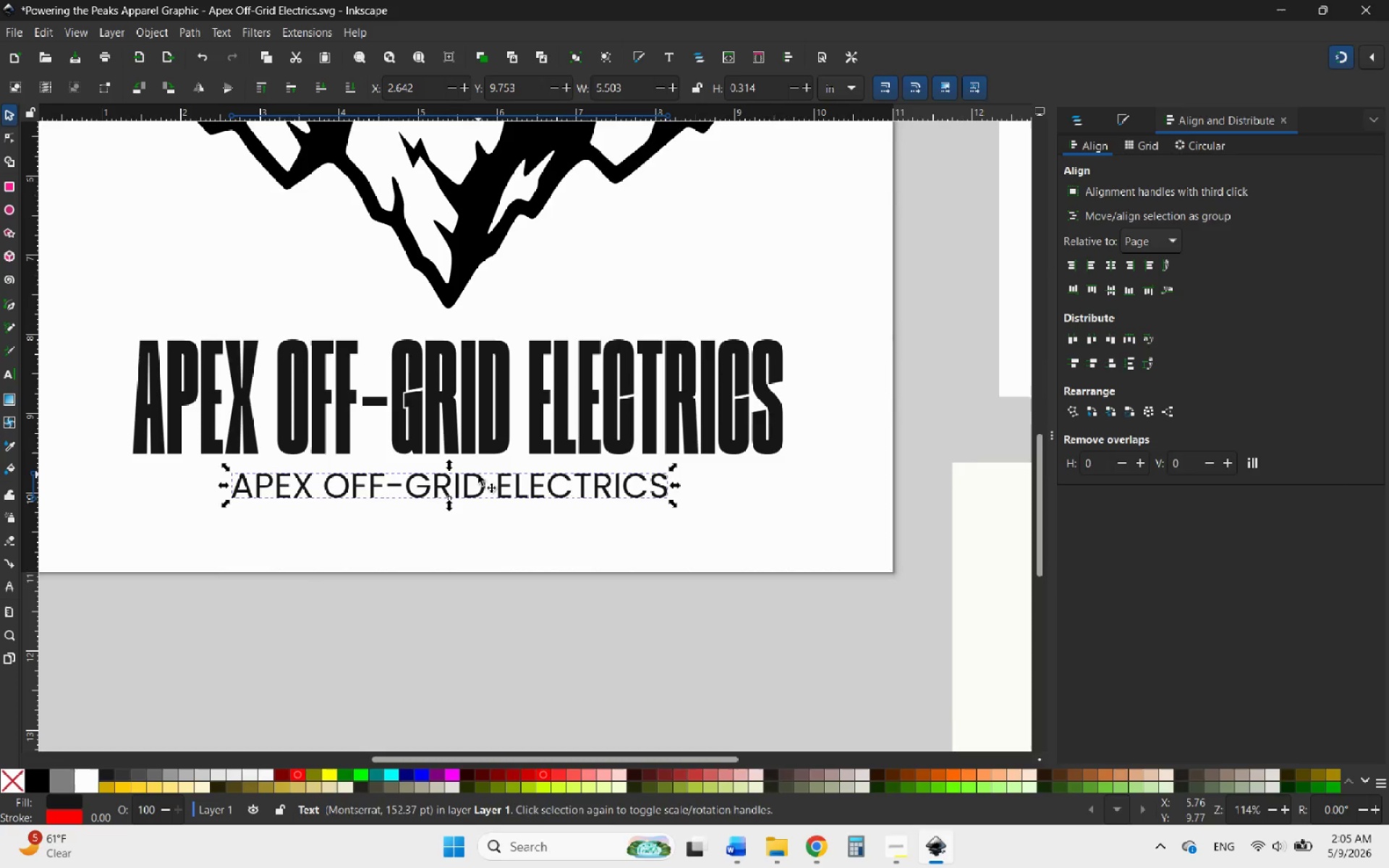 
hold_key(key=ControlLeft, duration=1.64)
scroll: coordinate [511, 526], scroll_direction: down, amount: 1.0
 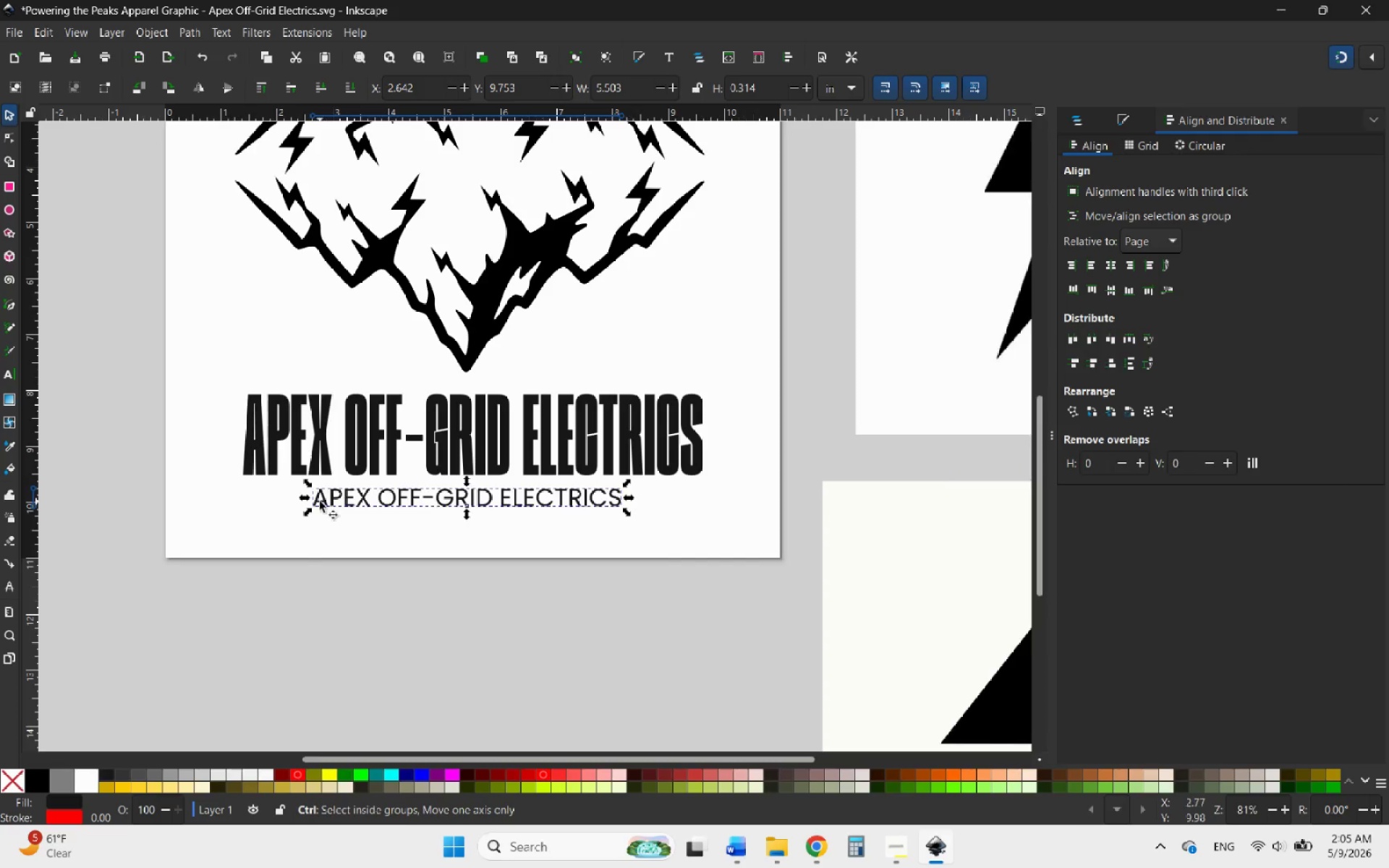 
scroll: coordinate [321, 501], scroll_direction: up, amount: 2.0
 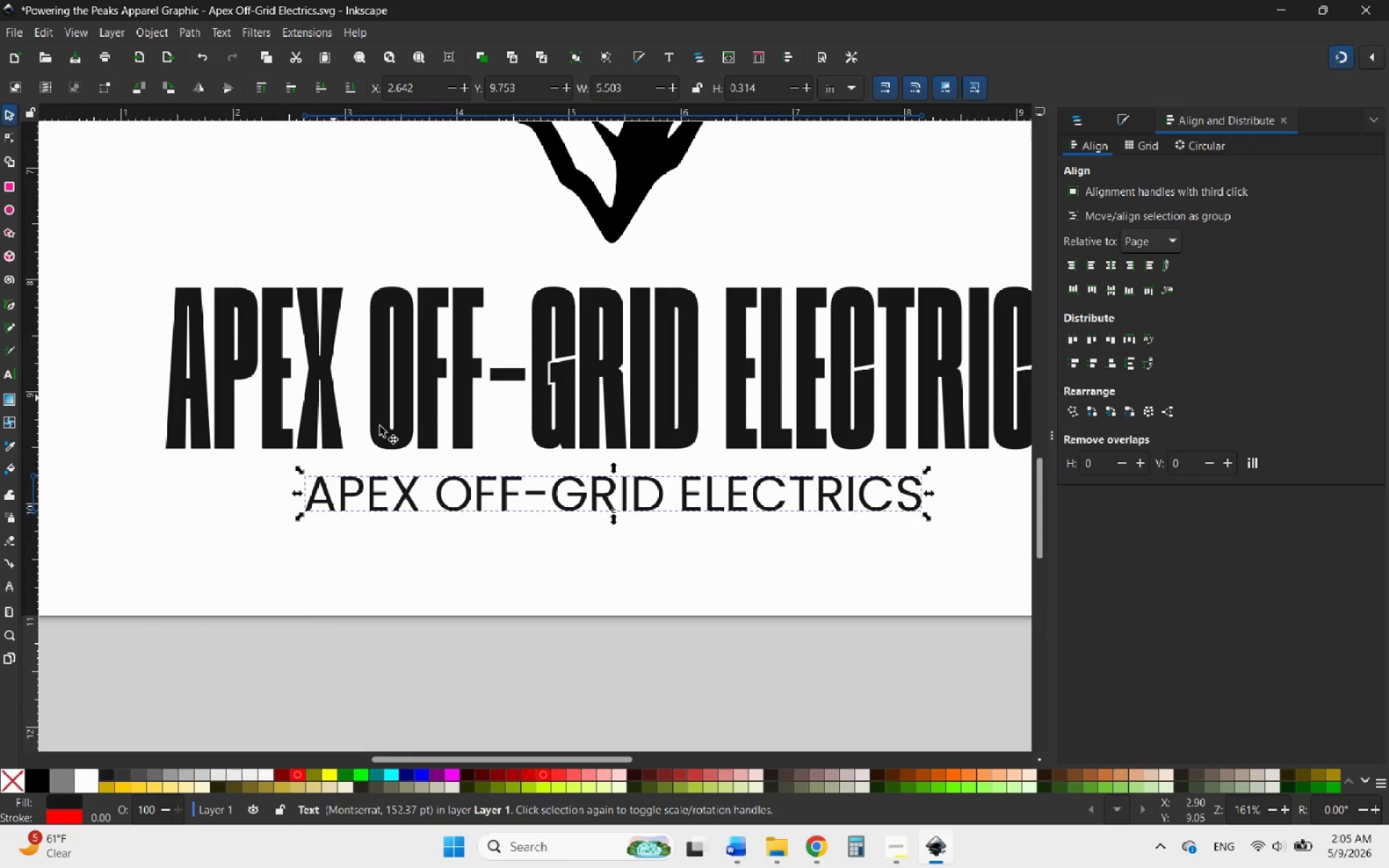 
double_click([441, 481])
 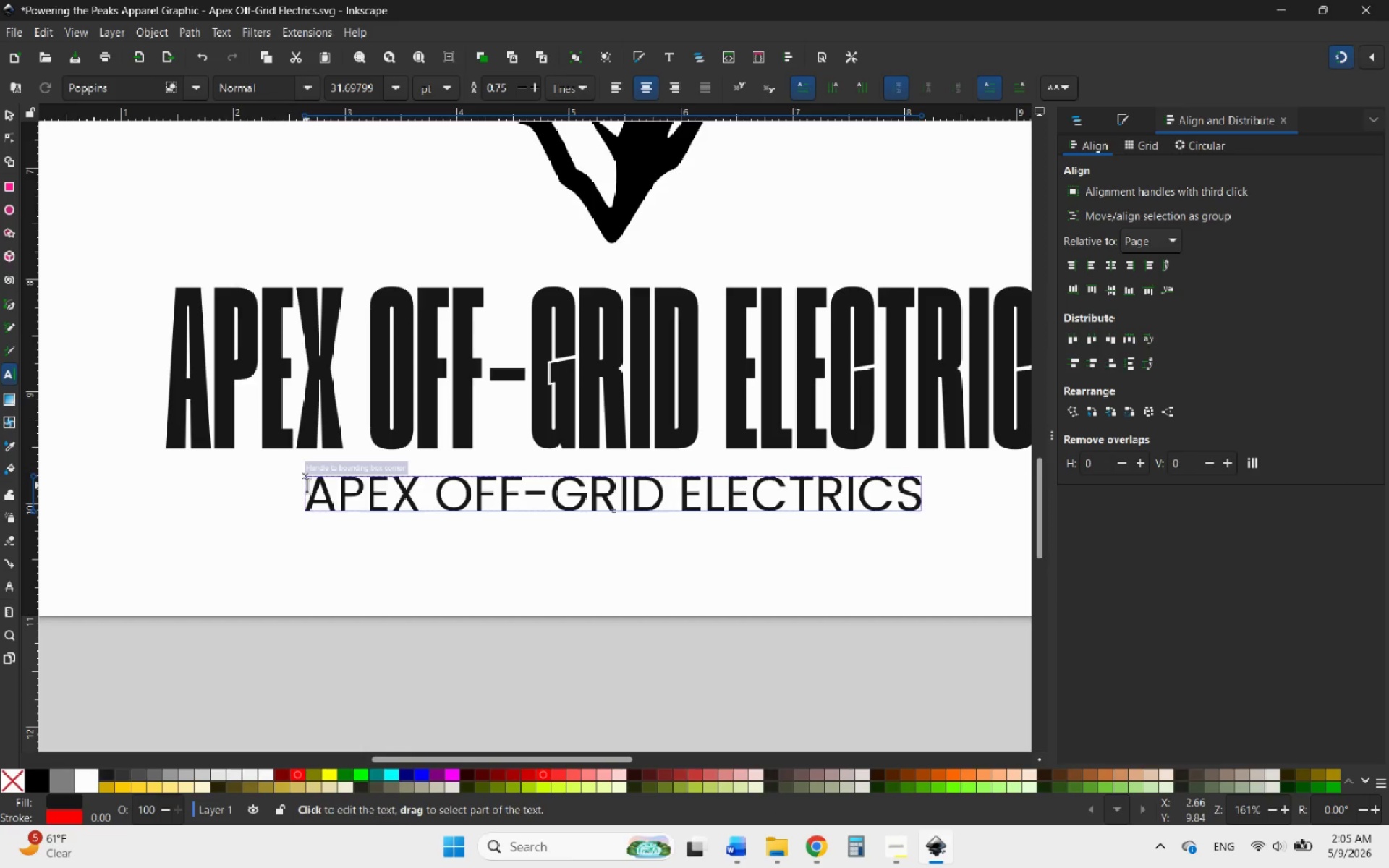 
left_click_drag(start_coordinate=[307, 485], to_coordinate=[957, 495])
 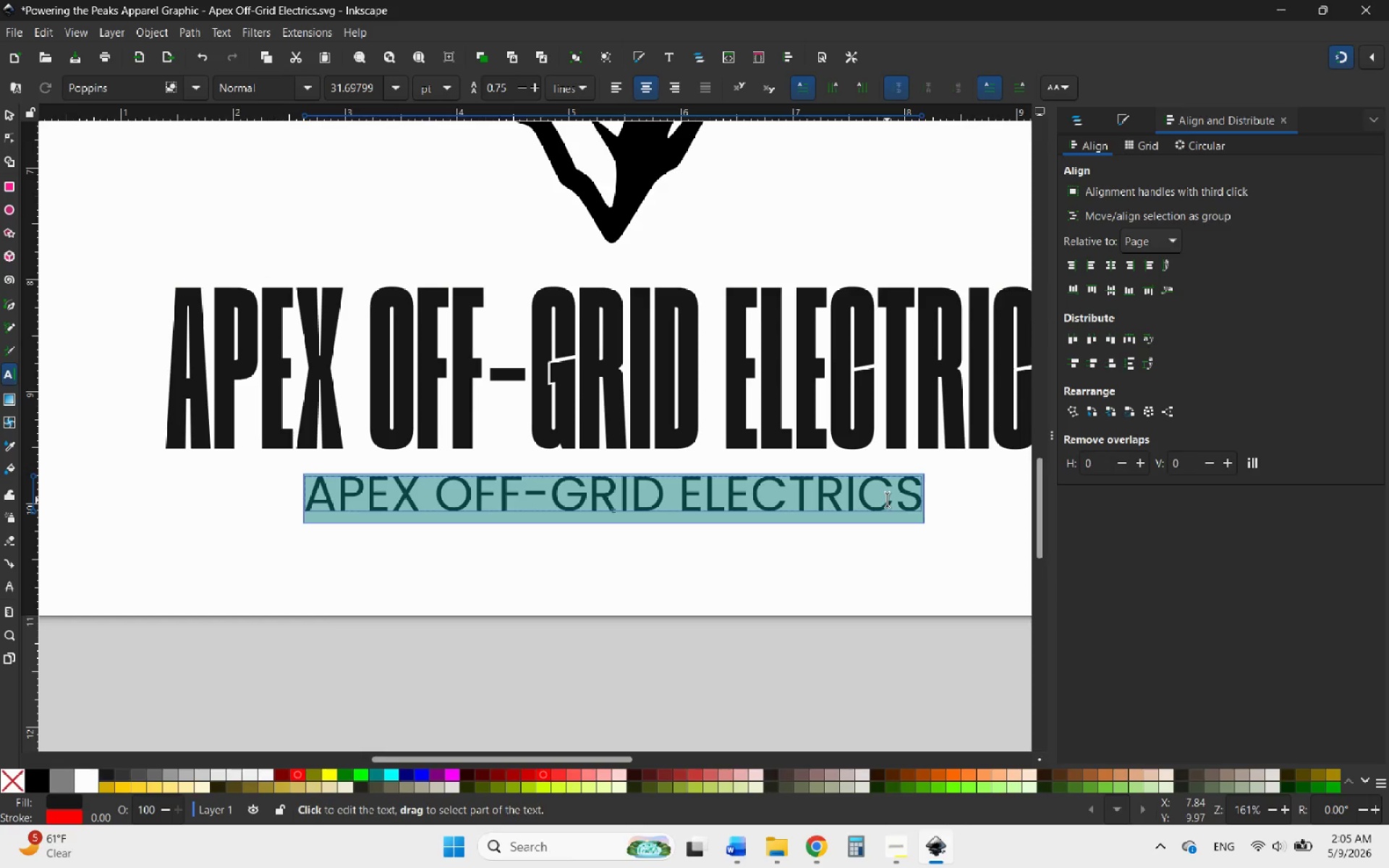 
wait(15.5)
 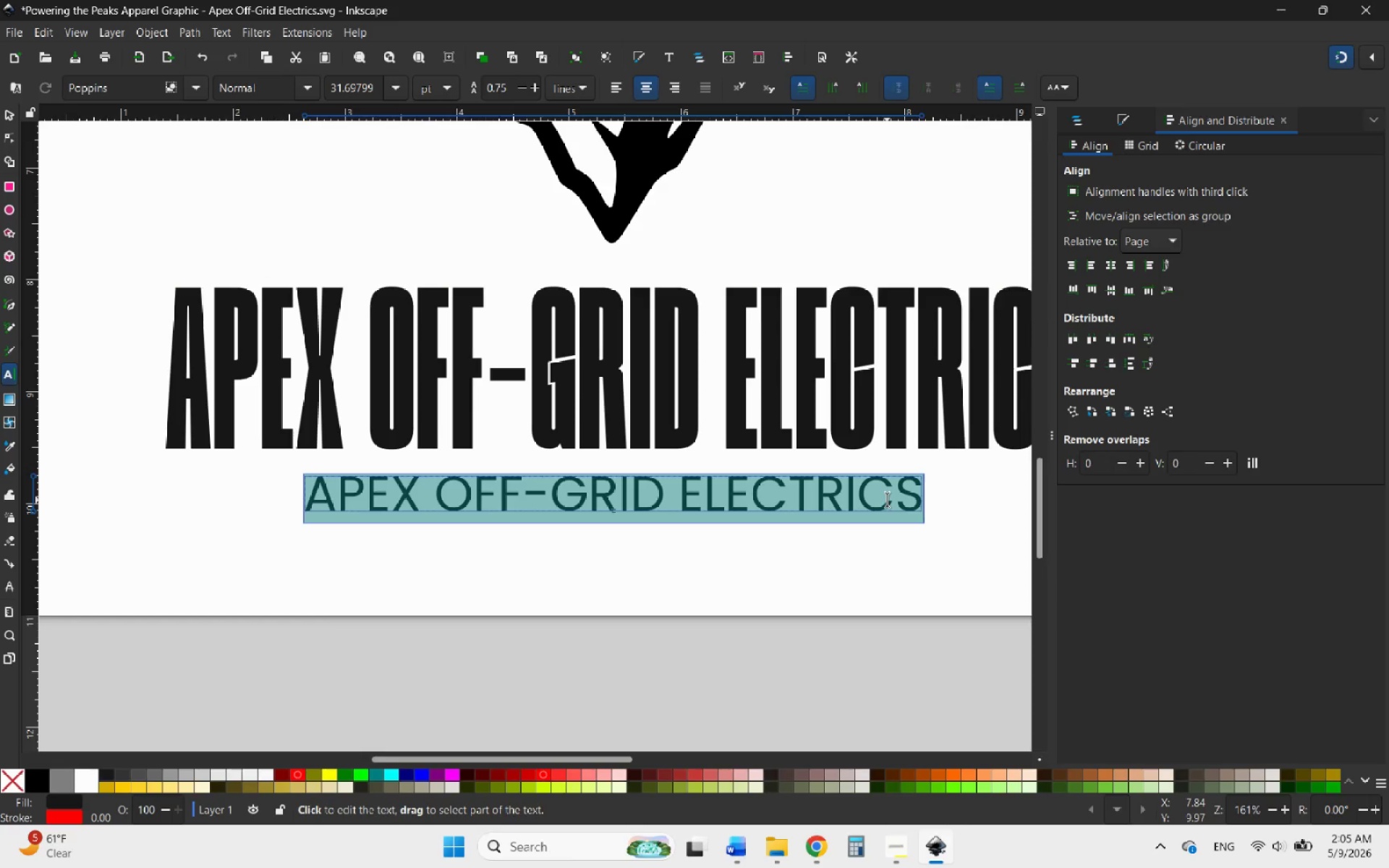 
left_click([301, 86])
 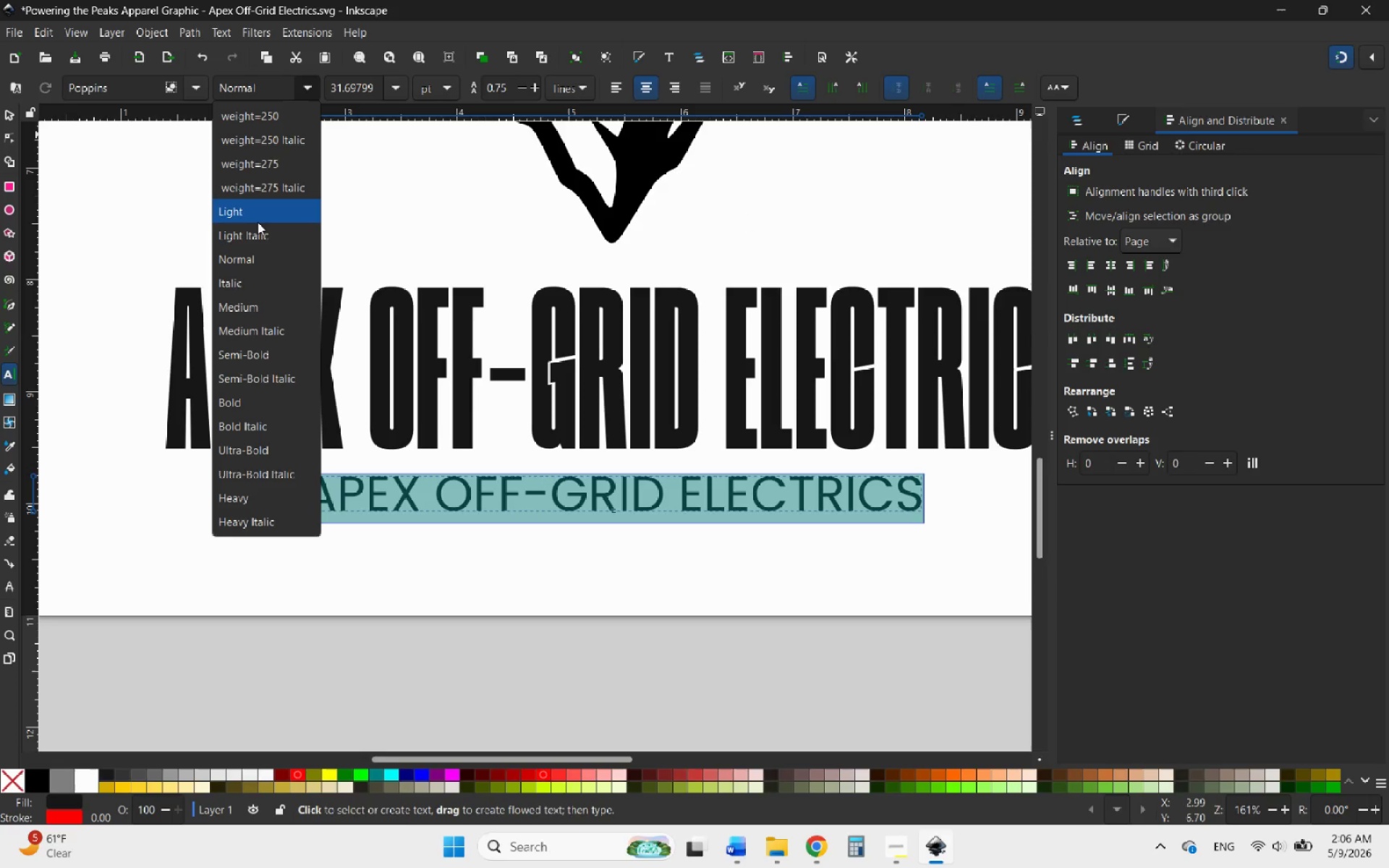 
left_click([258, 222])
 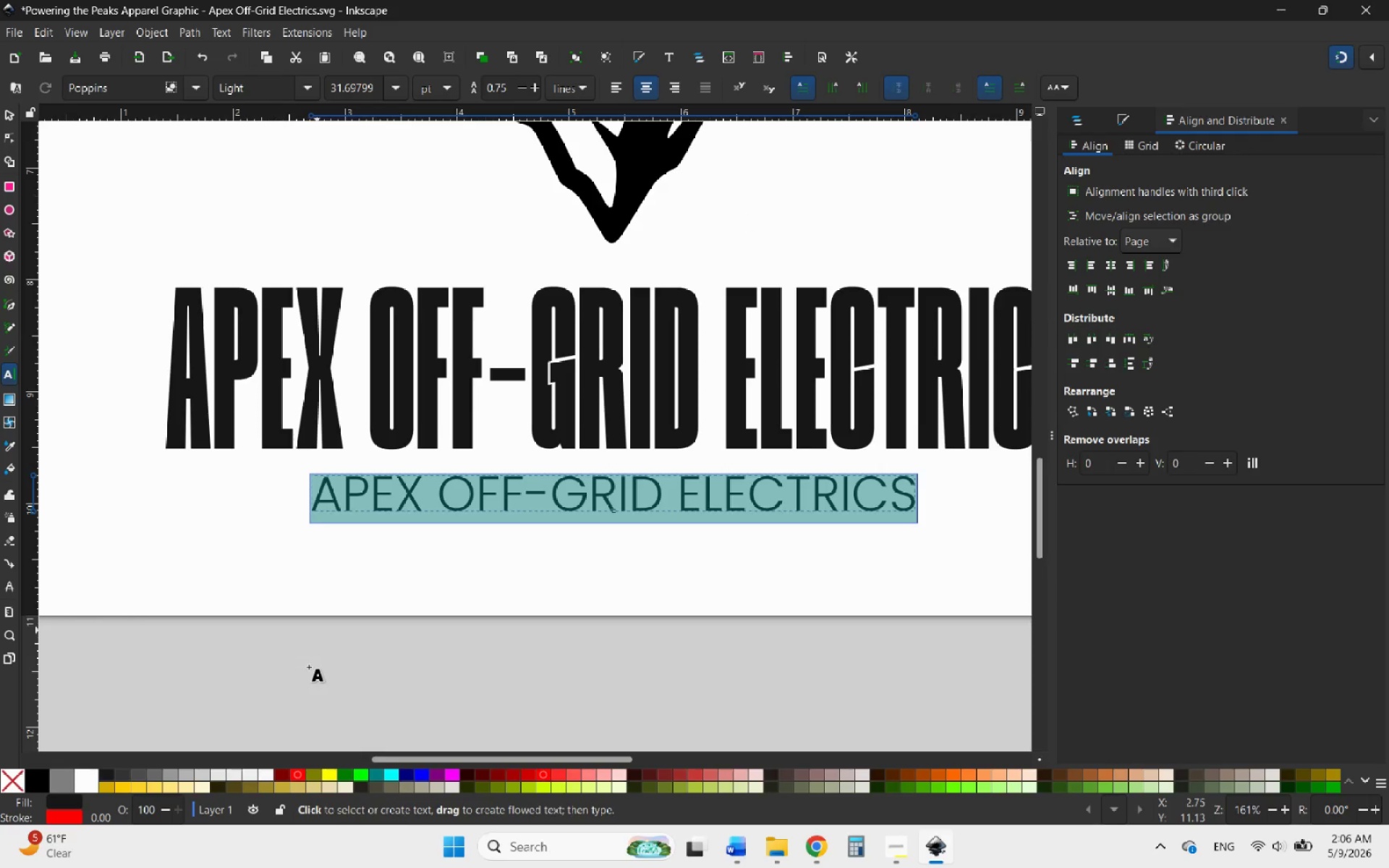 
mouse_move([22, 119])
 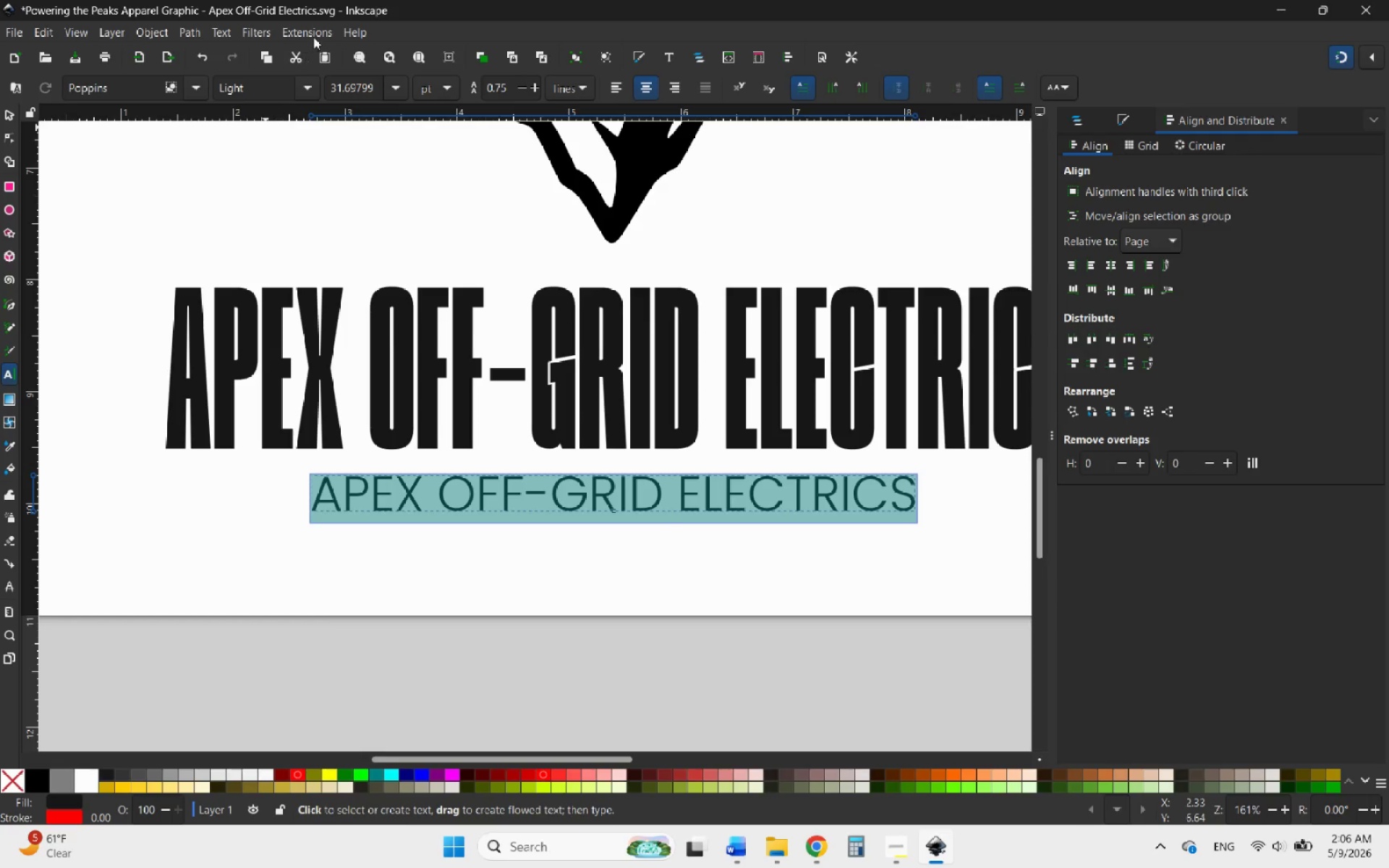 
left_click([313, 35])
 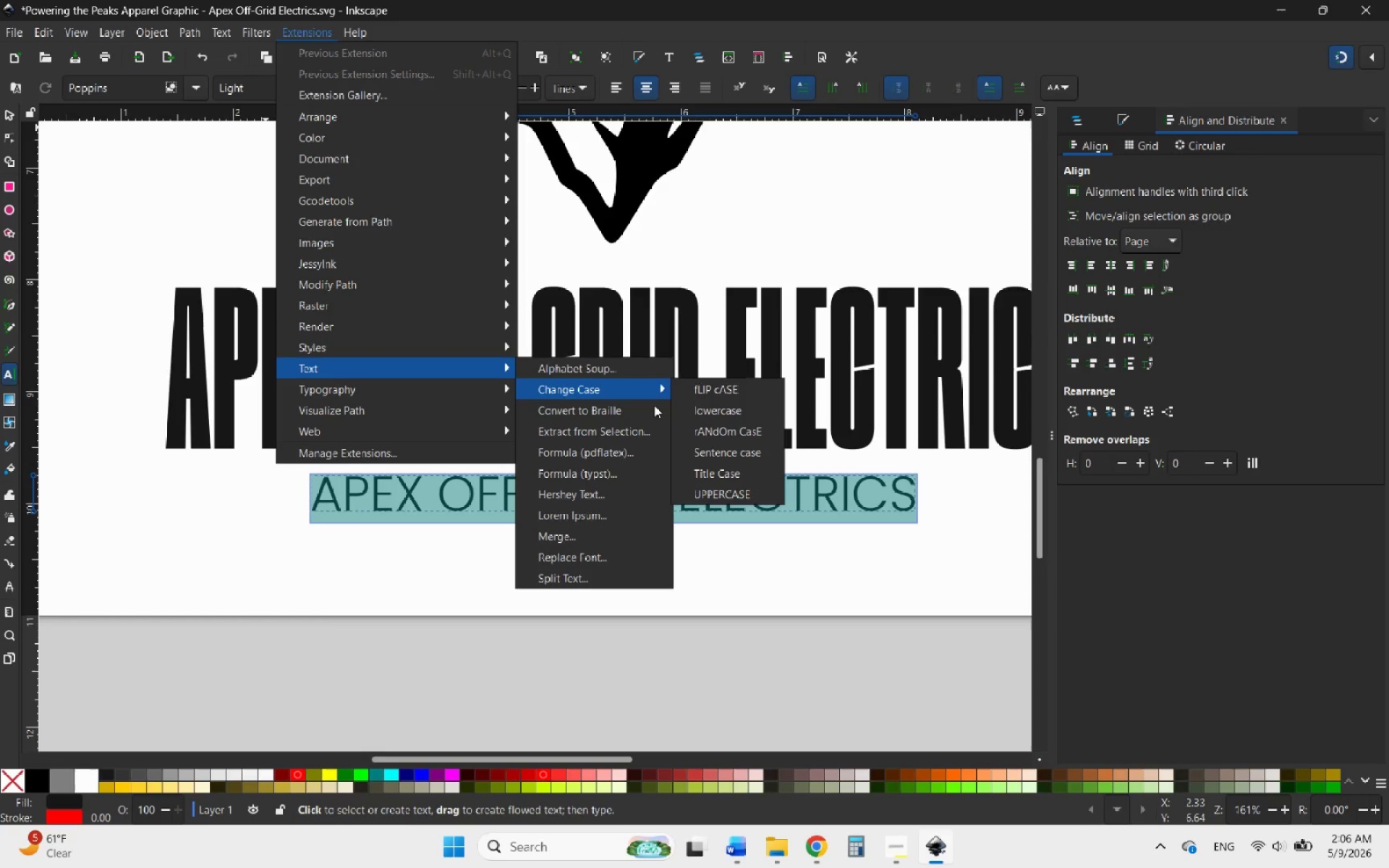 
left_click([715, 443])
 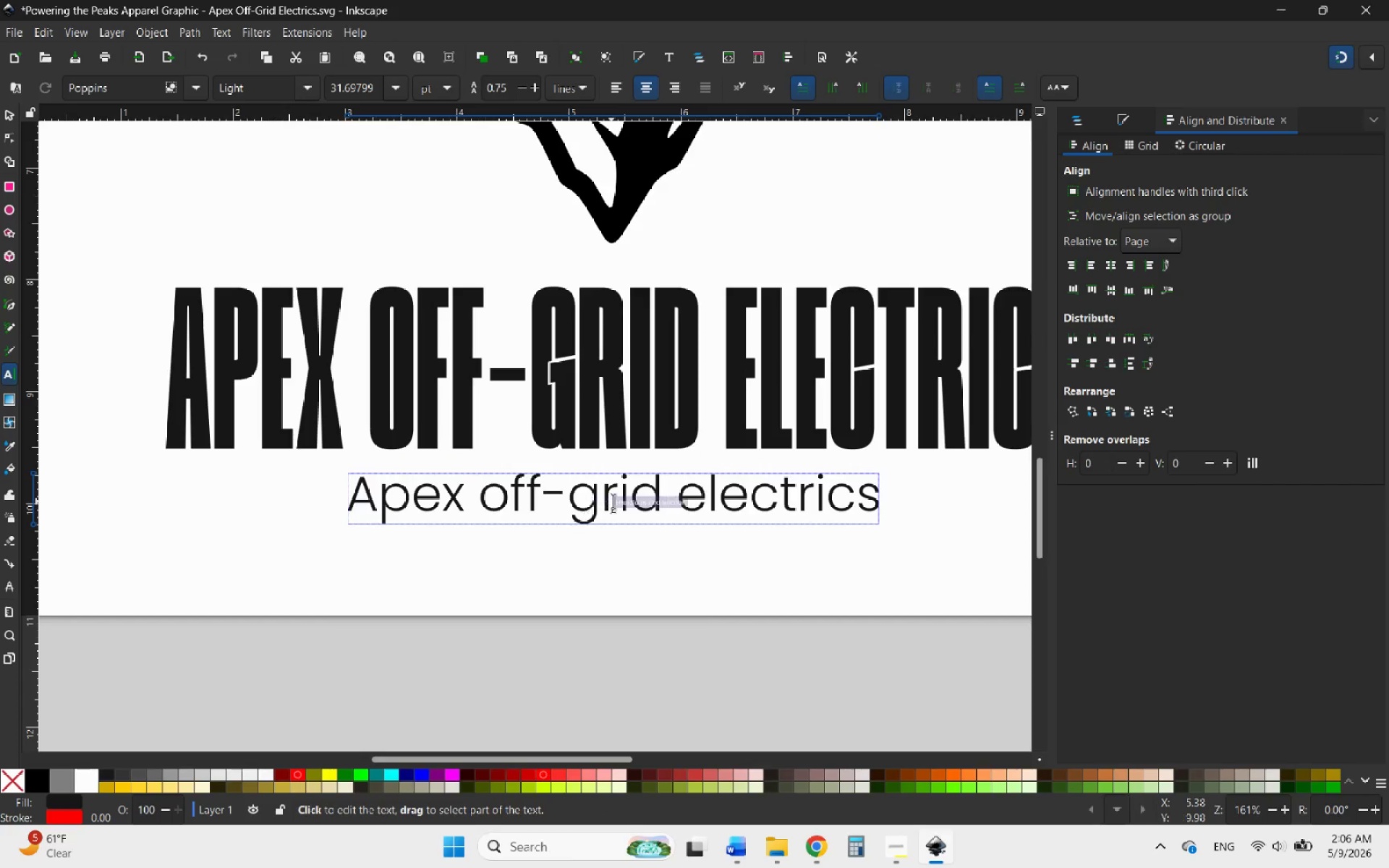 
left_click_drag(start_coordinate=[600, 503], to_coordinate=[582, 506])
 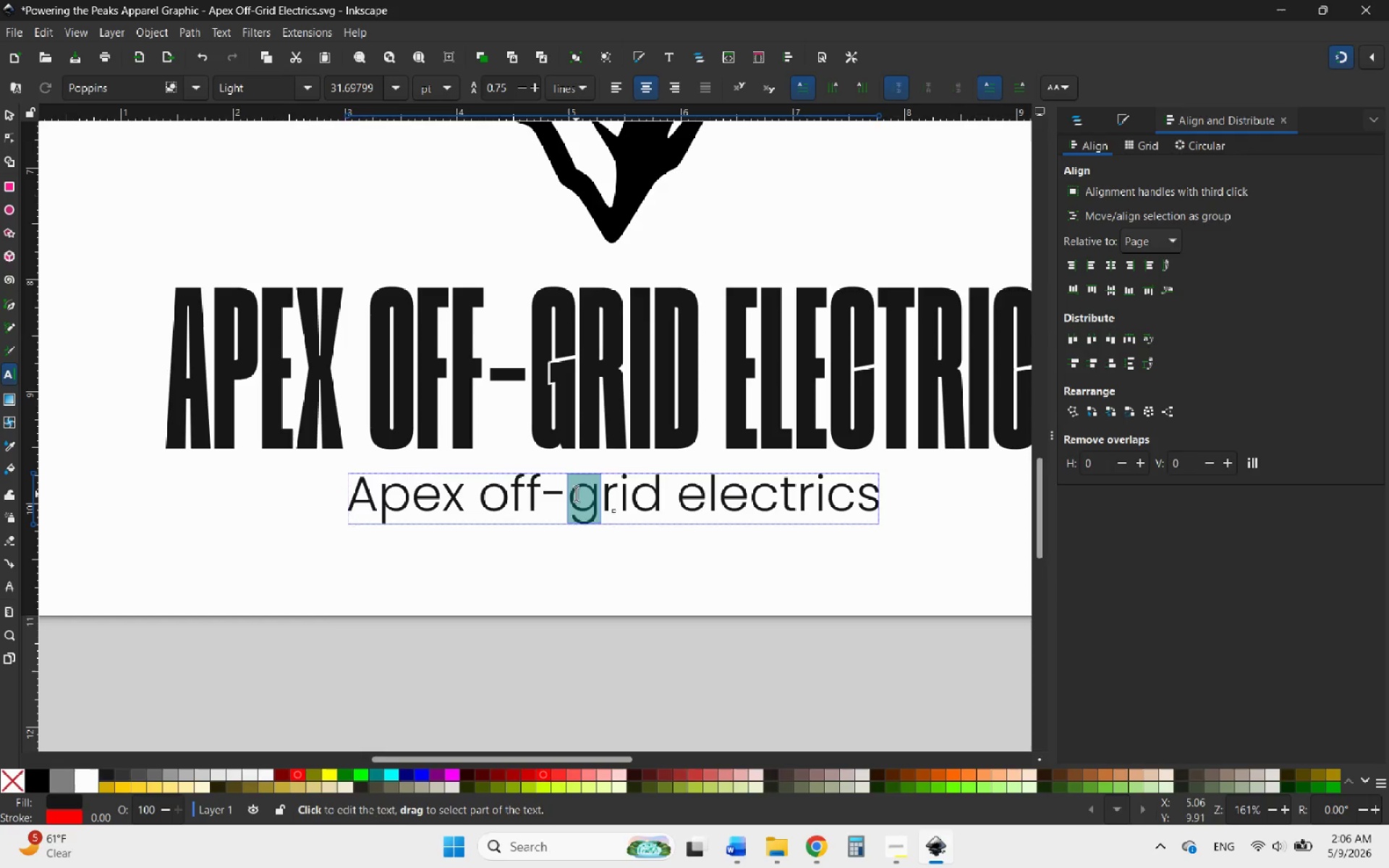 
key(Shift+G)
 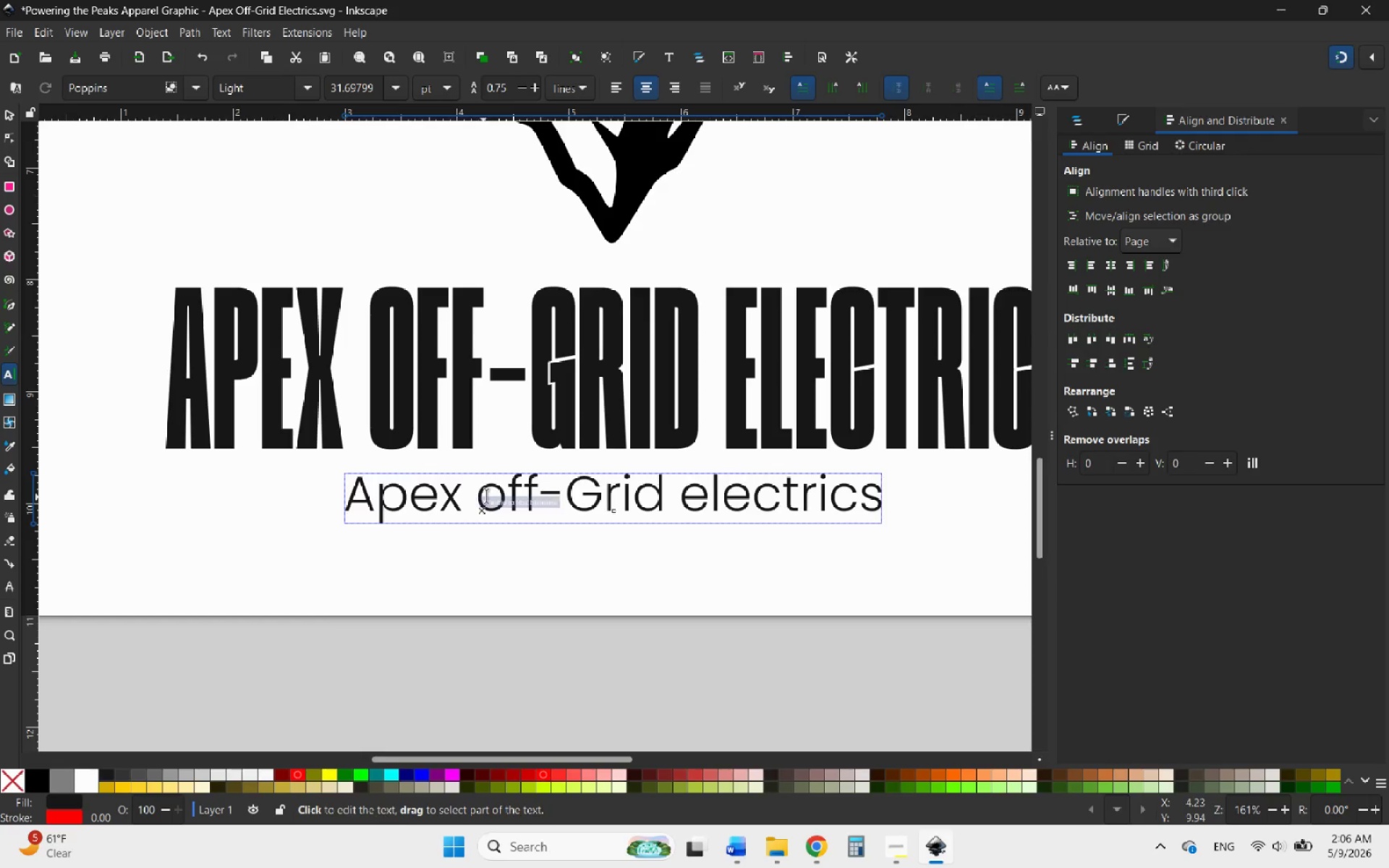 
left_click_drag(start_coordinate=[486, 496], to_coordinate=[498, 495])
 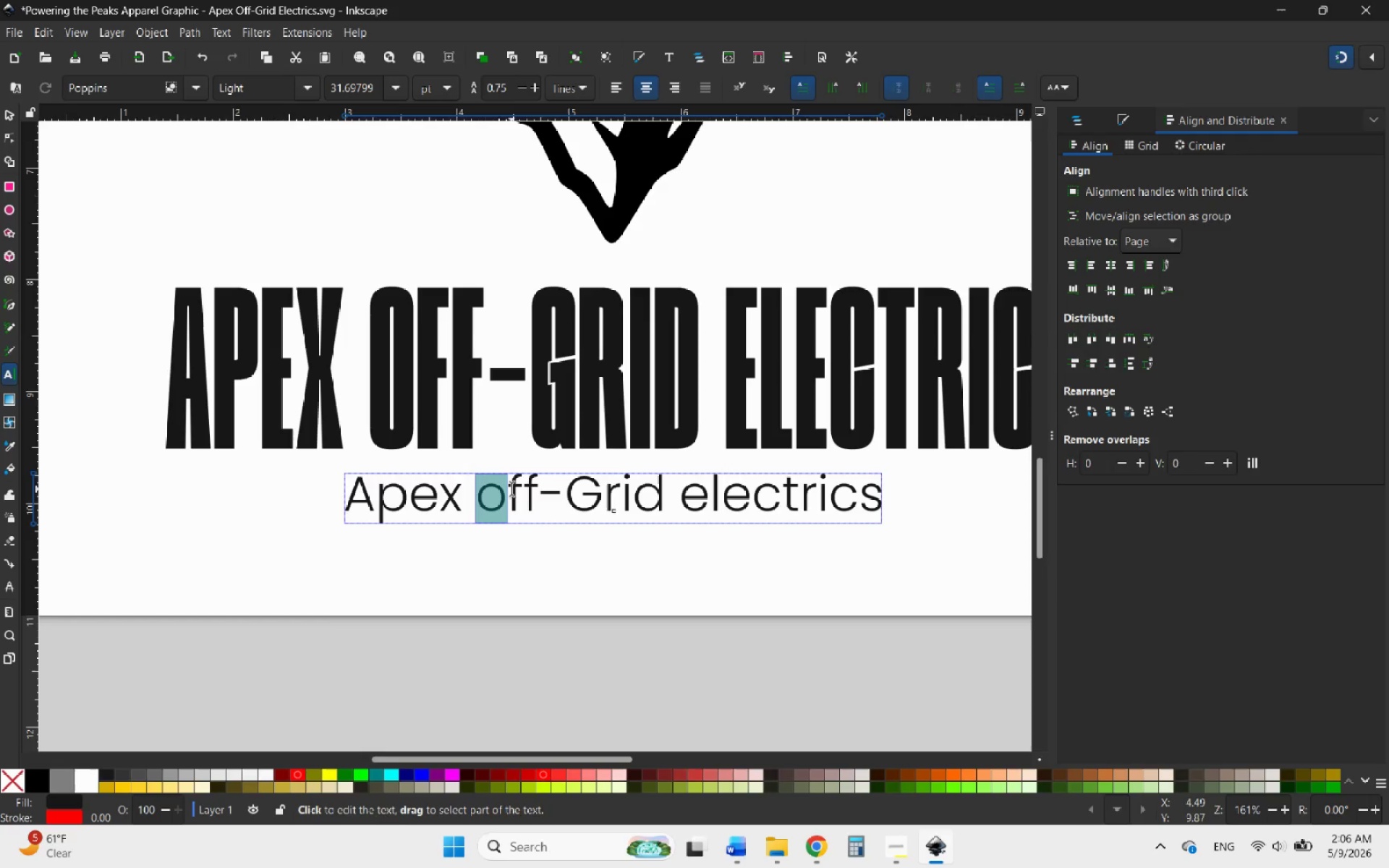 
key(Shift+O)
 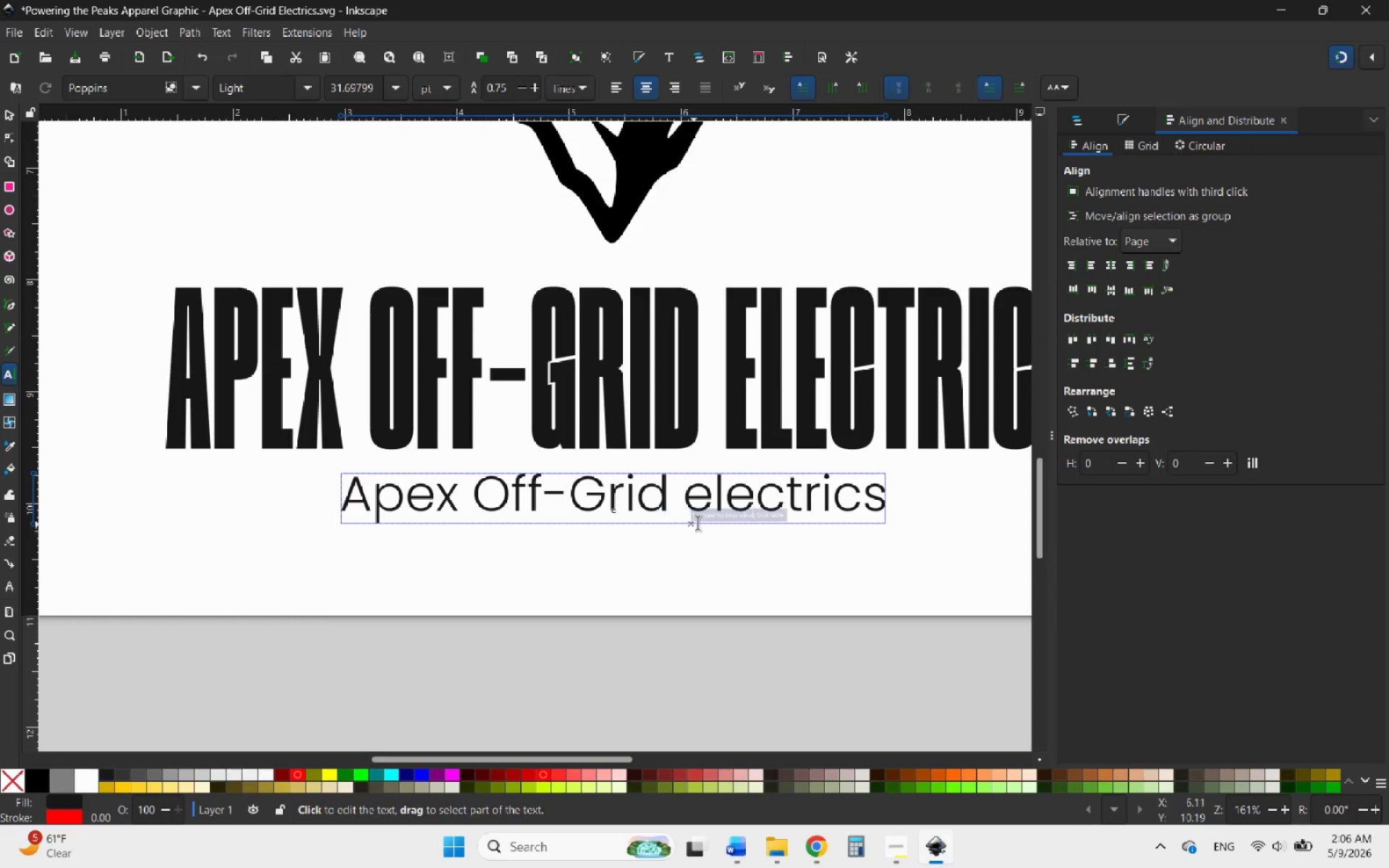 
left_click_drag(start_coordinate=[702, 501], to_coordinate=[689, 501])
 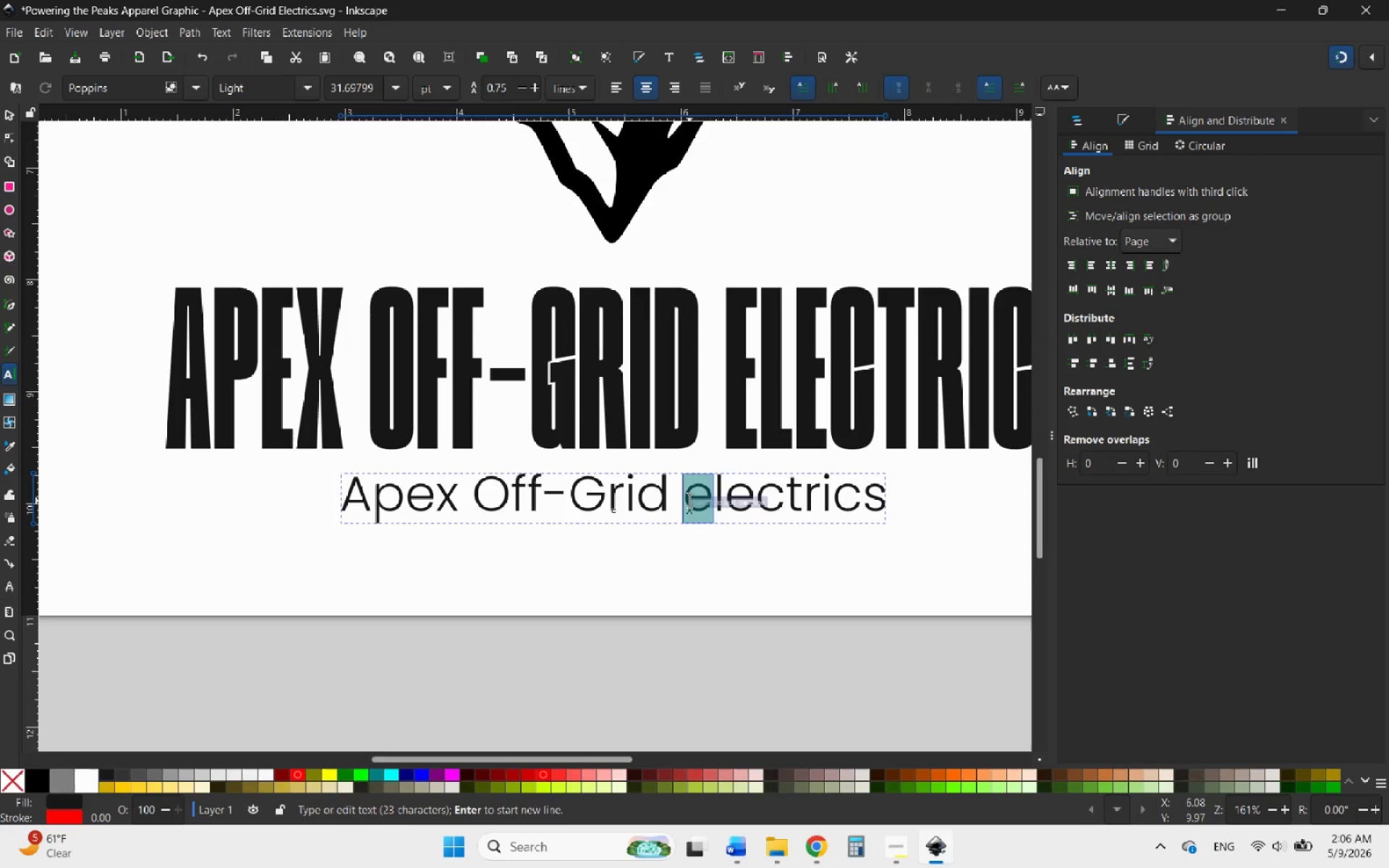 
key(Shift+E)
 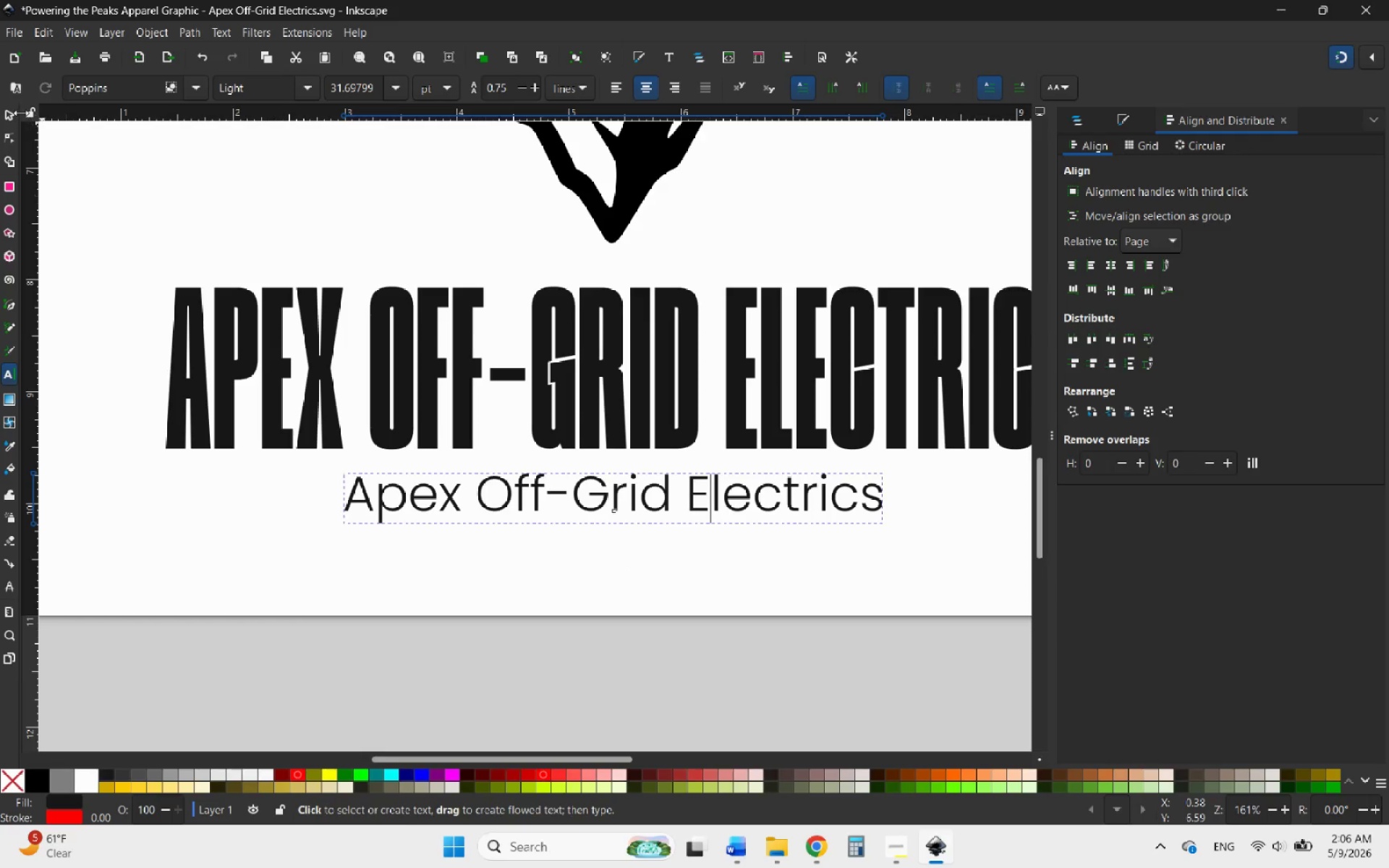 
left_click([12, 113])
 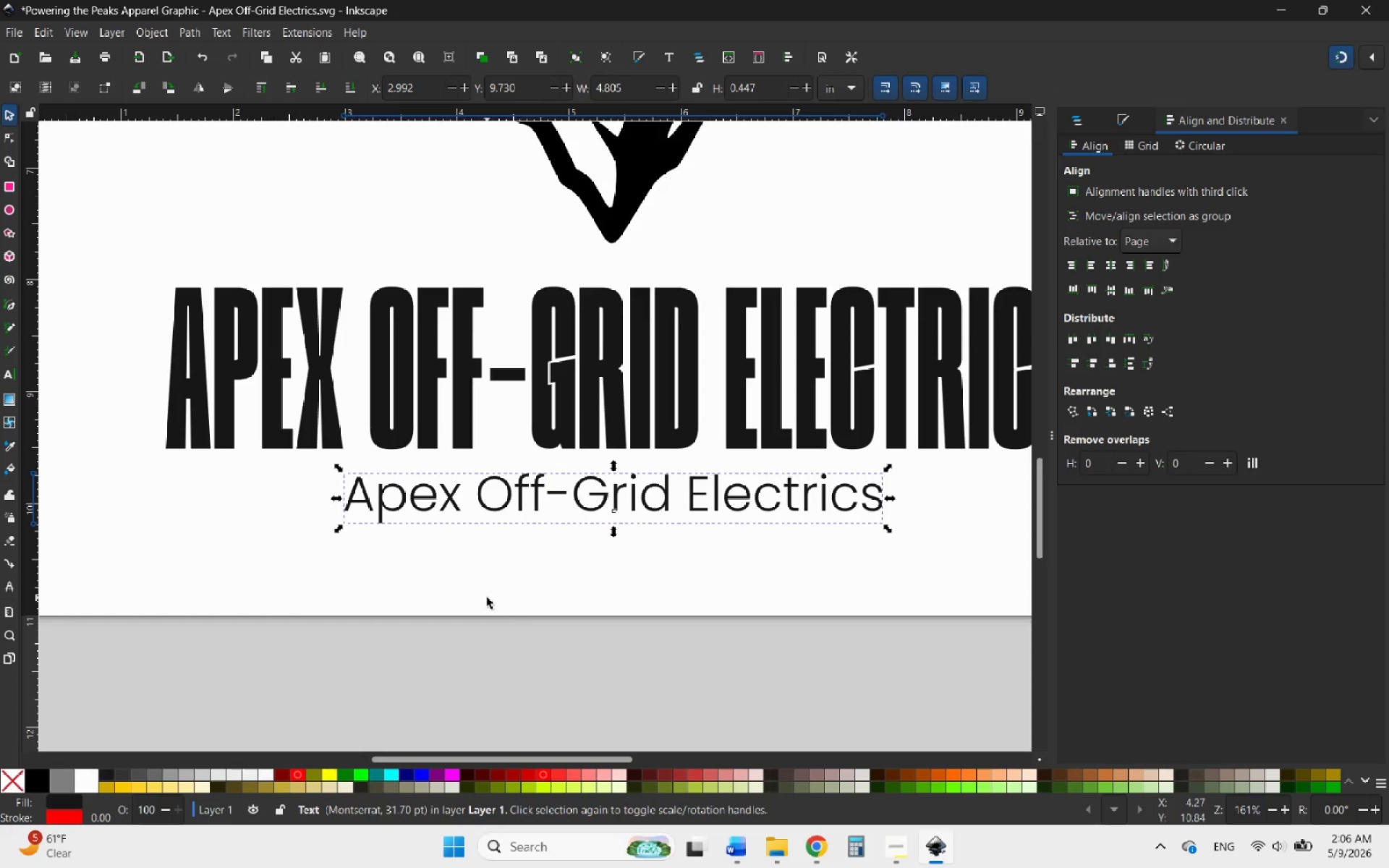 
hold_key(key=ControlLeft, duration=0.86)
scroll: coordinate [466, 615], scroll_direction: down, amount: 1.0
 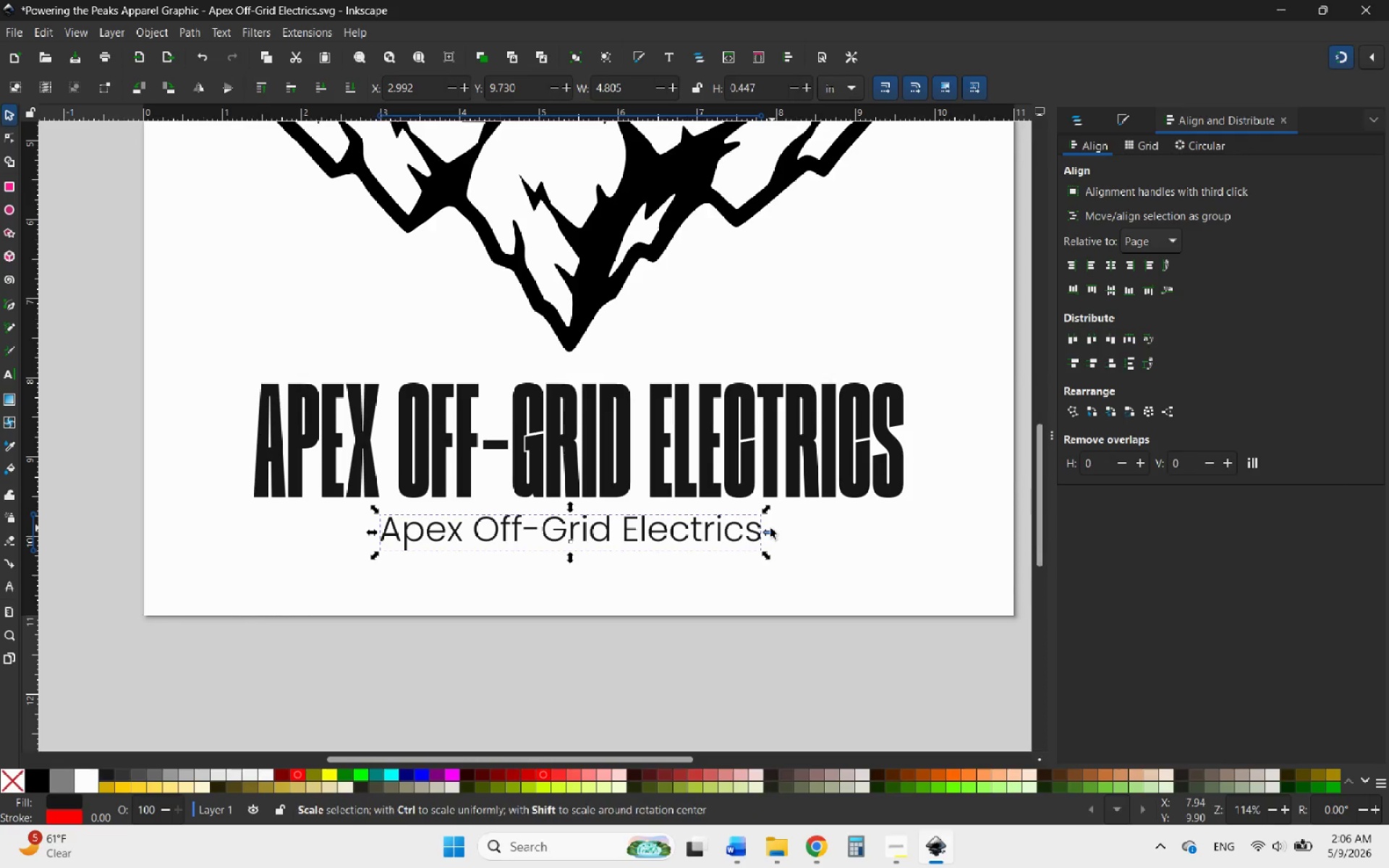 
hold_key(key=ControlLeft, duration=2.12)
left_click_drag(start_coordinate=[770, 528], to_coordinate=[811, 528])
 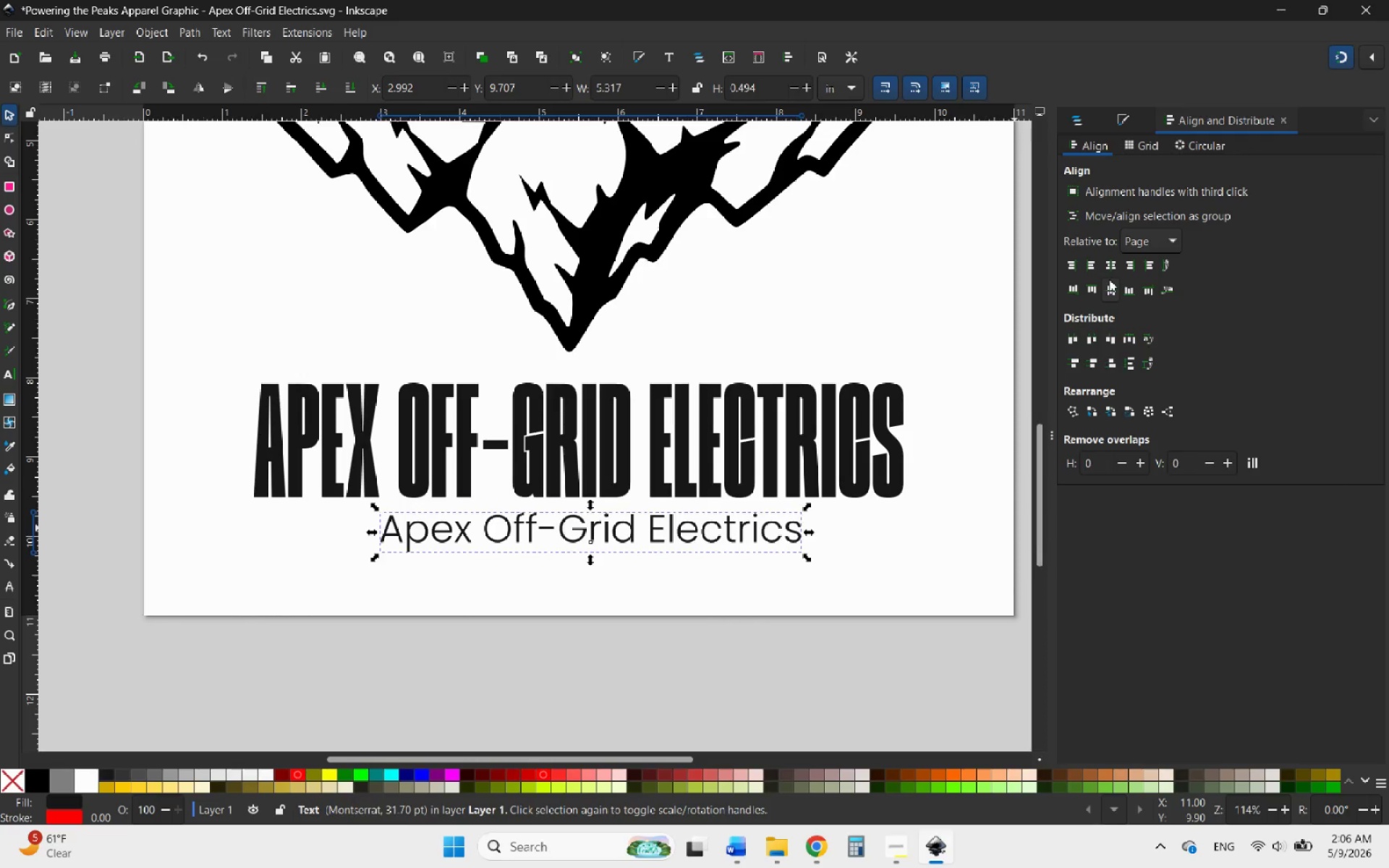 
left_click([1107, 268])
 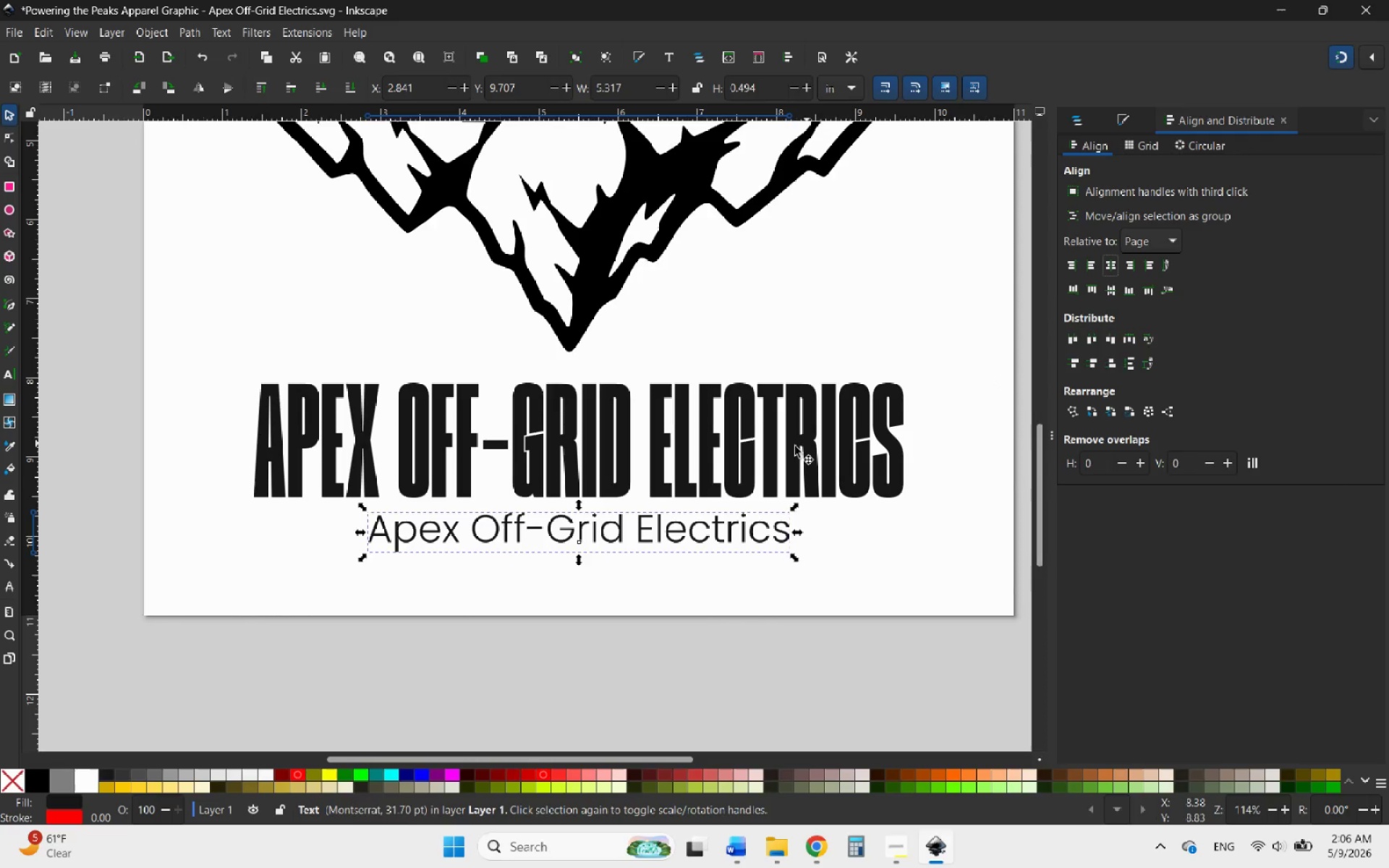 
hold_key(key=ControlLeft, duration=0.61)
 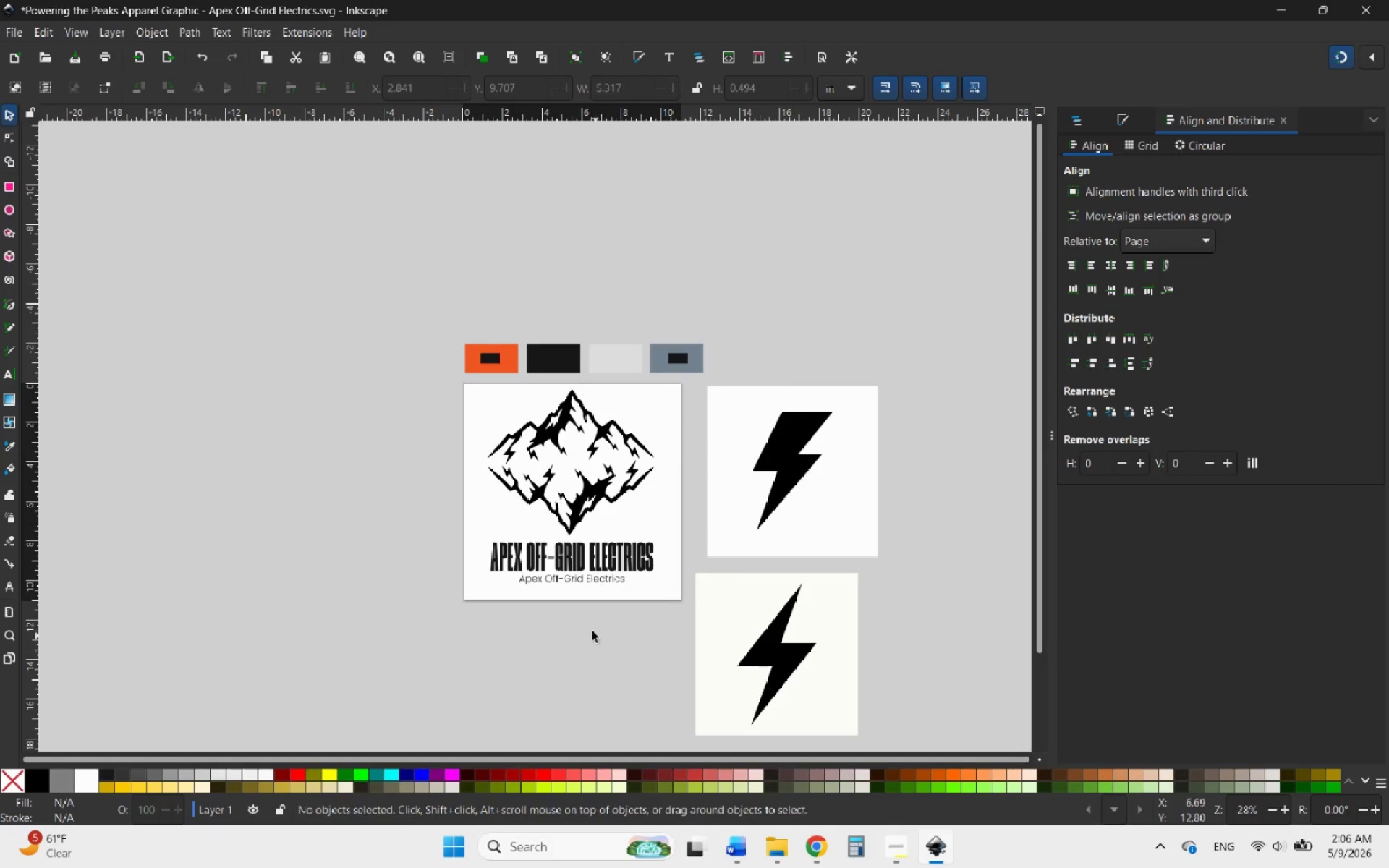 
left_click([602, 648])
 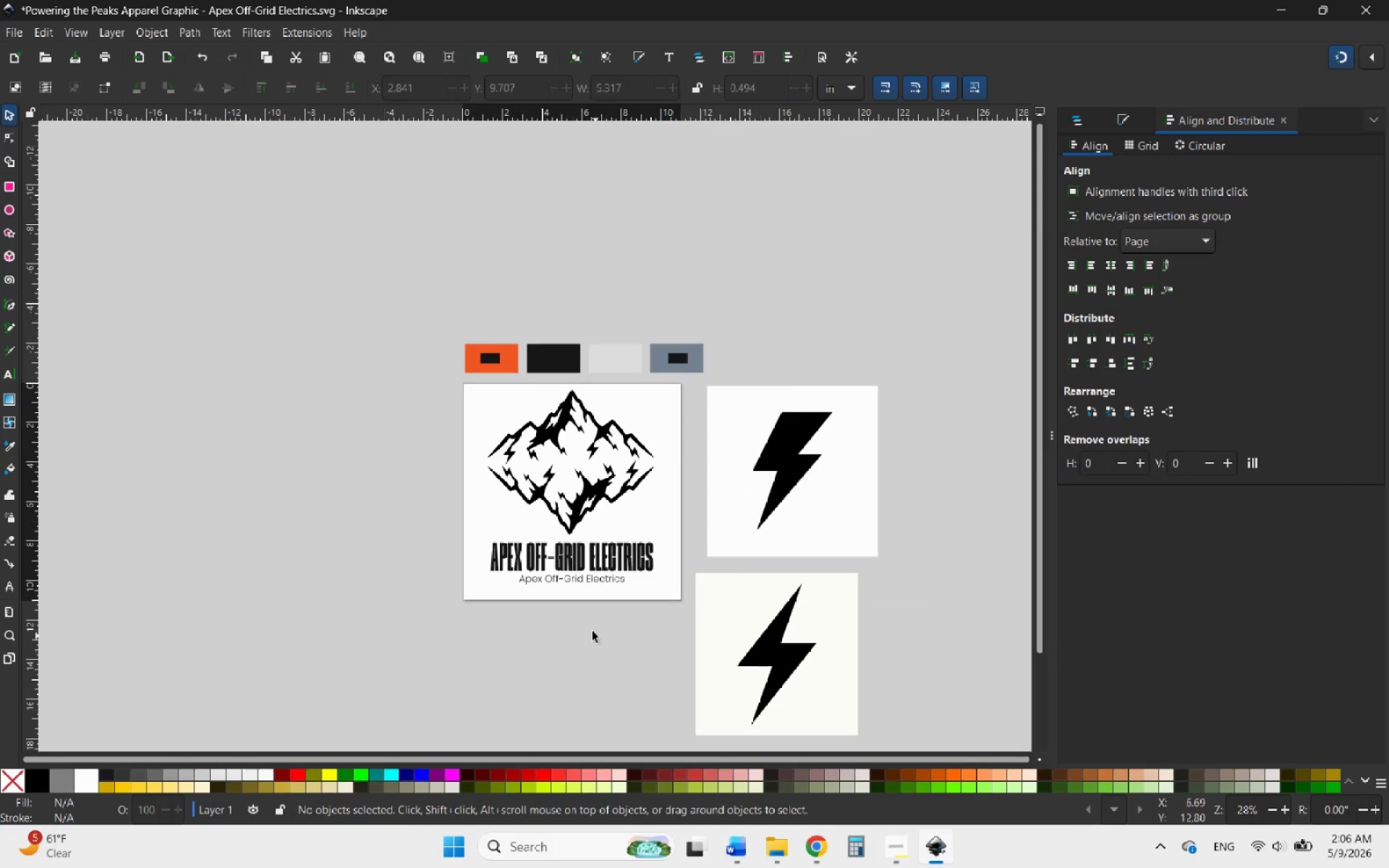 
scroll: coordinate [570, 595], scroll_direction: down, amount: 4.0
 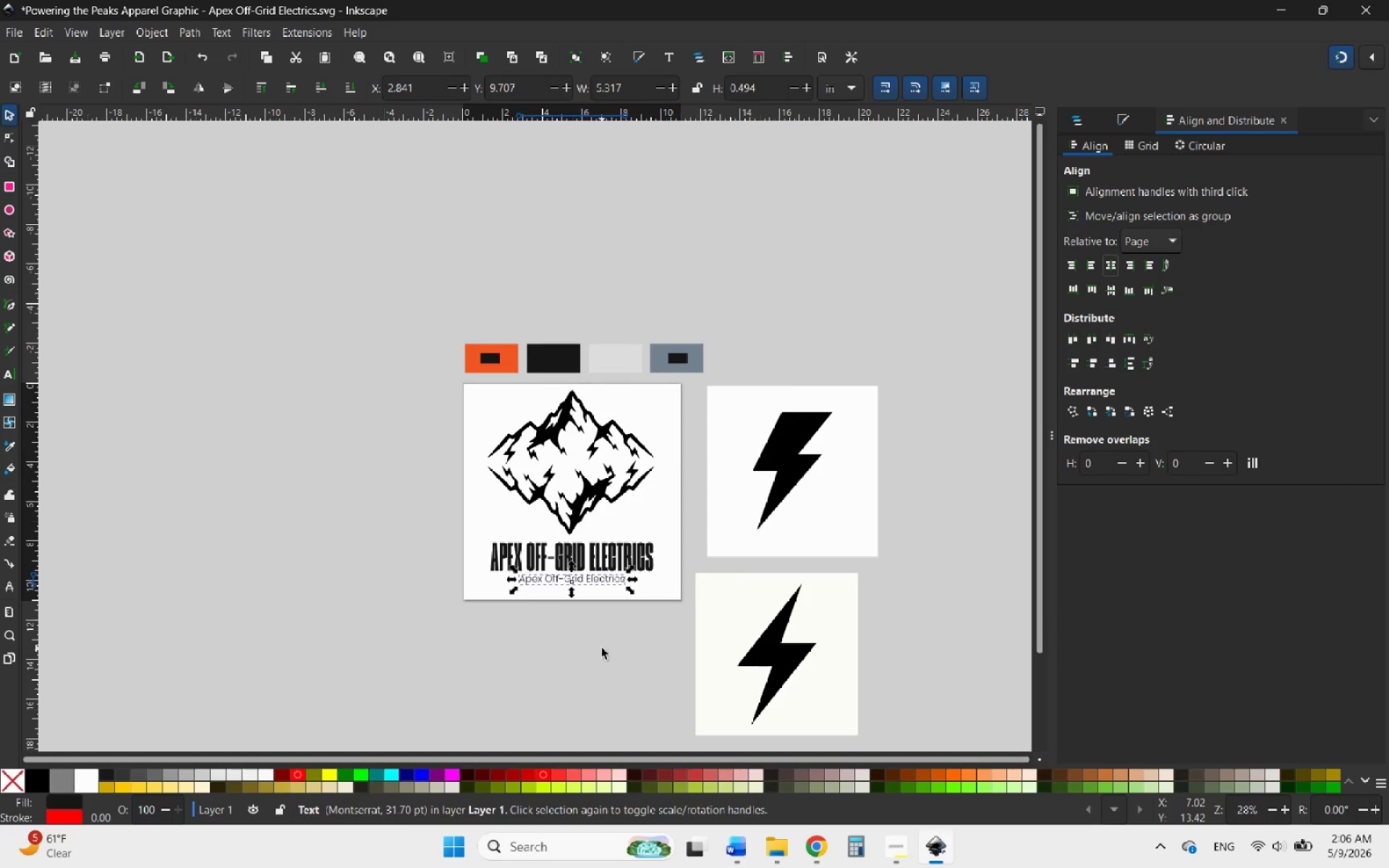 
hold_key(key=ControlLeft, duration=0.58)
scroll: coordinate [582, 603], scroll_direction: up, amount: 3.0
 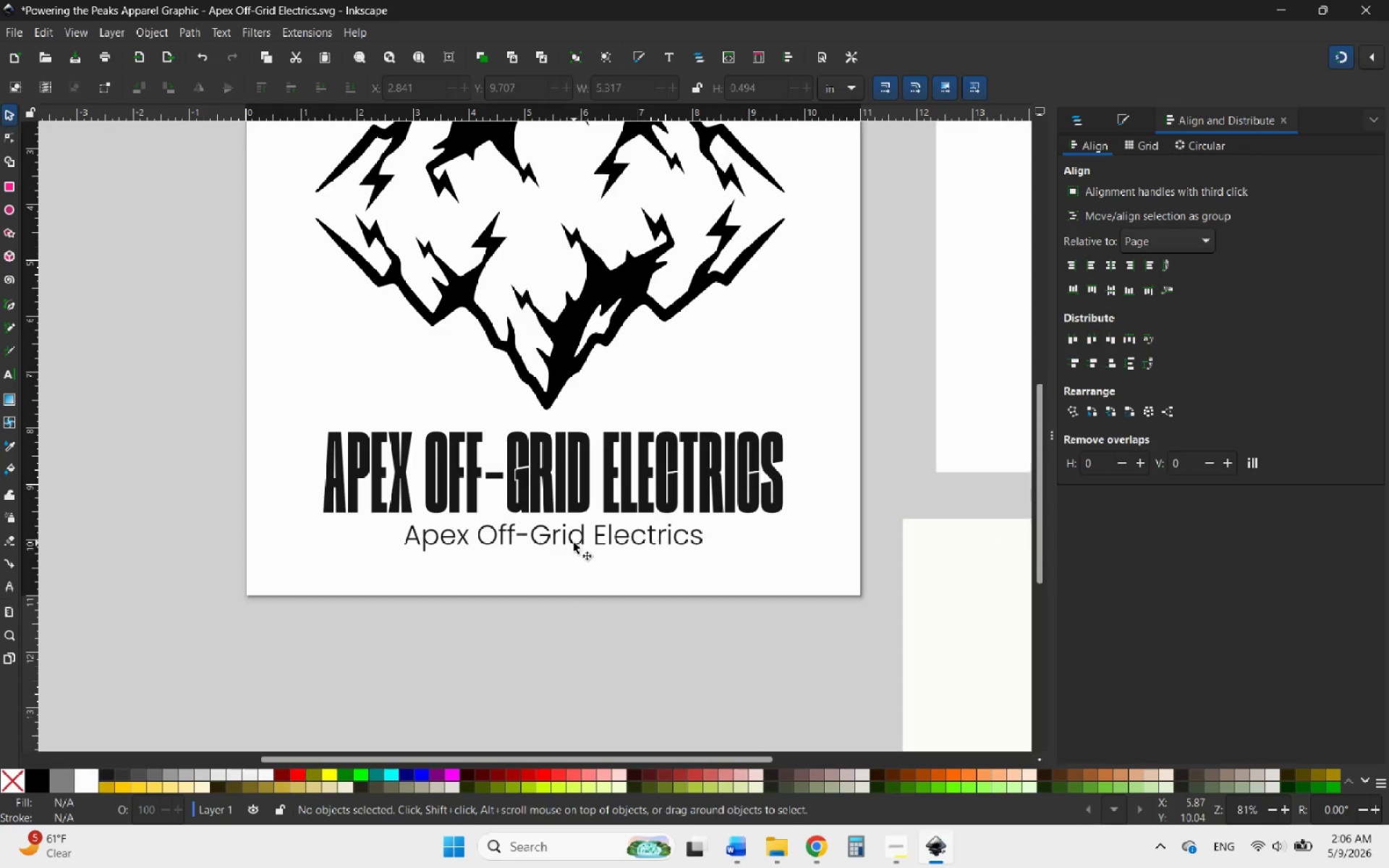 
left_click([574, 542])
 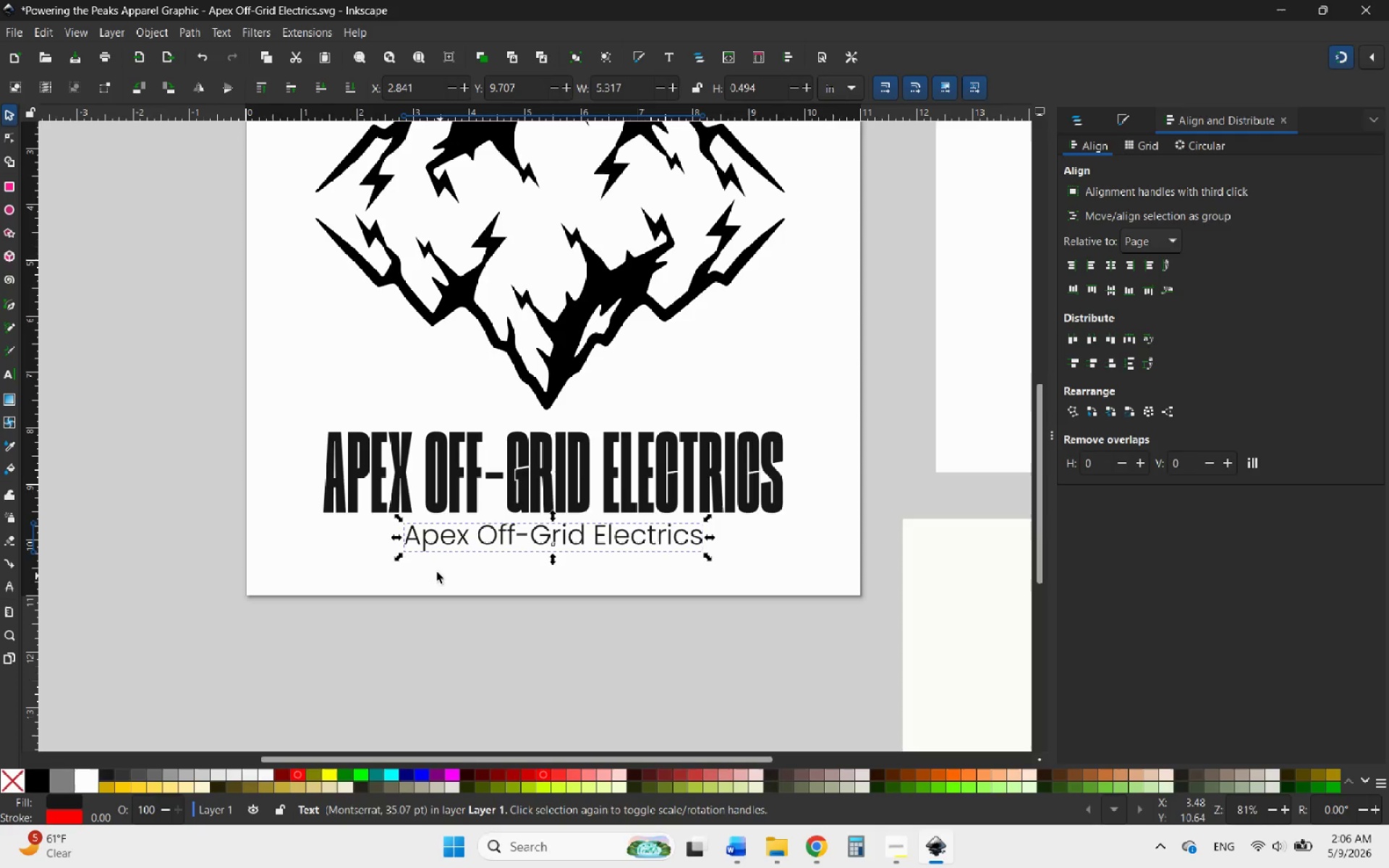 
double_click([428, 549])
 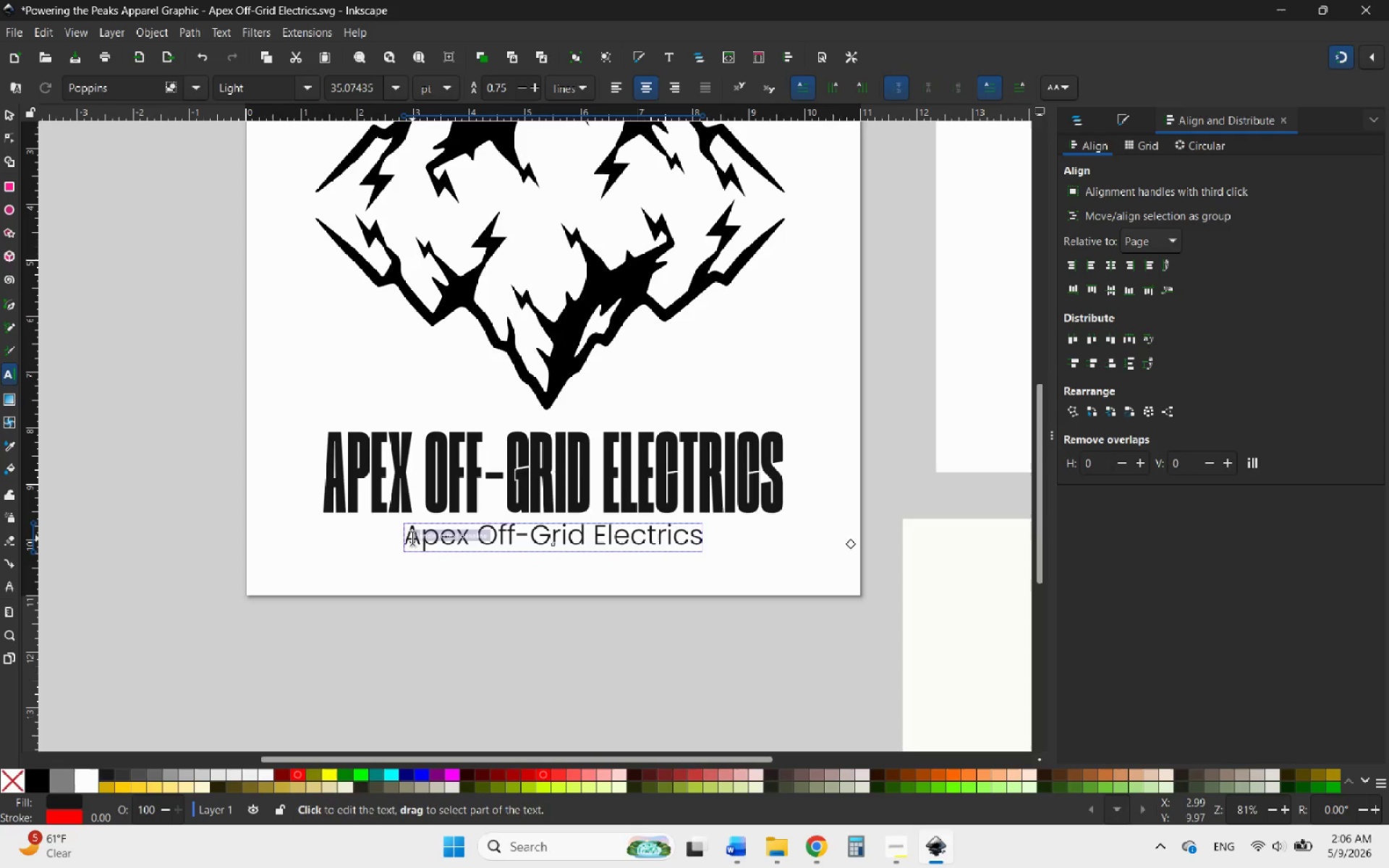 
left_click_drag(start_coordinate=[412, 538], to_coordinate=[720, 553])
 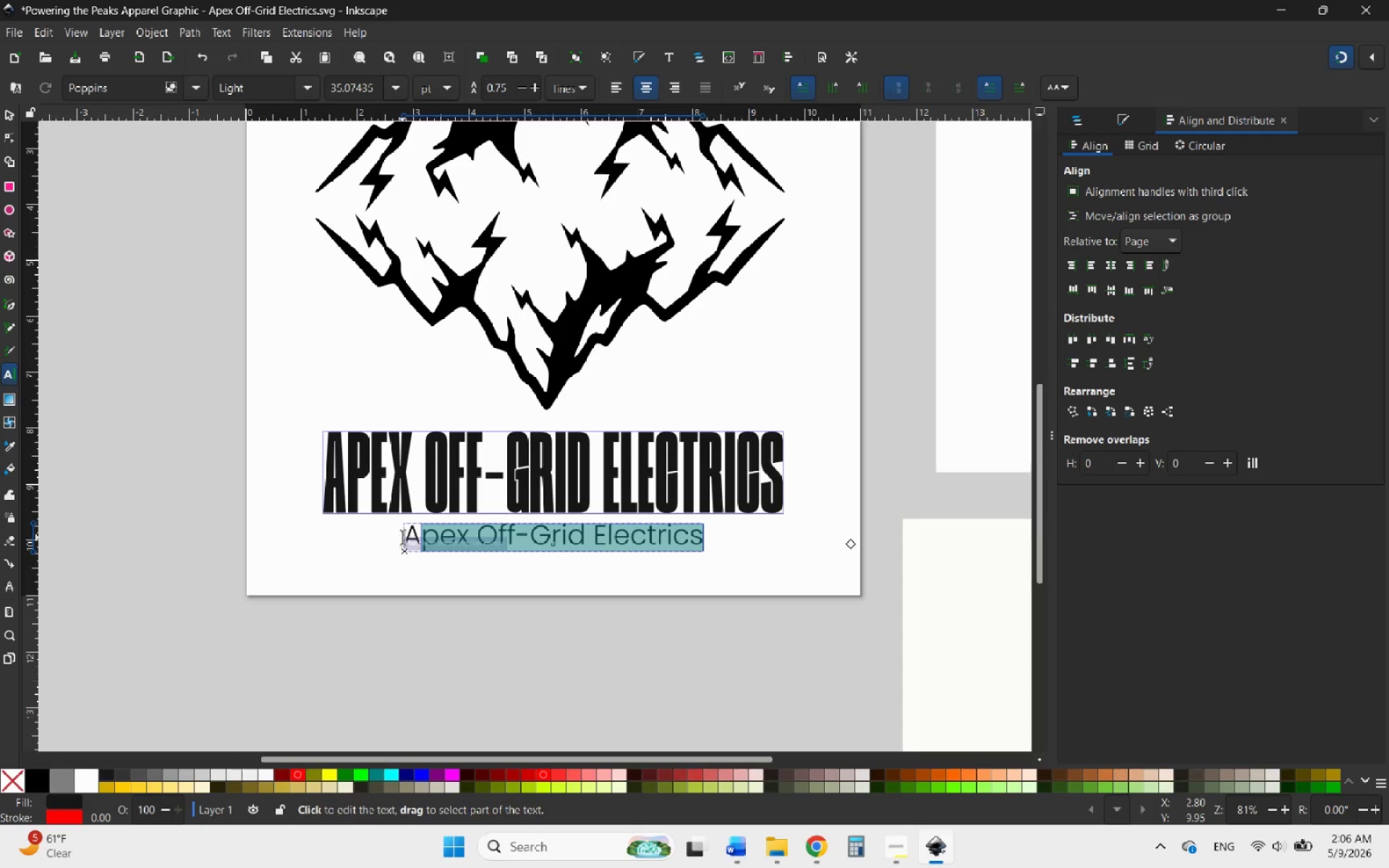 
left_click_drag(start_coordinate=[403, 537], to_coordinate=[795, 553])
 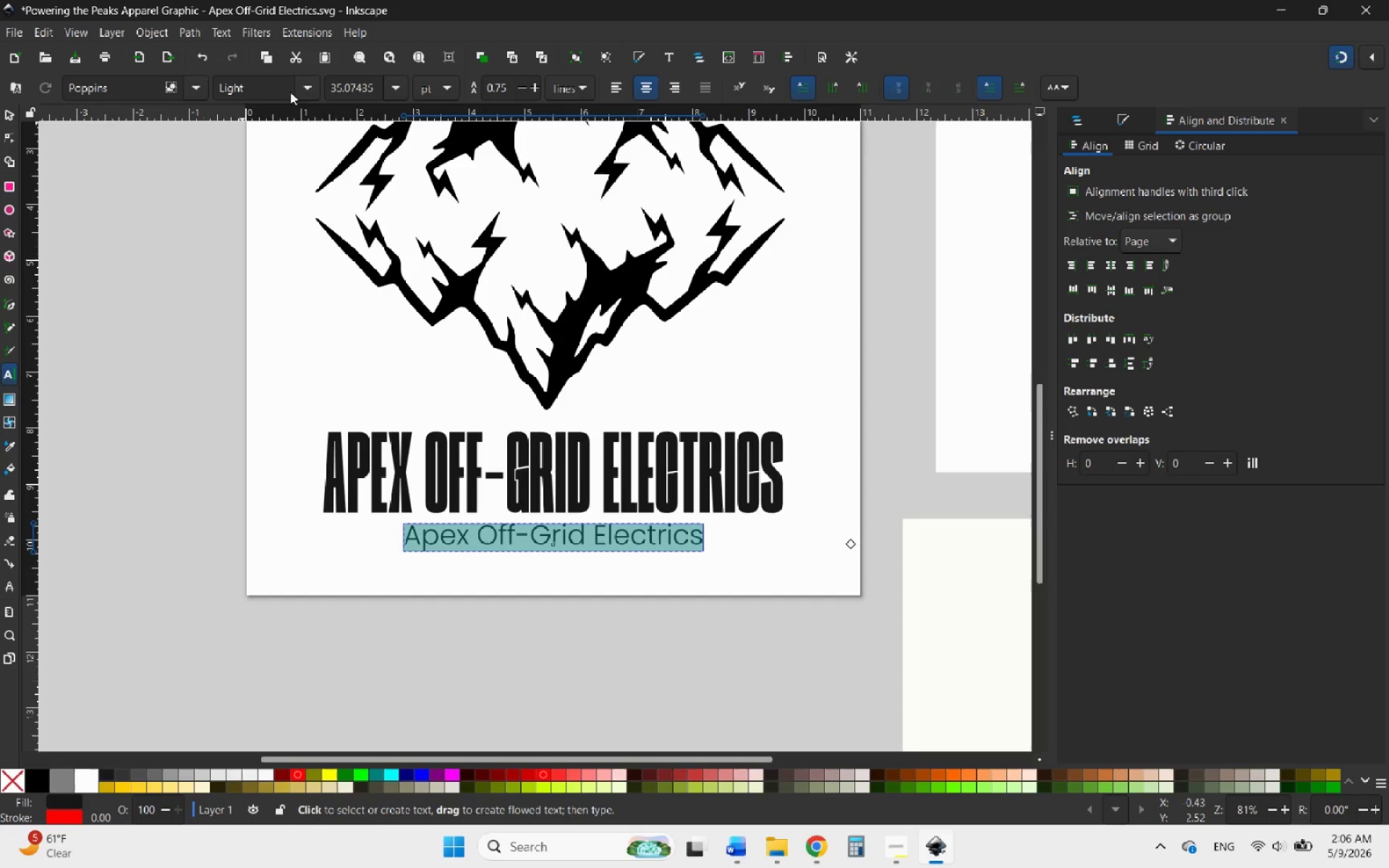 
left_click([304, 88])
 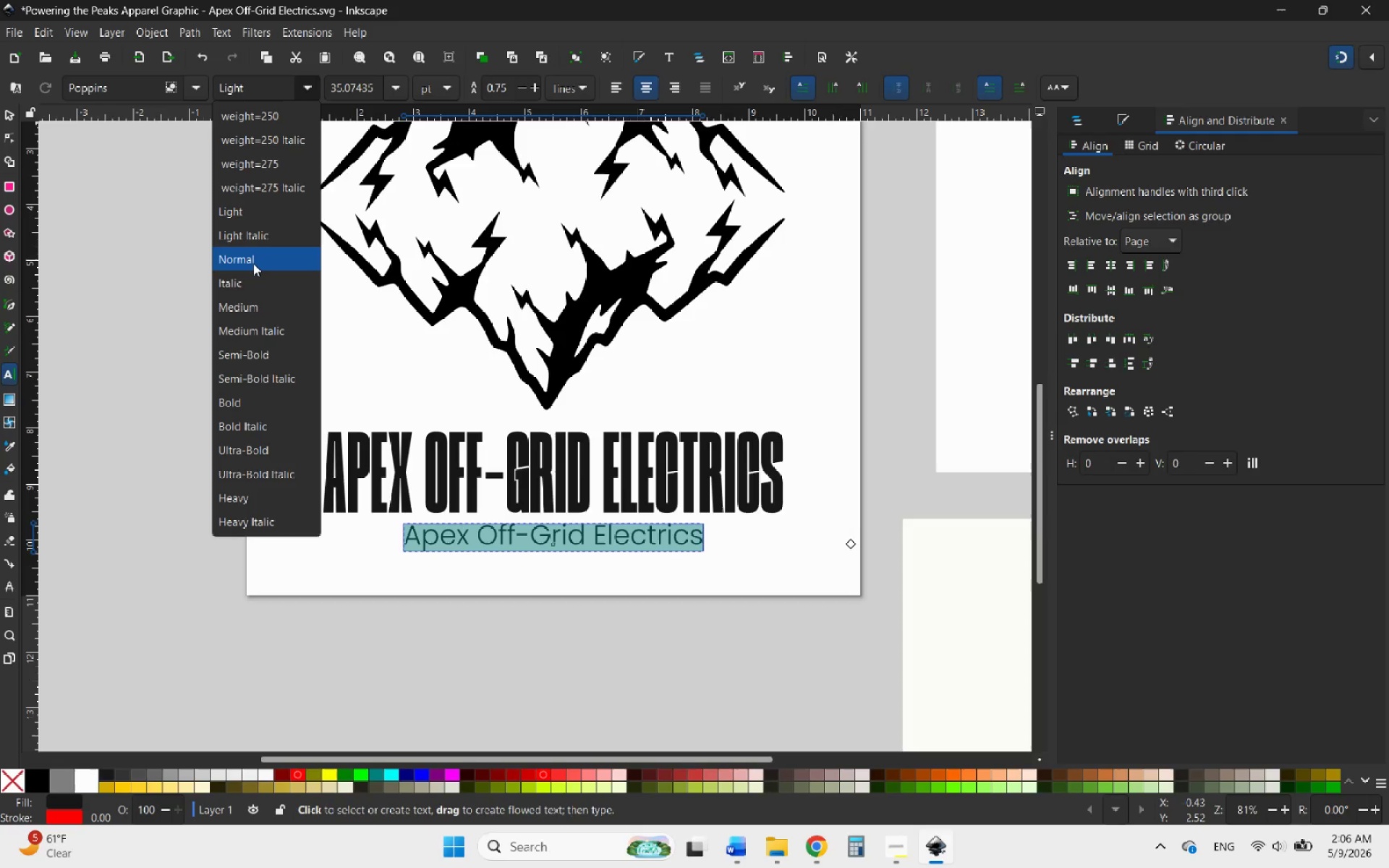 
left_click([253, 263])
 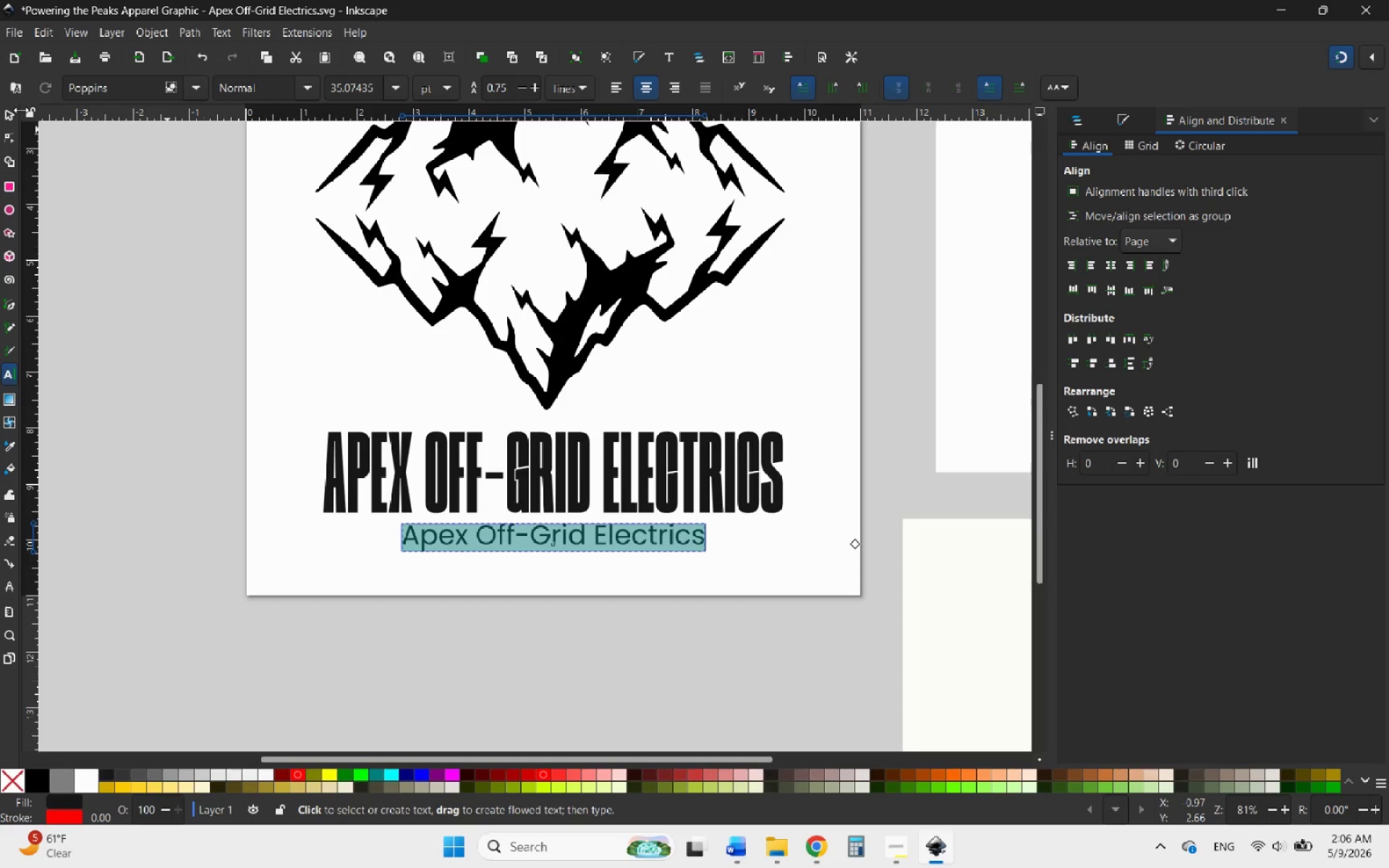 
left_click([12, 118])
 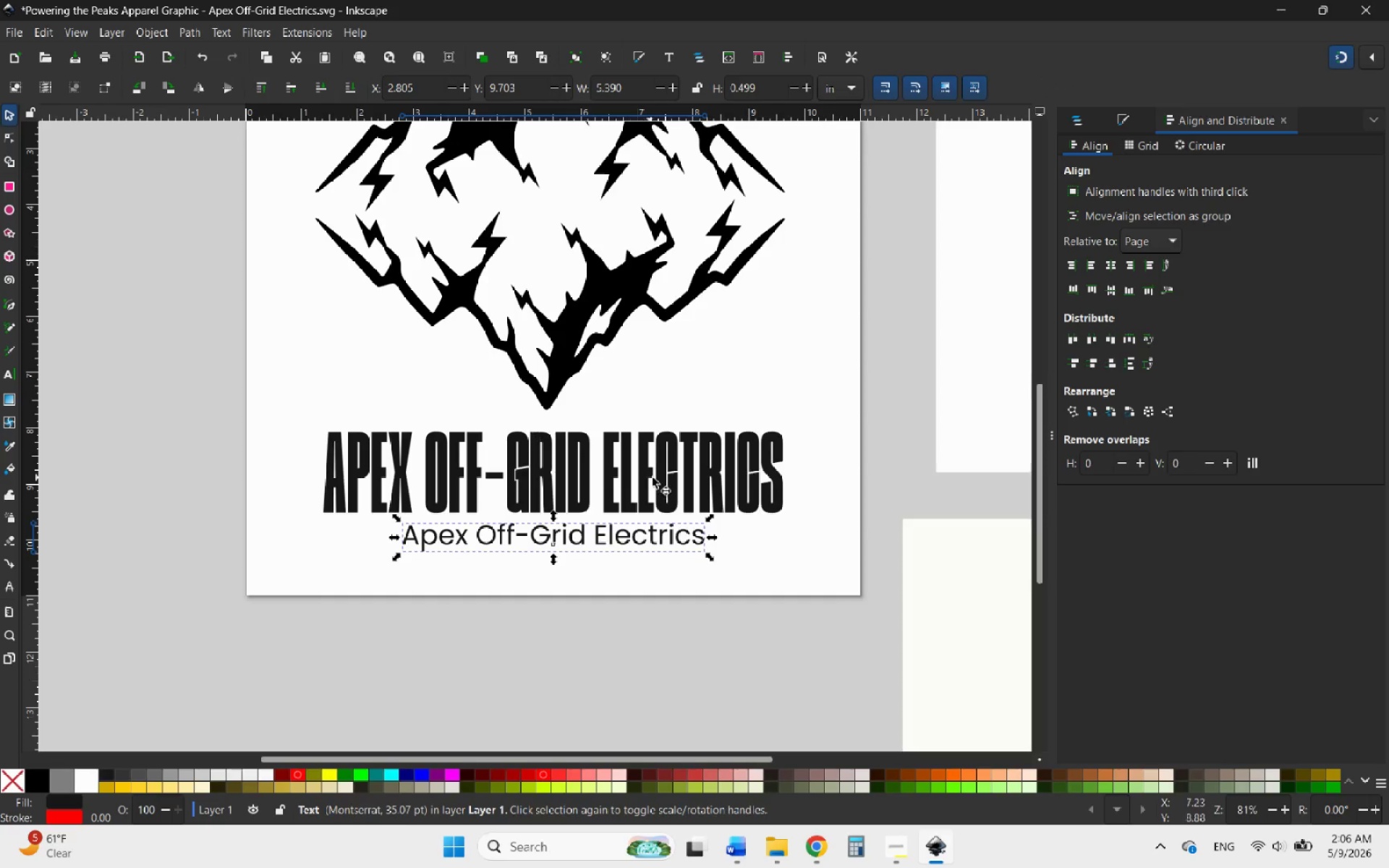 
hold_key(key=ControlLeft, duration=0.83)
scroll: coordinate [693, 531], scroll_direction: down, amount: 2.0
 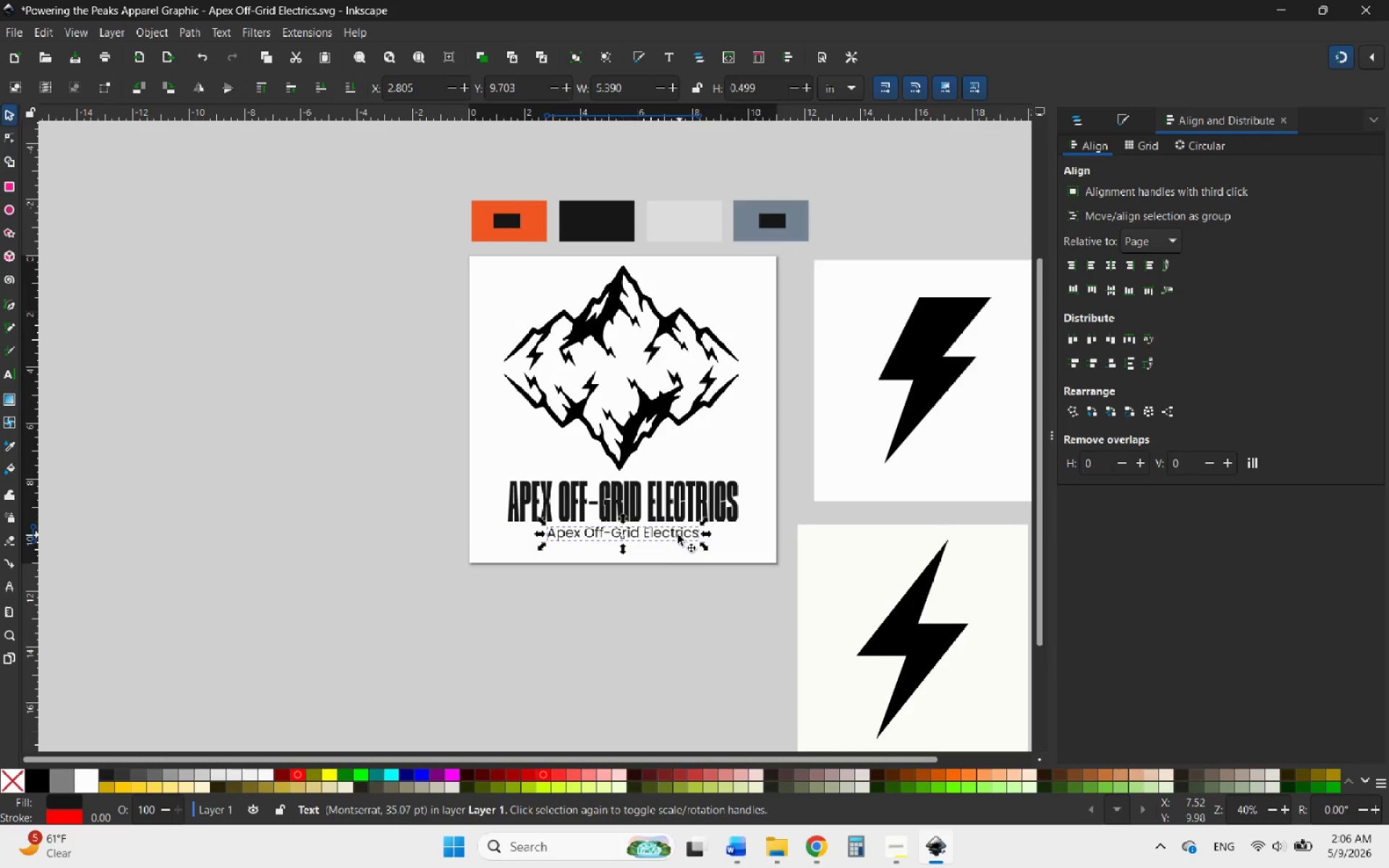 
hold_key(key=ControlLeft, duration=0.62)
scroll: coordinate [619, 560], scroll_direction: up, amount: 2.0
 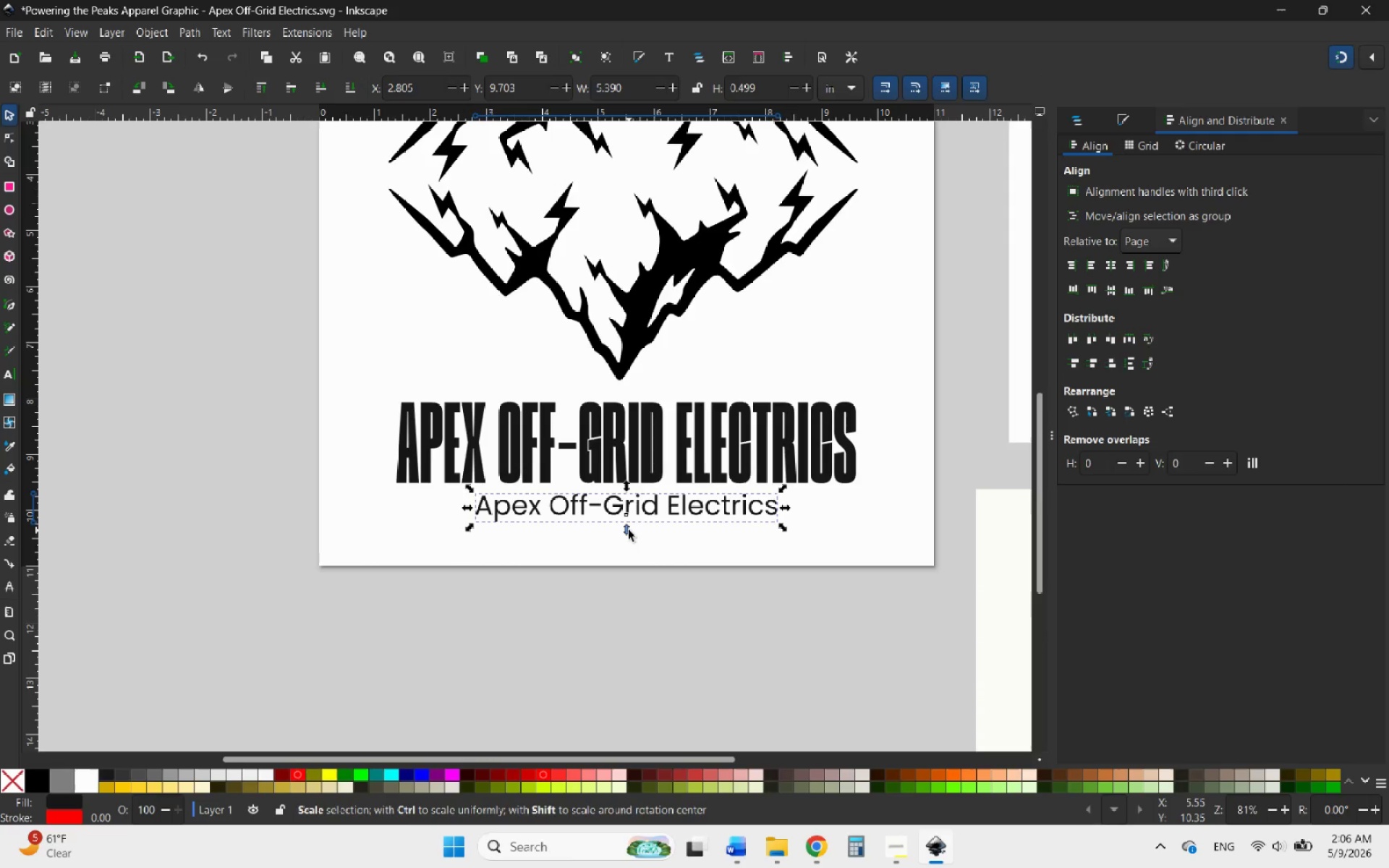 
hold_key(key=ControlLeft, duration=3.25)
left_click_drag(start_coordinate=[627, 532], to_coordinate=[603, 537])
 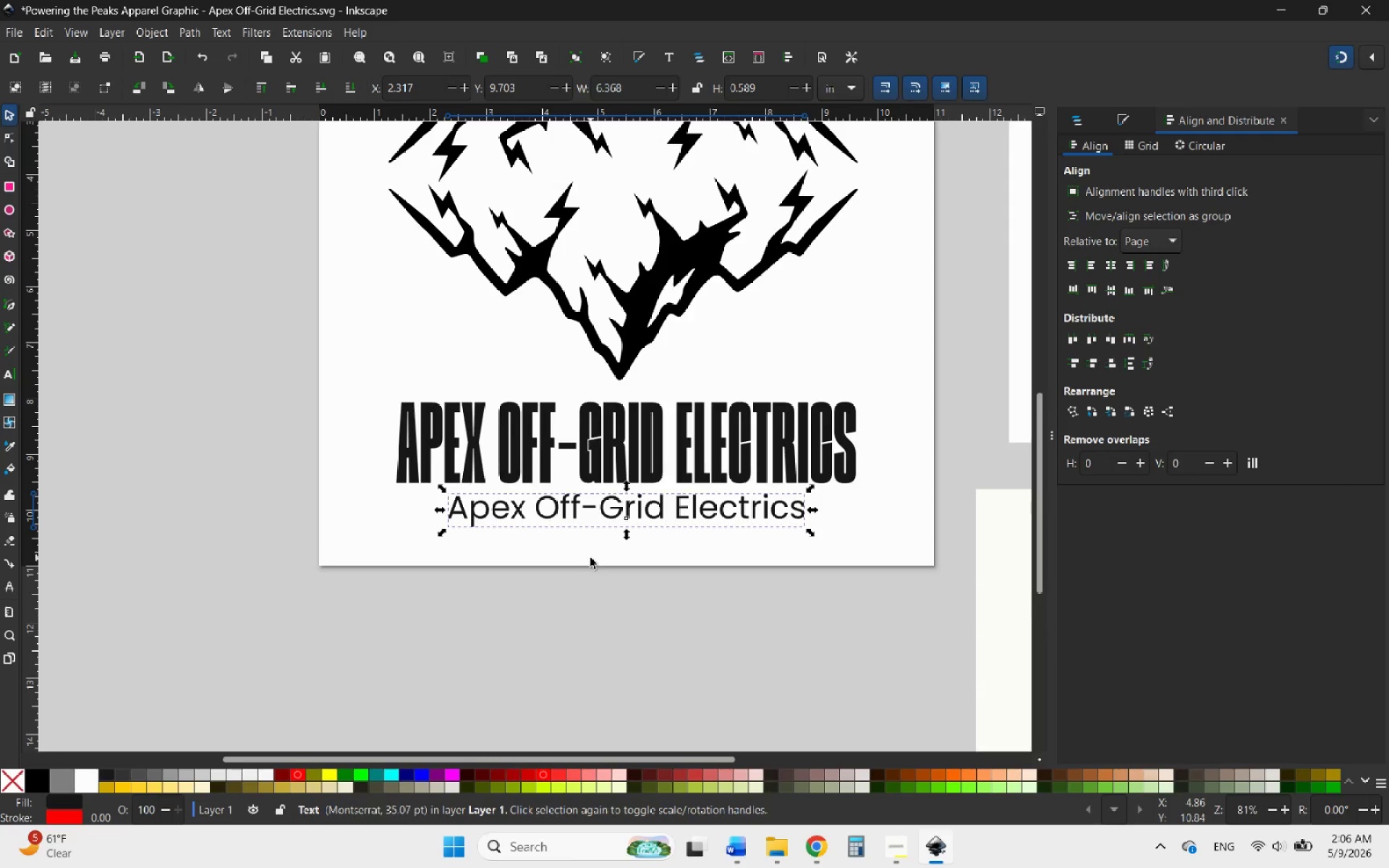 
left_click([590, 558])
 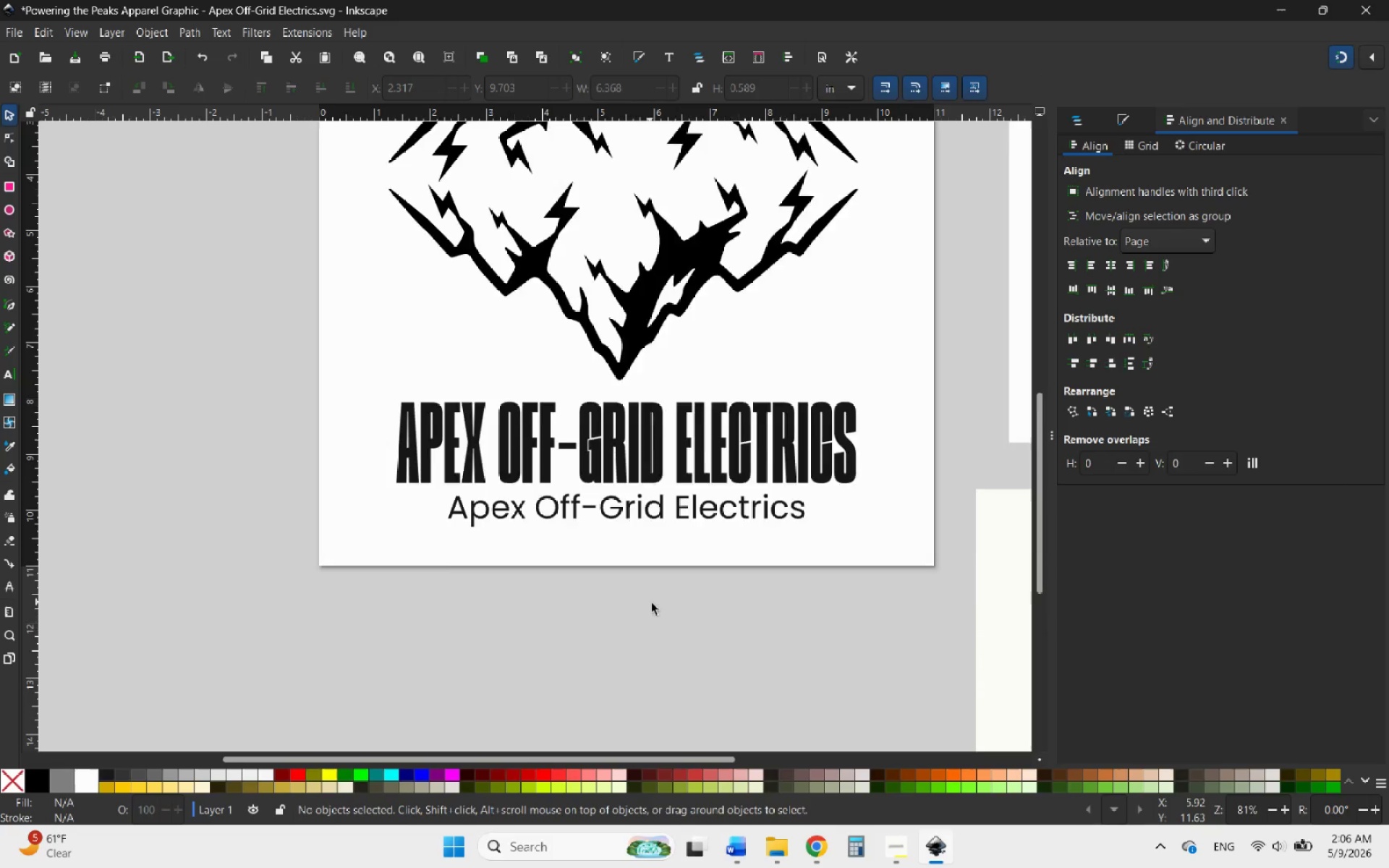 
hold_key(key=ControlLeft, duration=0.58)
 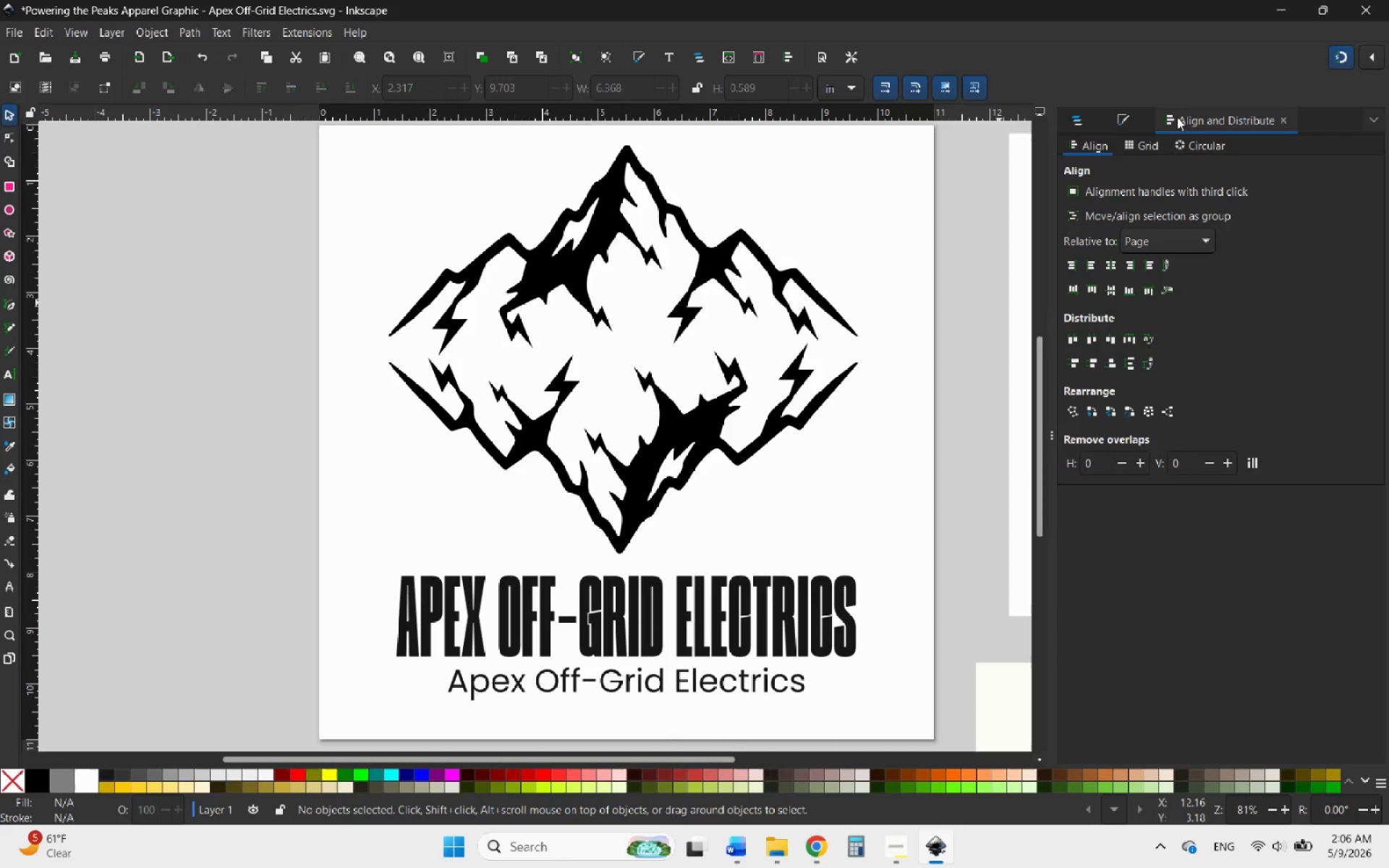 
scroll: coordinate [652, 603], scroll_direction: up, amount: 3.0
 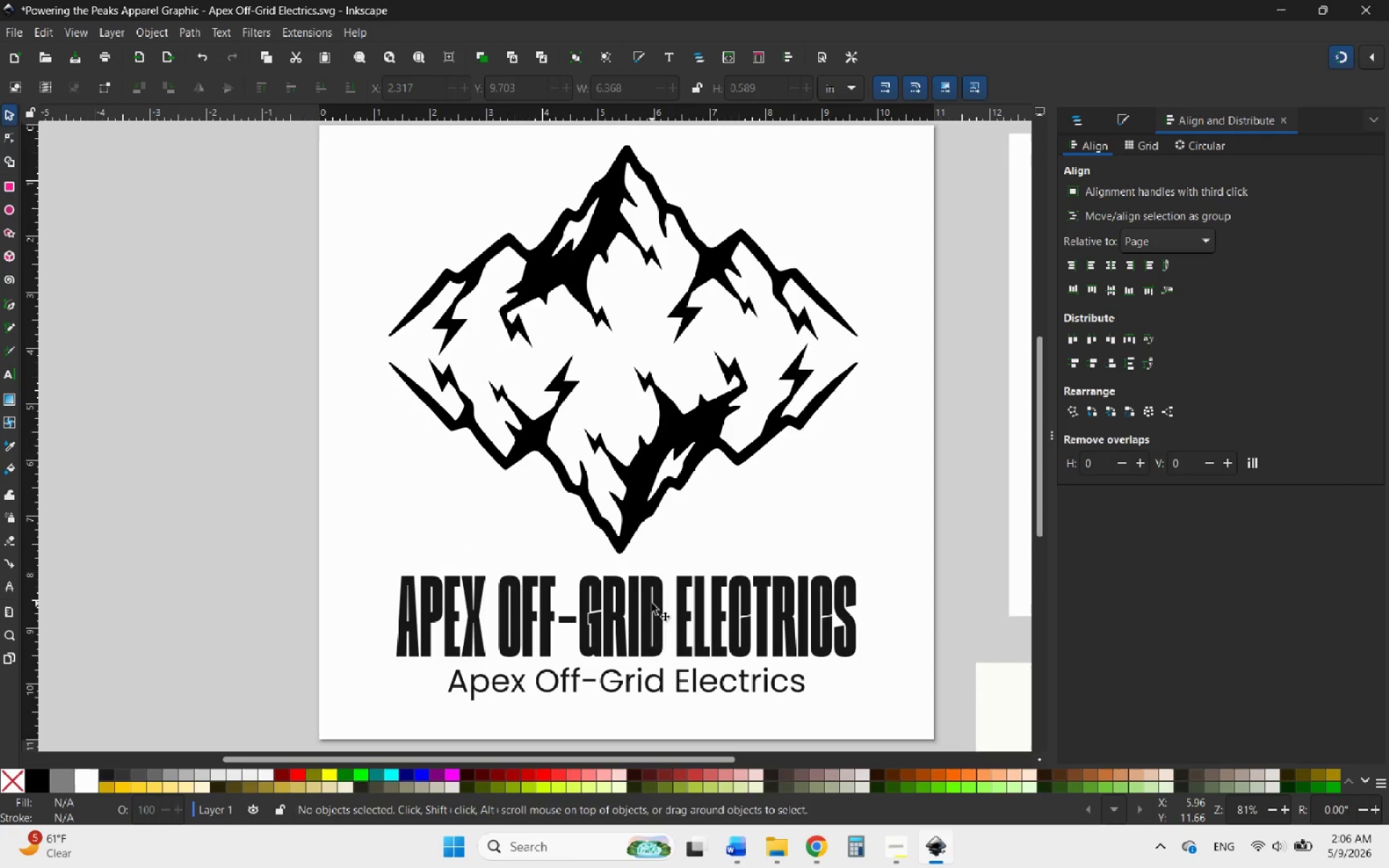 
scroll: coordinate [576, 556], scroll_direction: none, amount: 0.0
 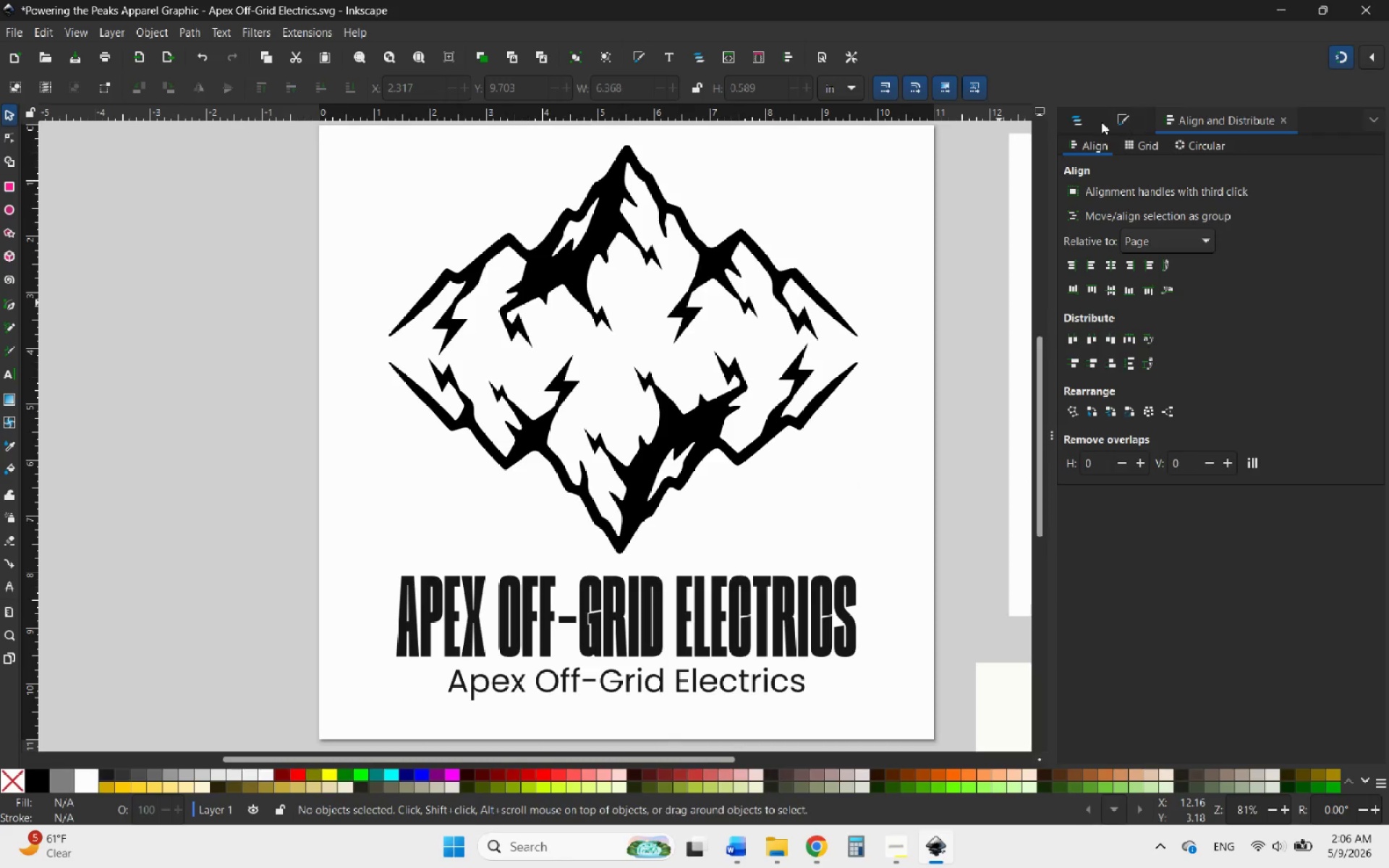 
left_click([1083, 124])
 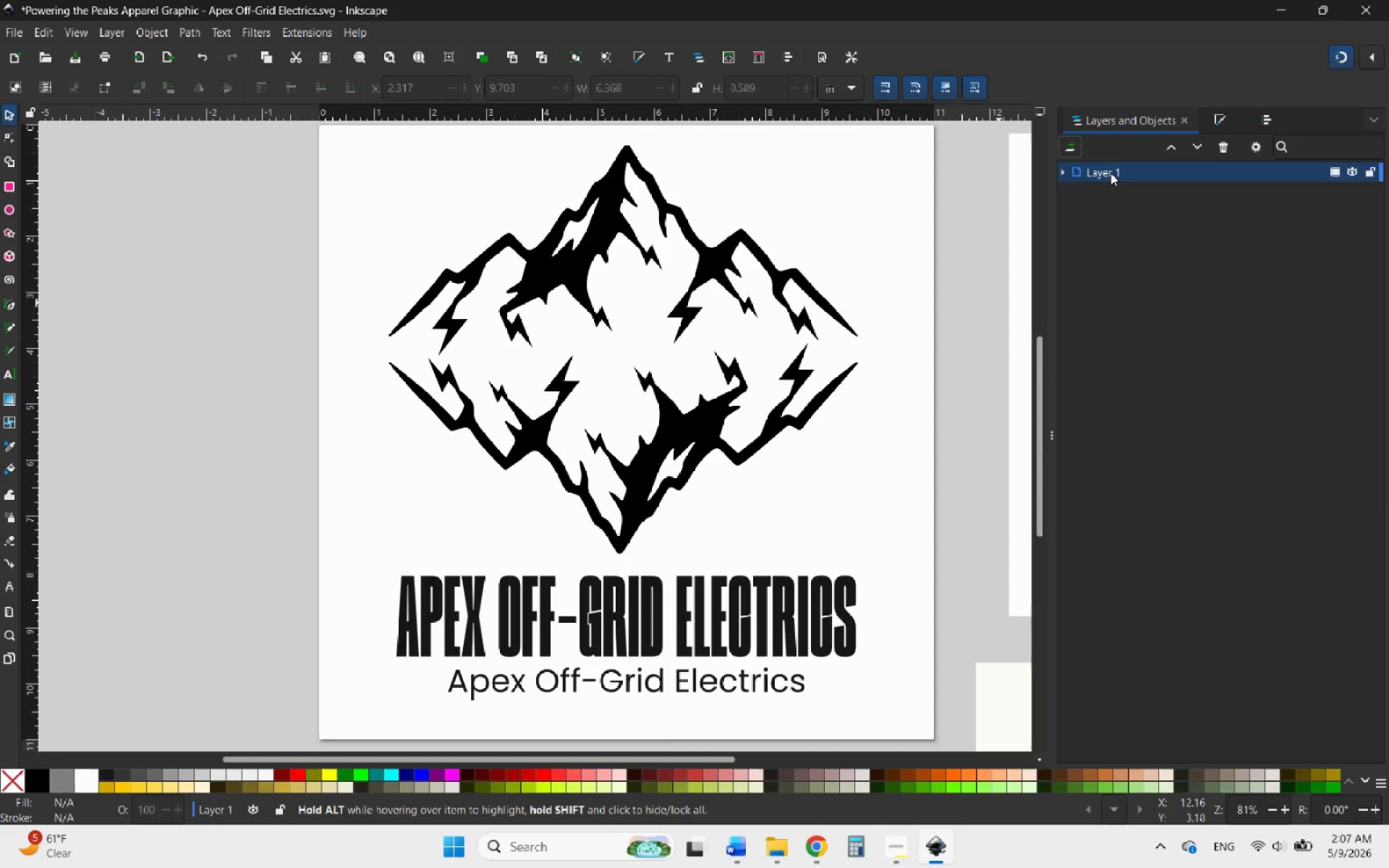 
double_click([1110, 173])
 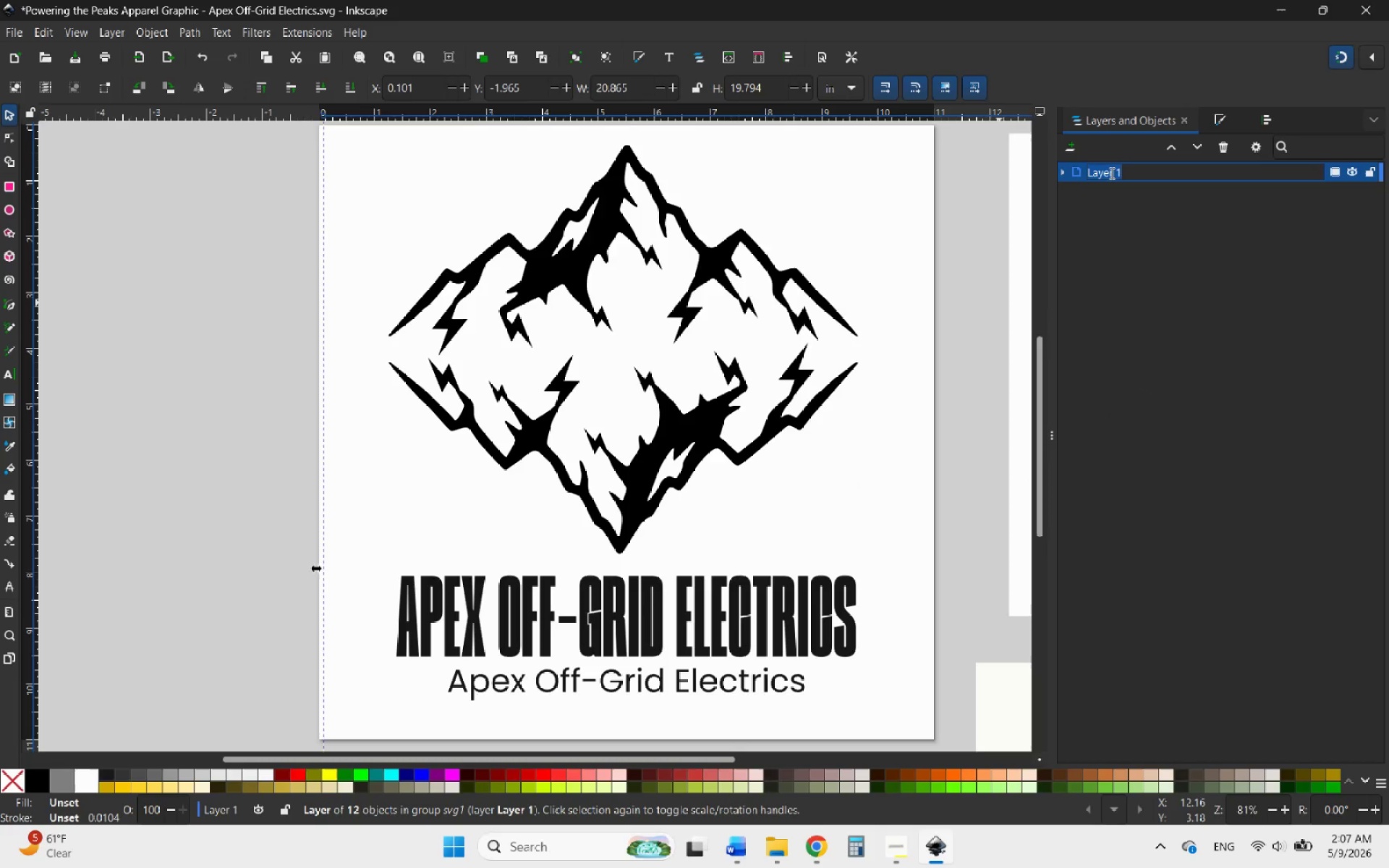 
type(T)
key(Backspace)
type(Graphics)
 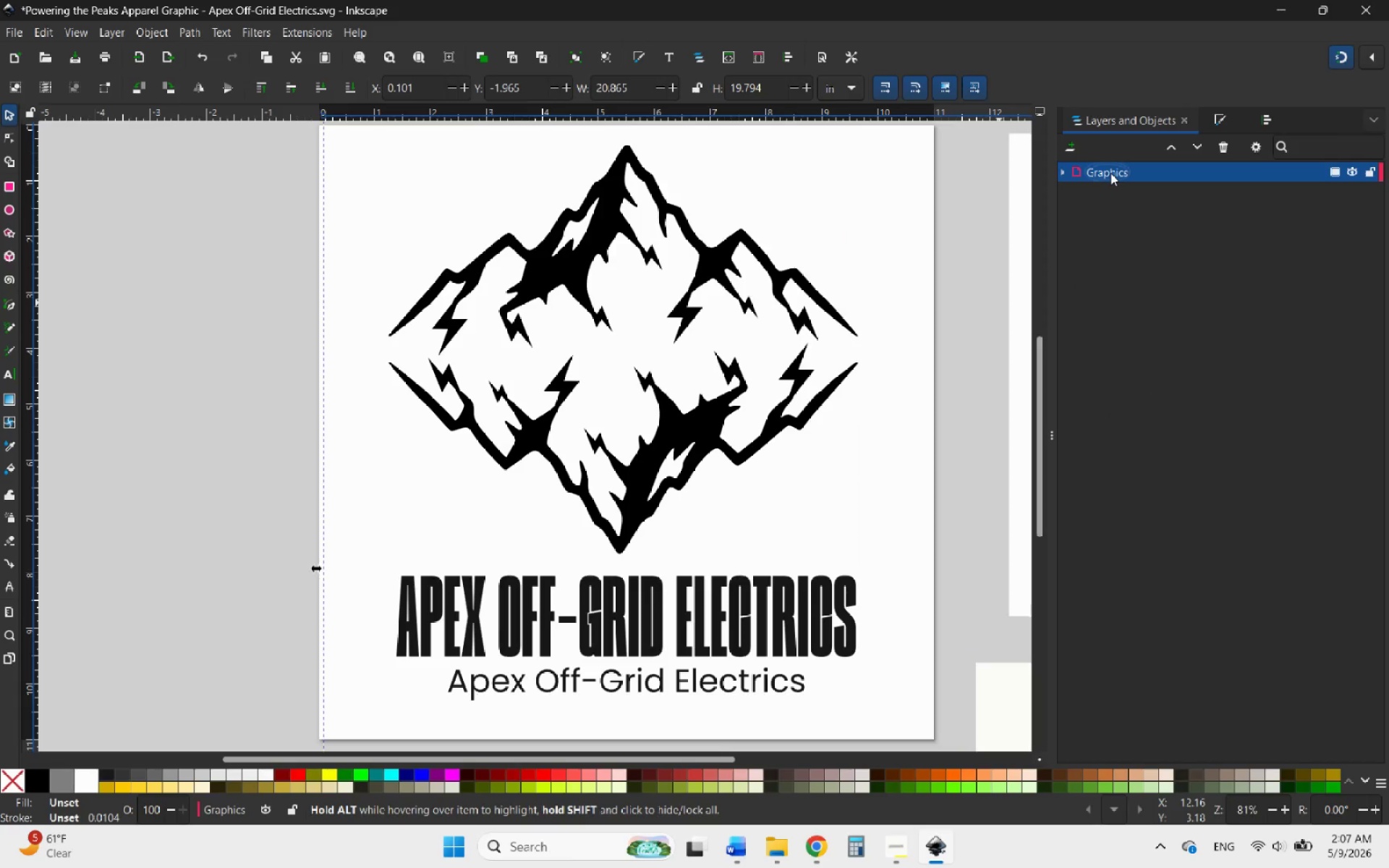 
 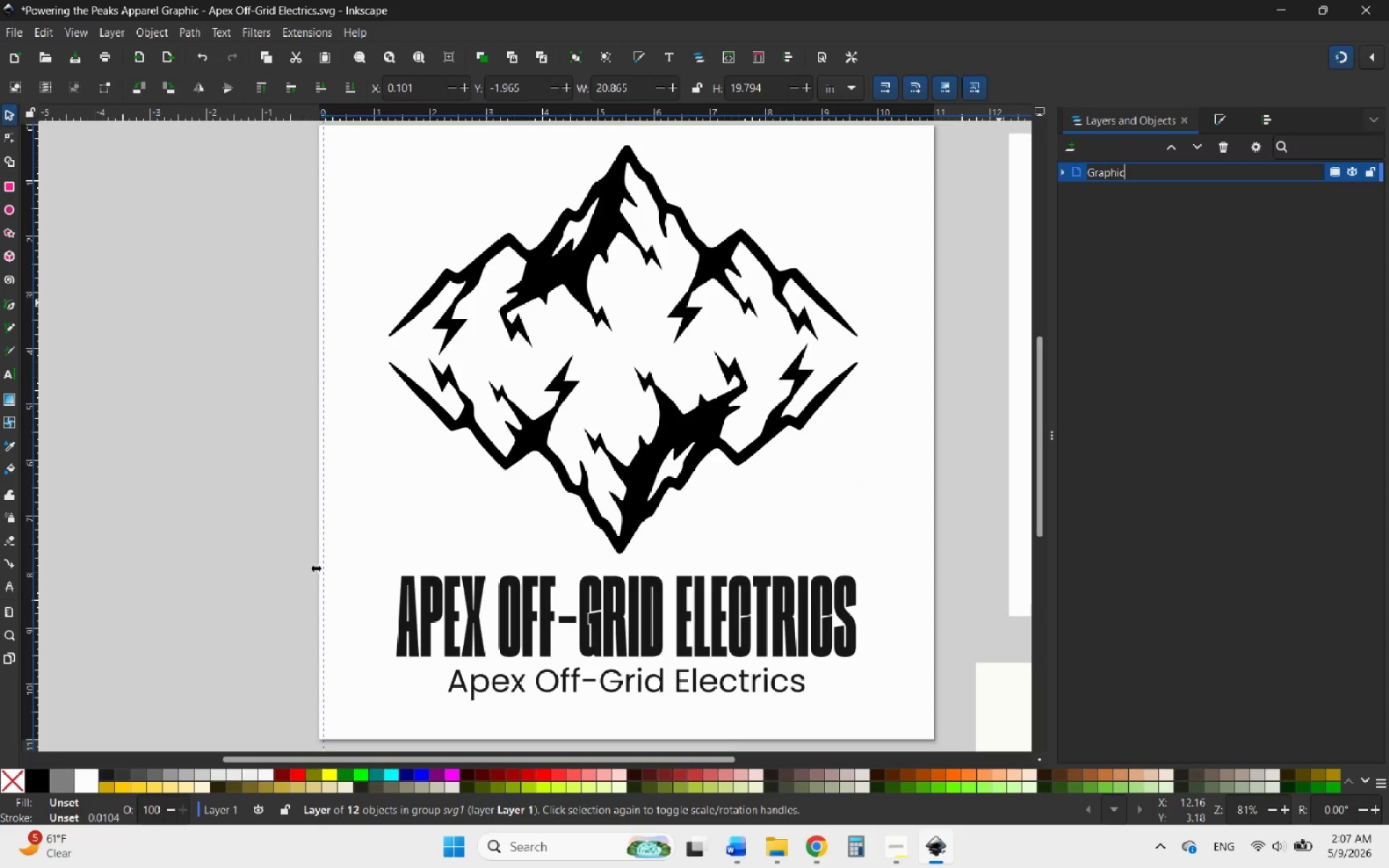 
key(Enter)
 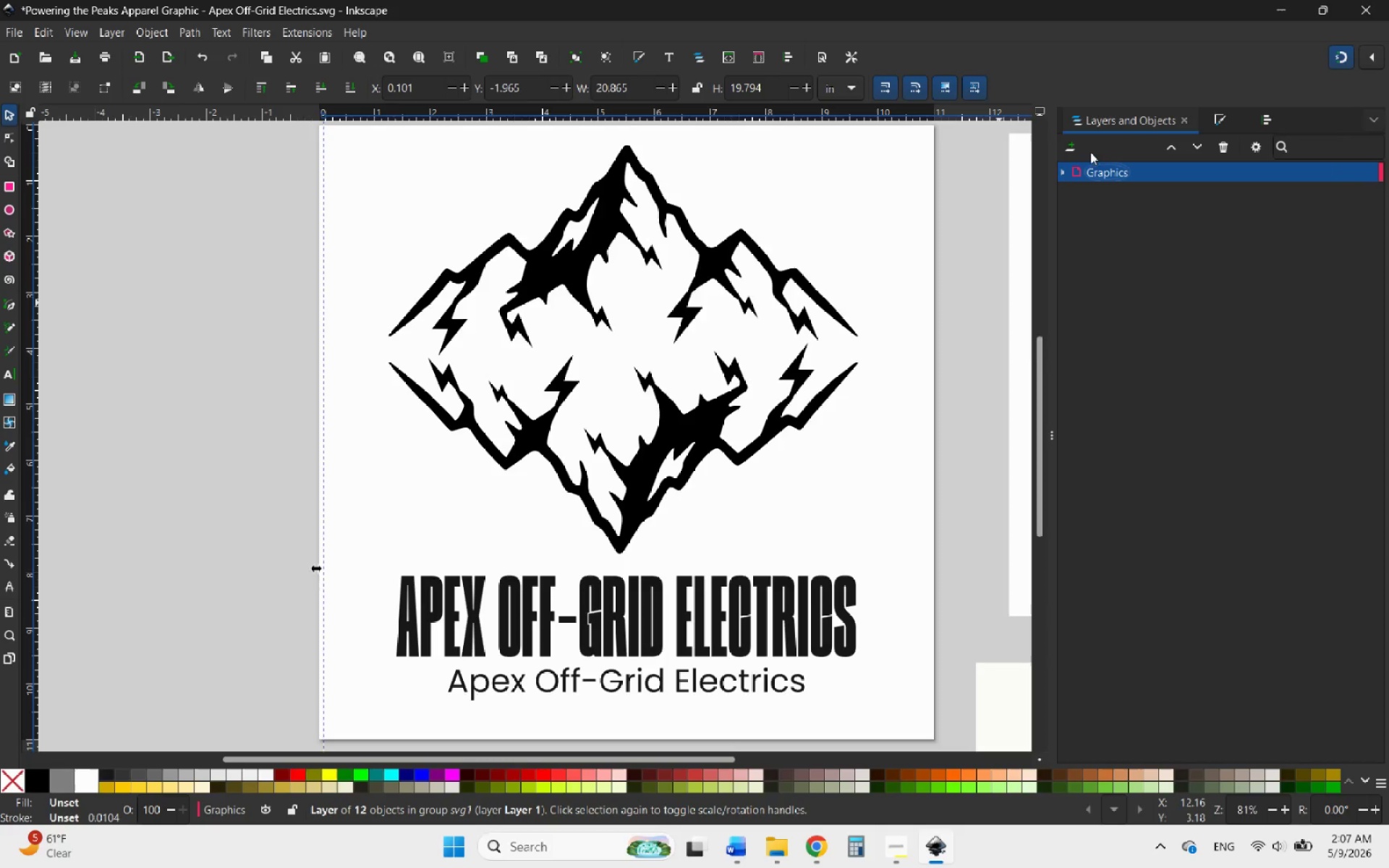 
left_click([1072, 145])
 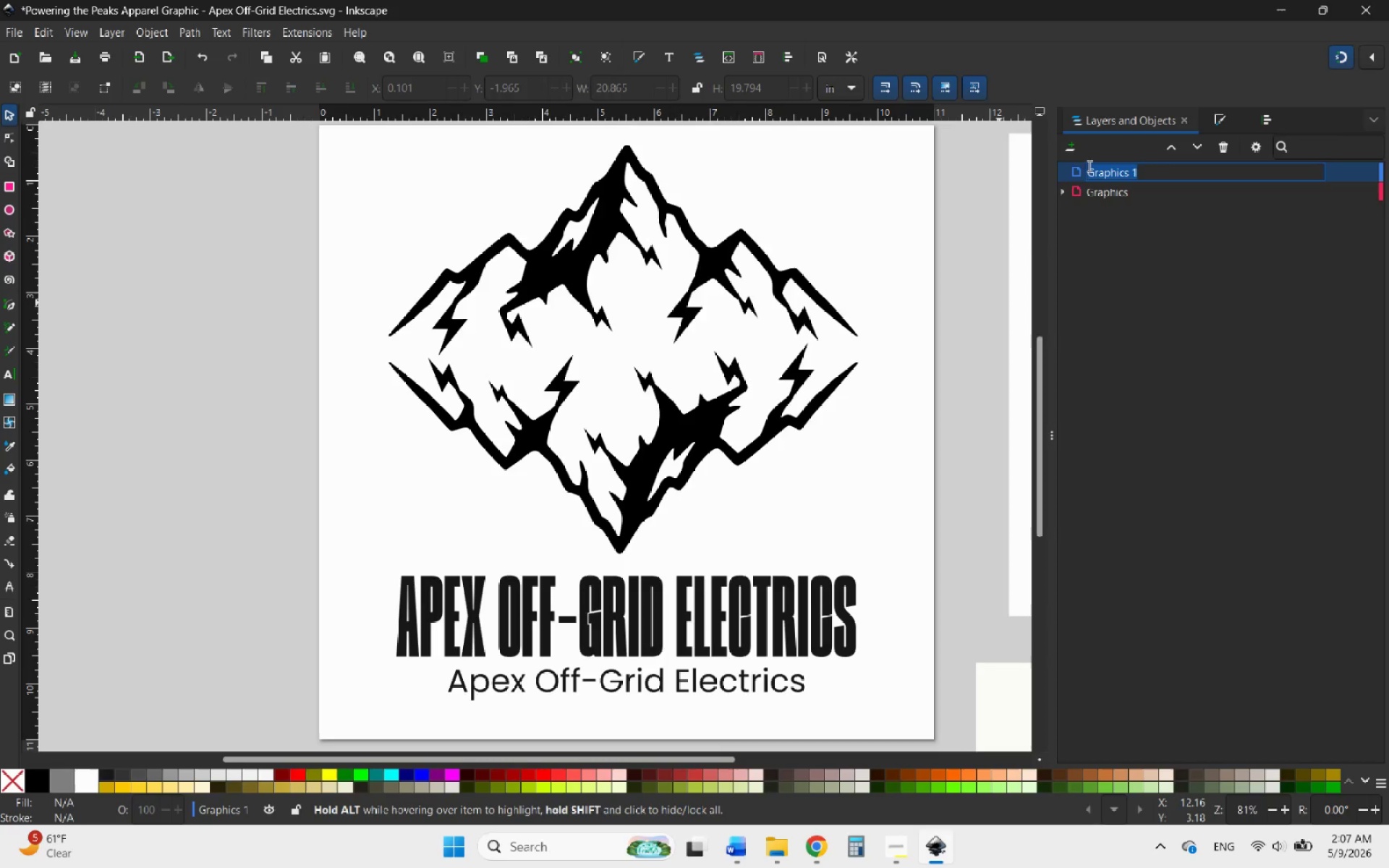 
type(Texts)
 